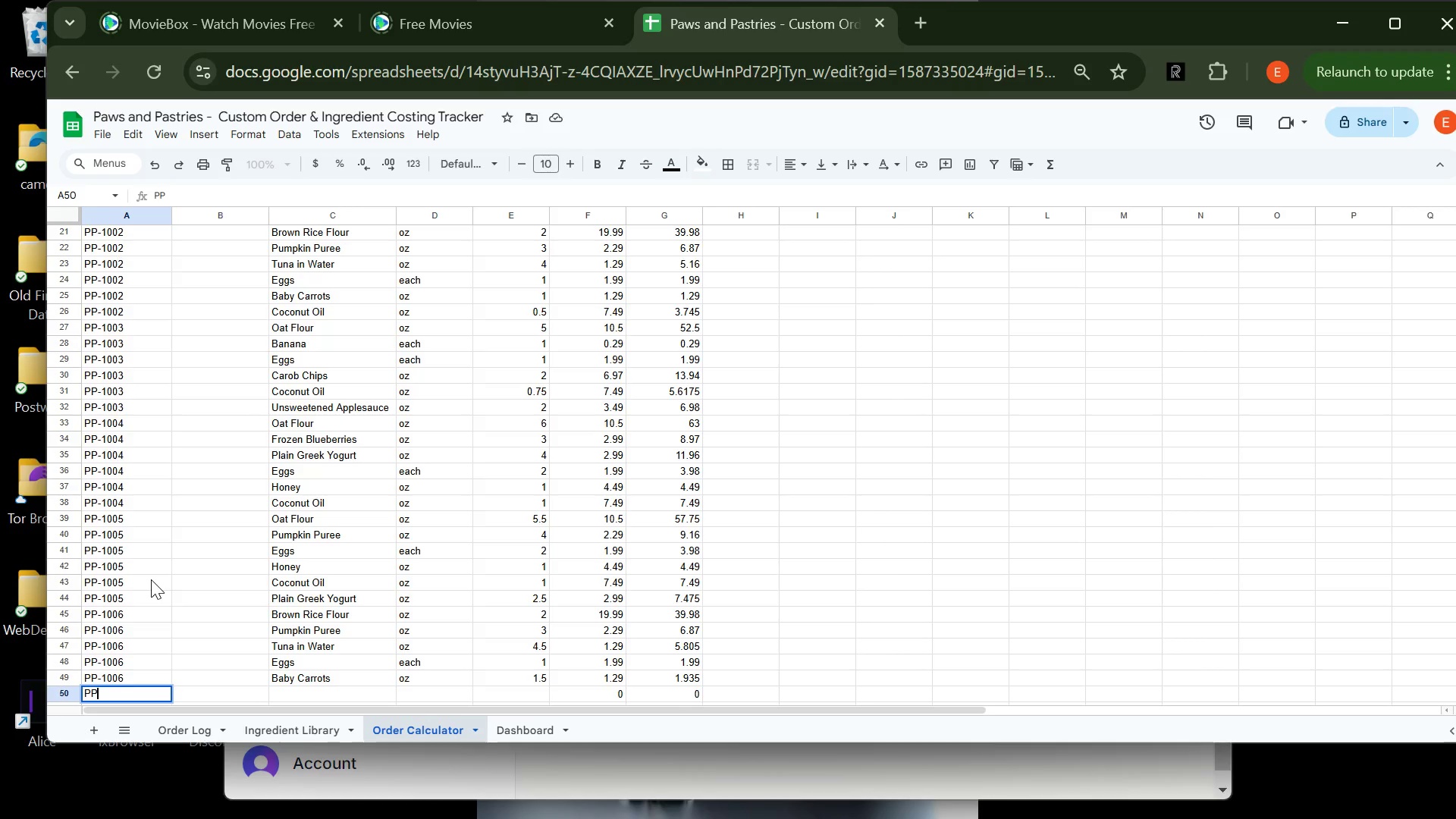 
type(-1006)
key(Tab)
key(Tab)
type(Co)
key(Tab)
key(Tab)
 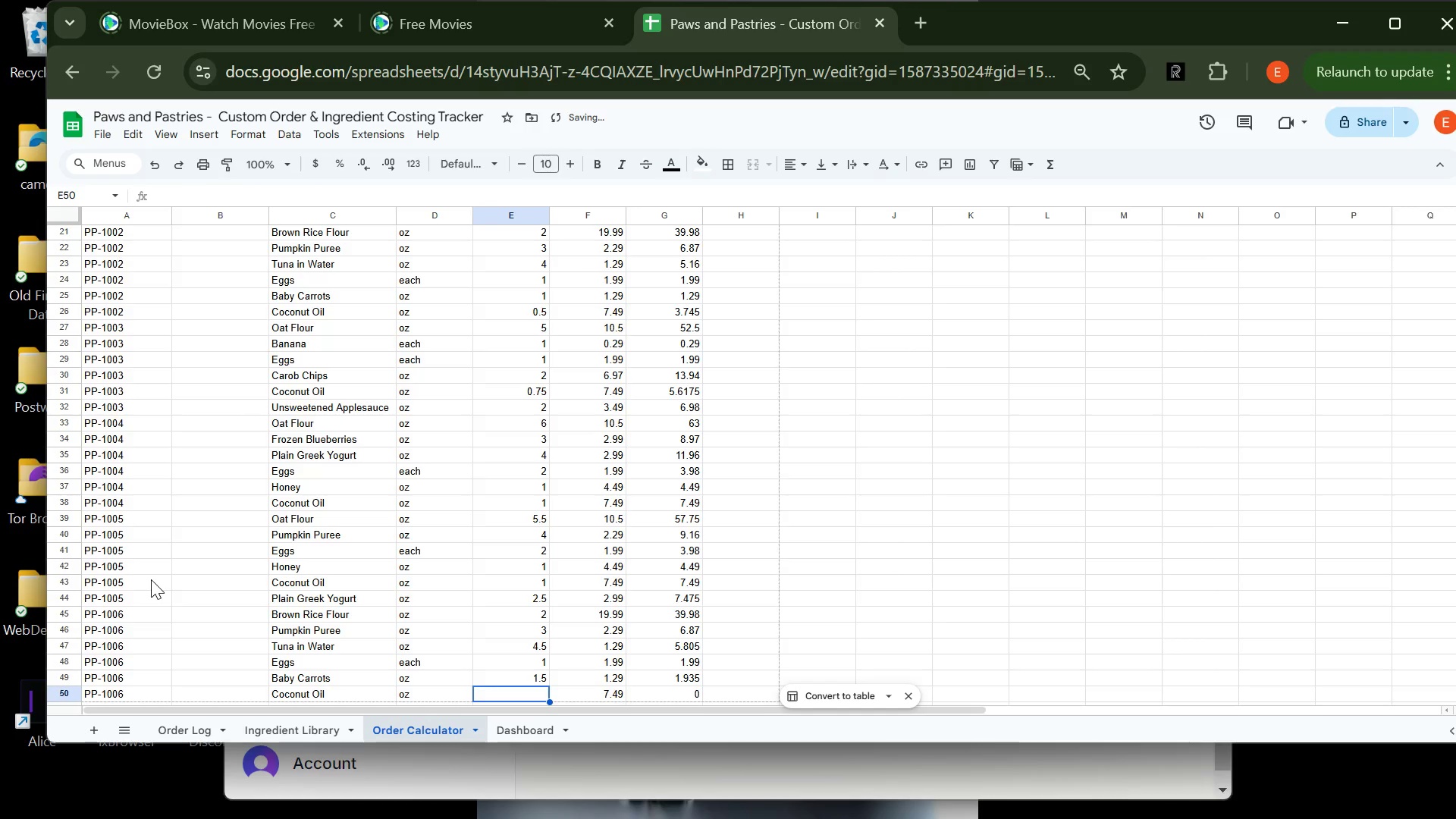 
key(0)
 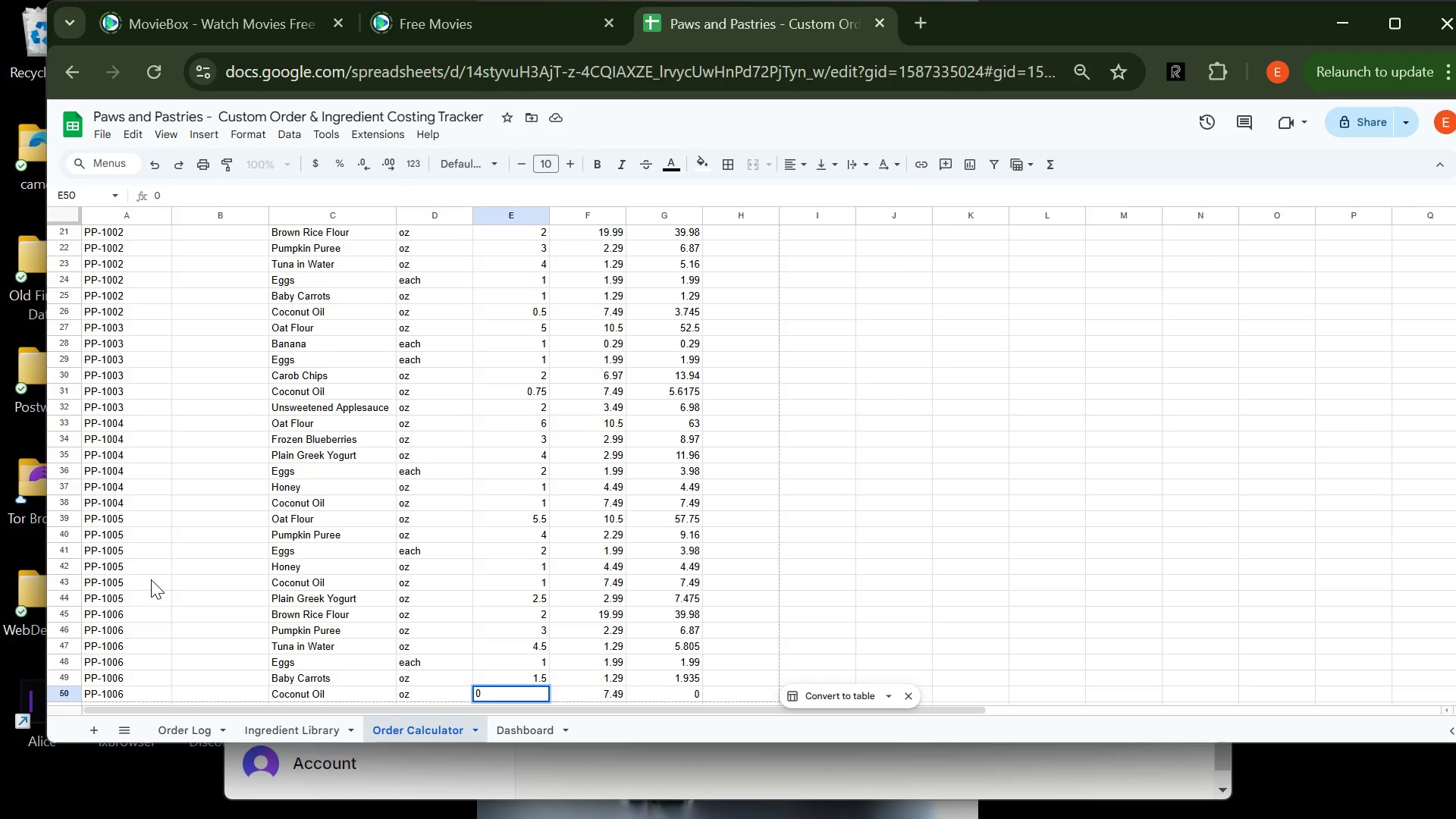 
key(Period)
 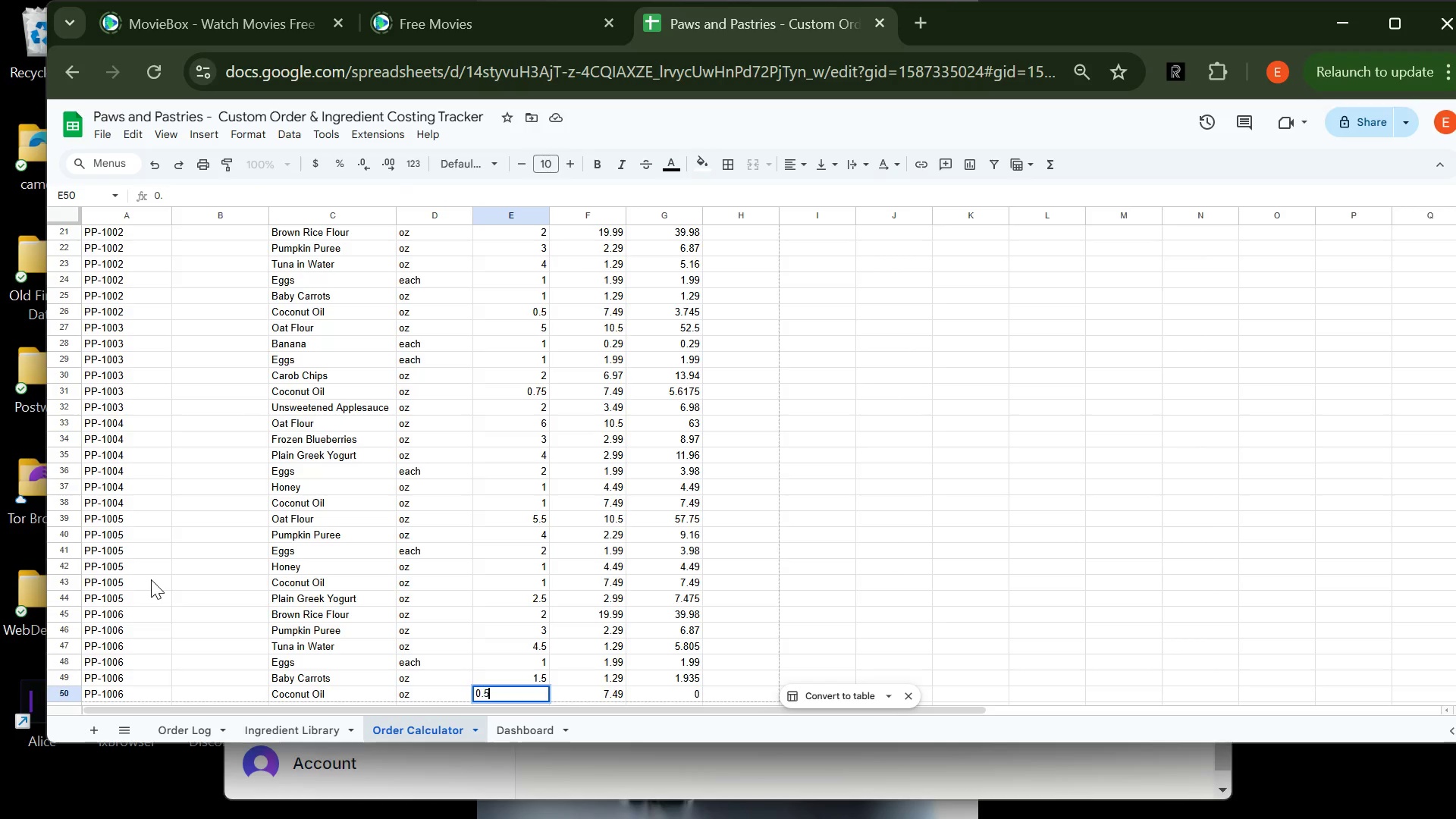 
key(5)
 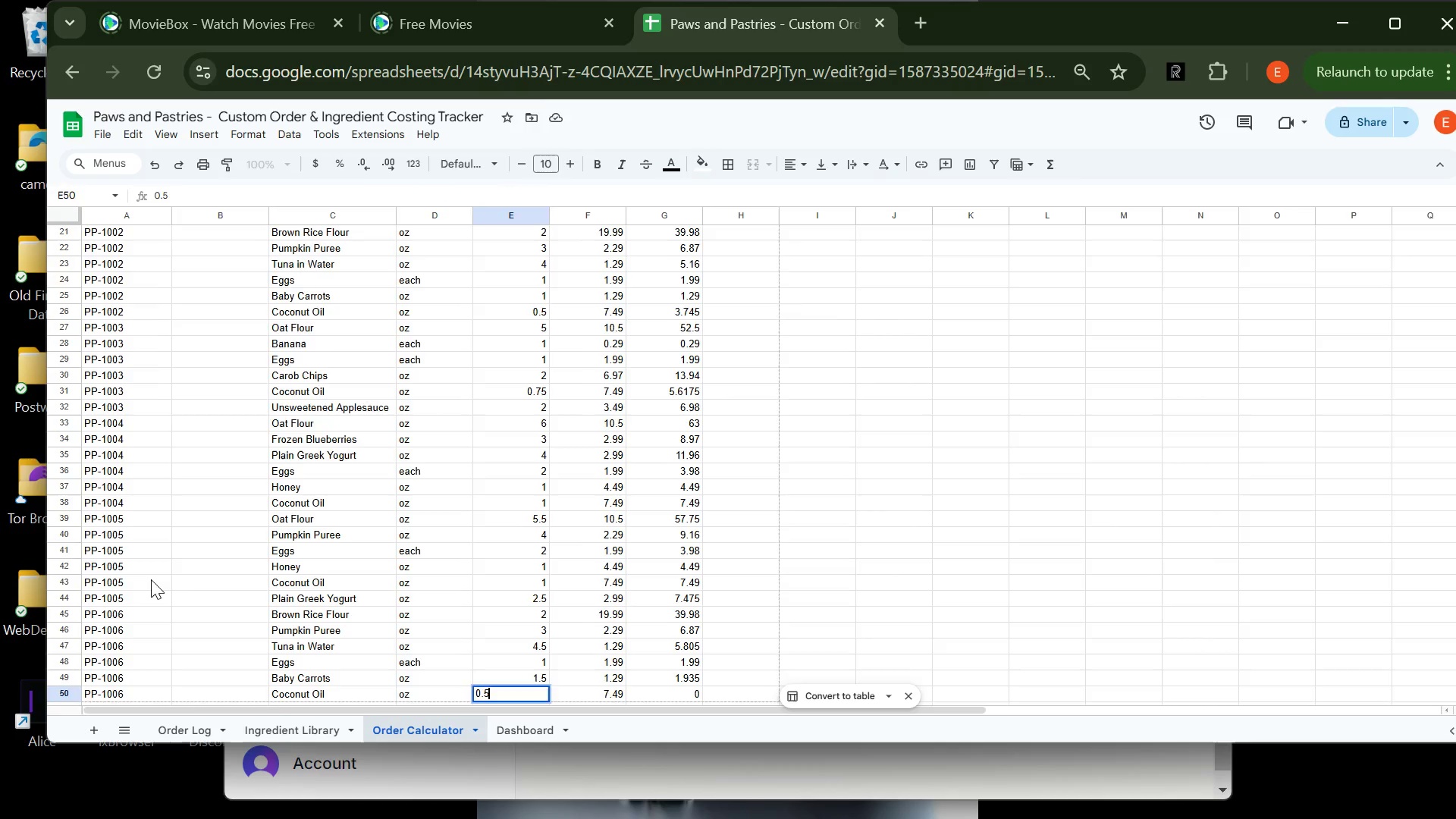 
key(Enter)
 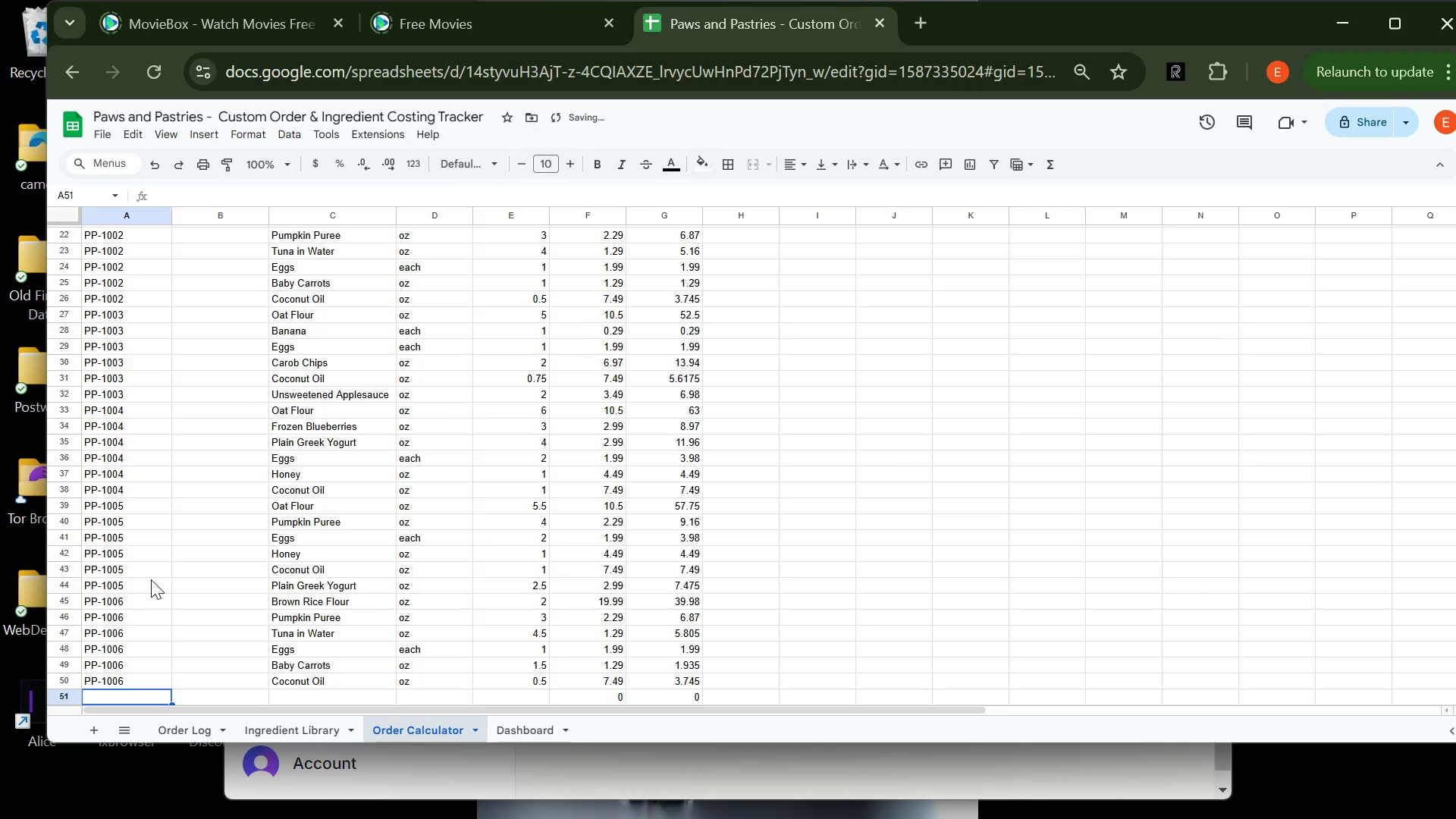 
type(PP-1007)
key(Tab)
key(Tab)
type(Sweet Potato)
key(Tab)
key(Tab)
type(8)
 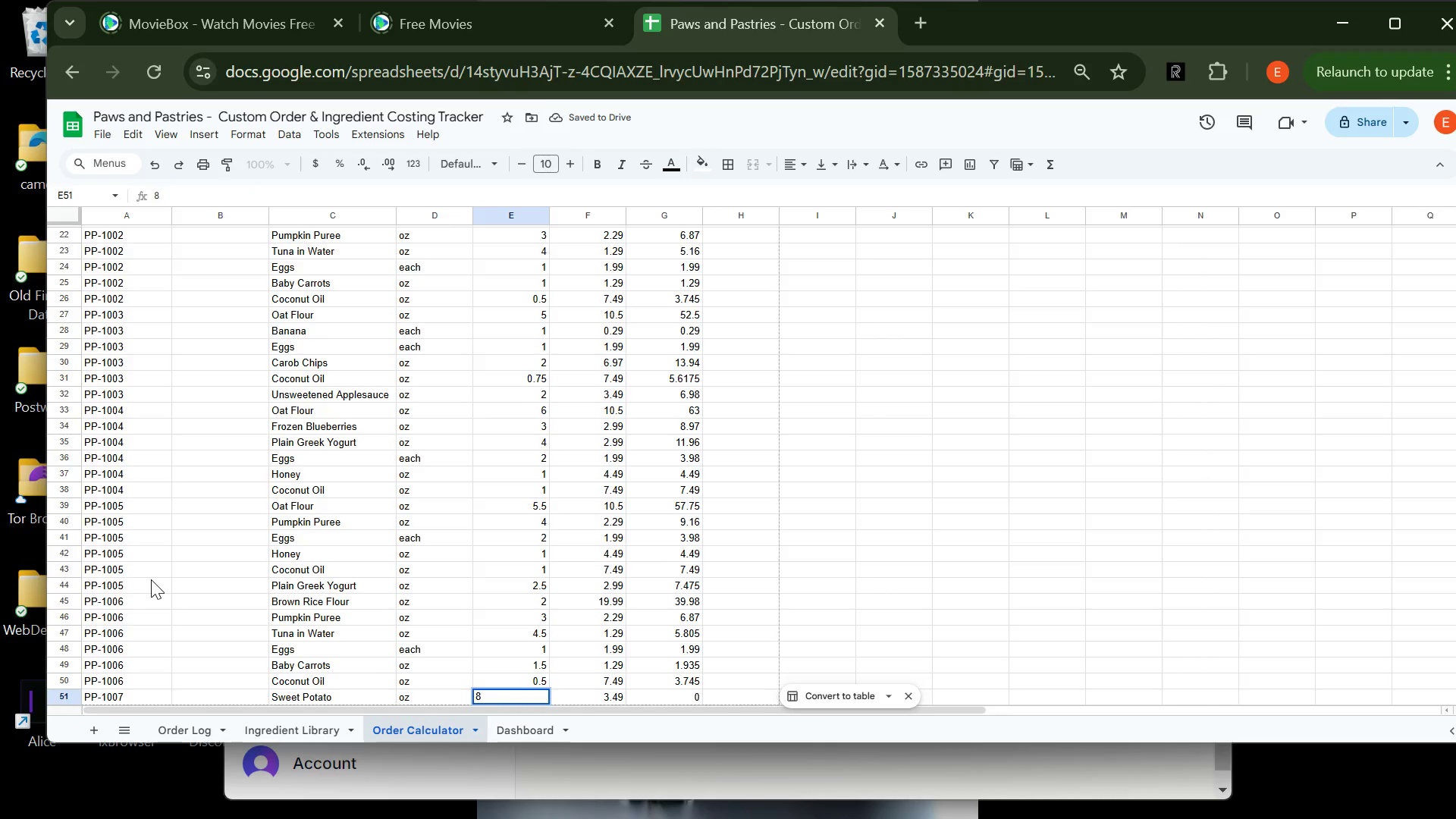 
key(Enter)
 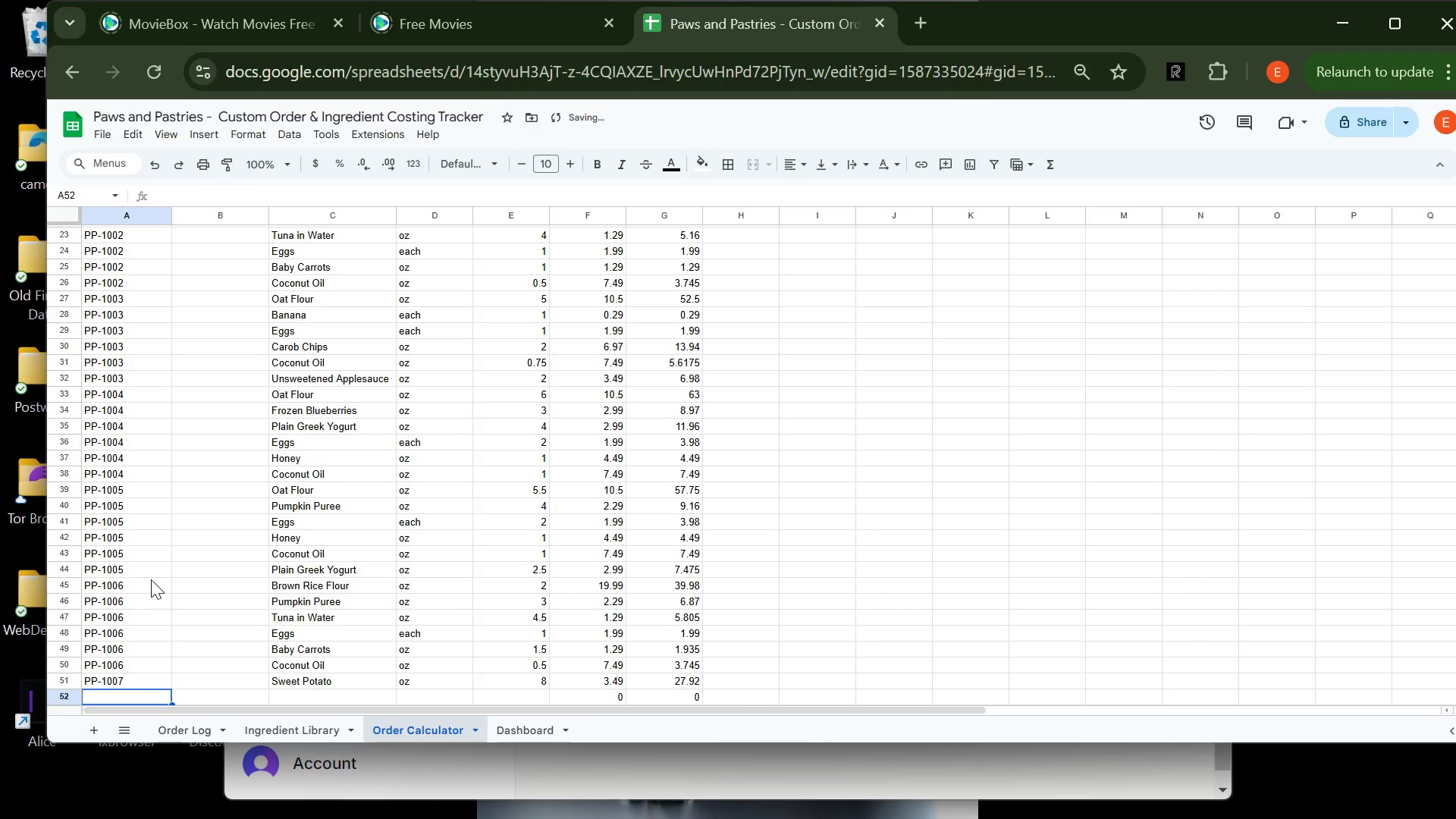 
type(PP-1007)
key(Tab)
key(Tab)
type(Oat)
key(Tab)
key(Tab)
 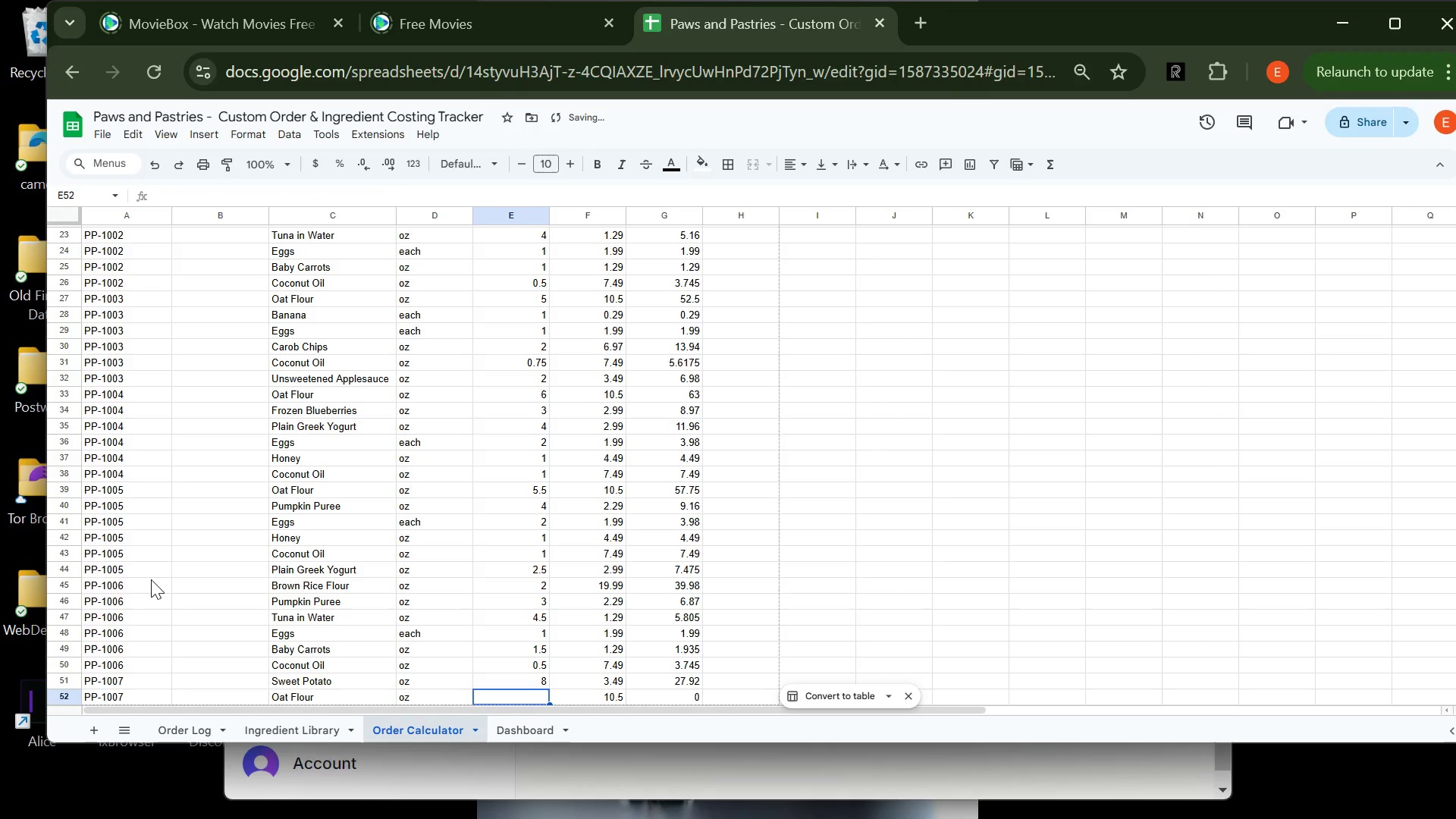 
key(4)
 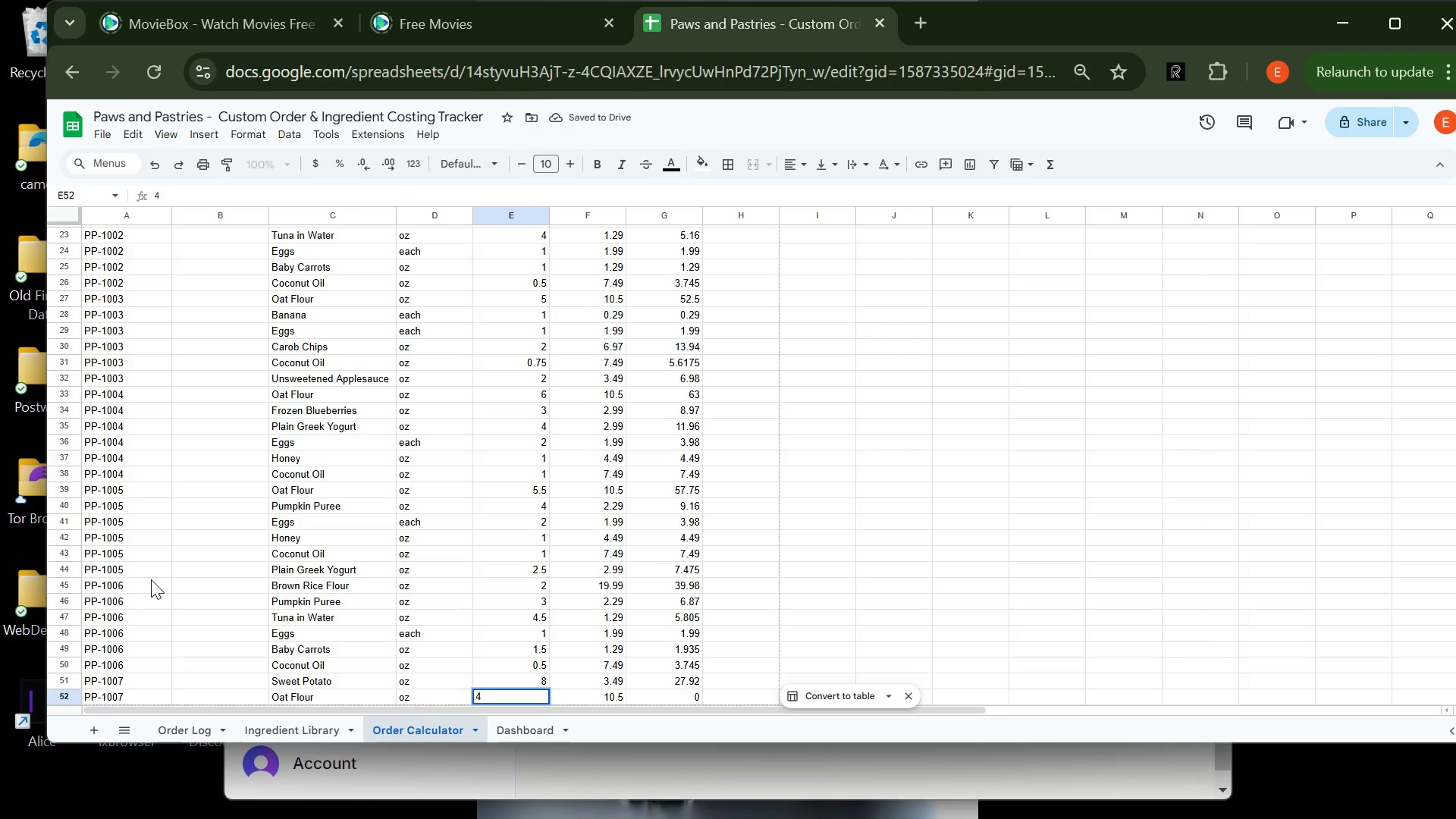 
key(Enter)
 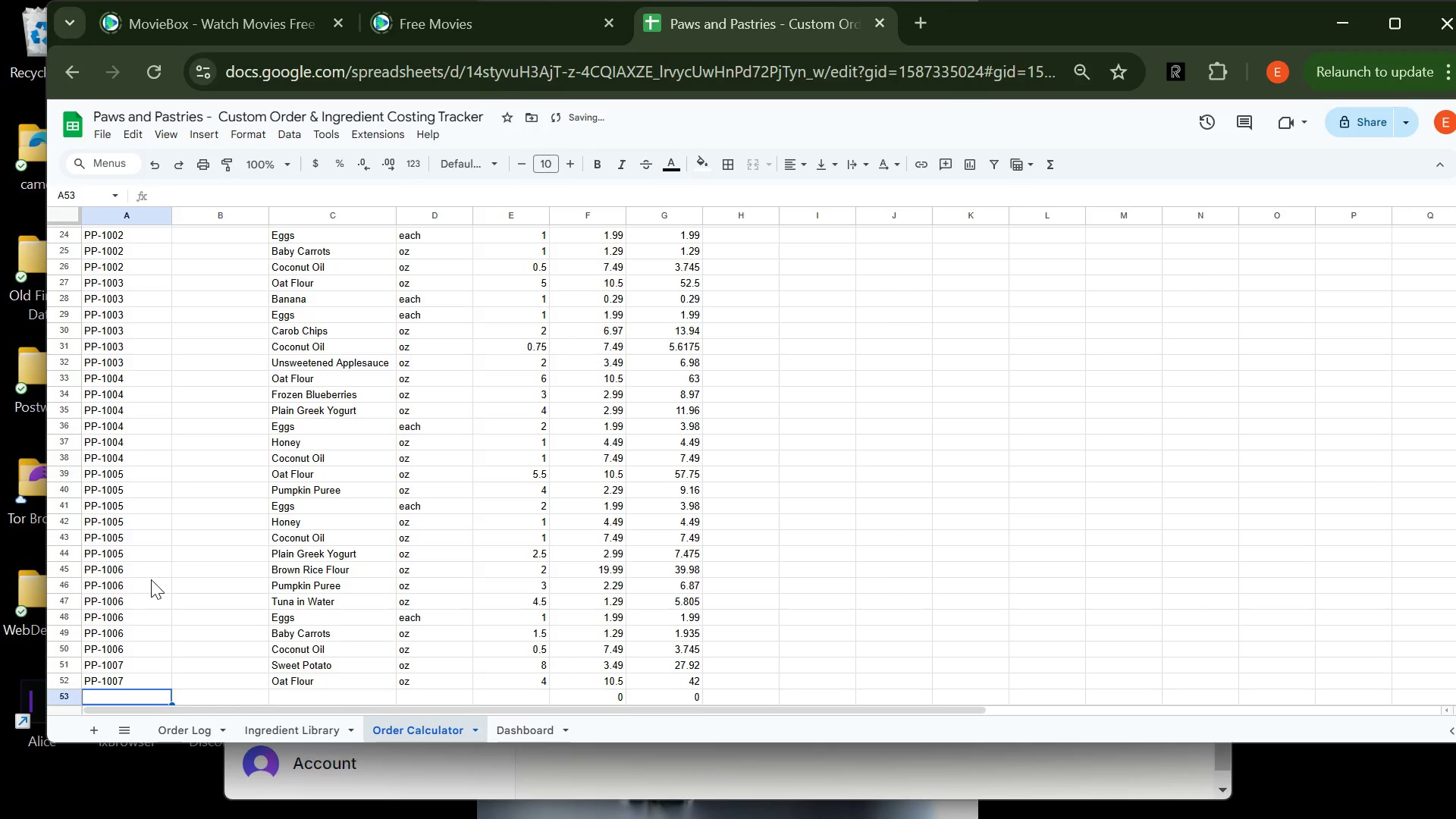 
type(PP-1007)
key(Tab)
key(Tab)
type(Eggs)
key(Tab)
 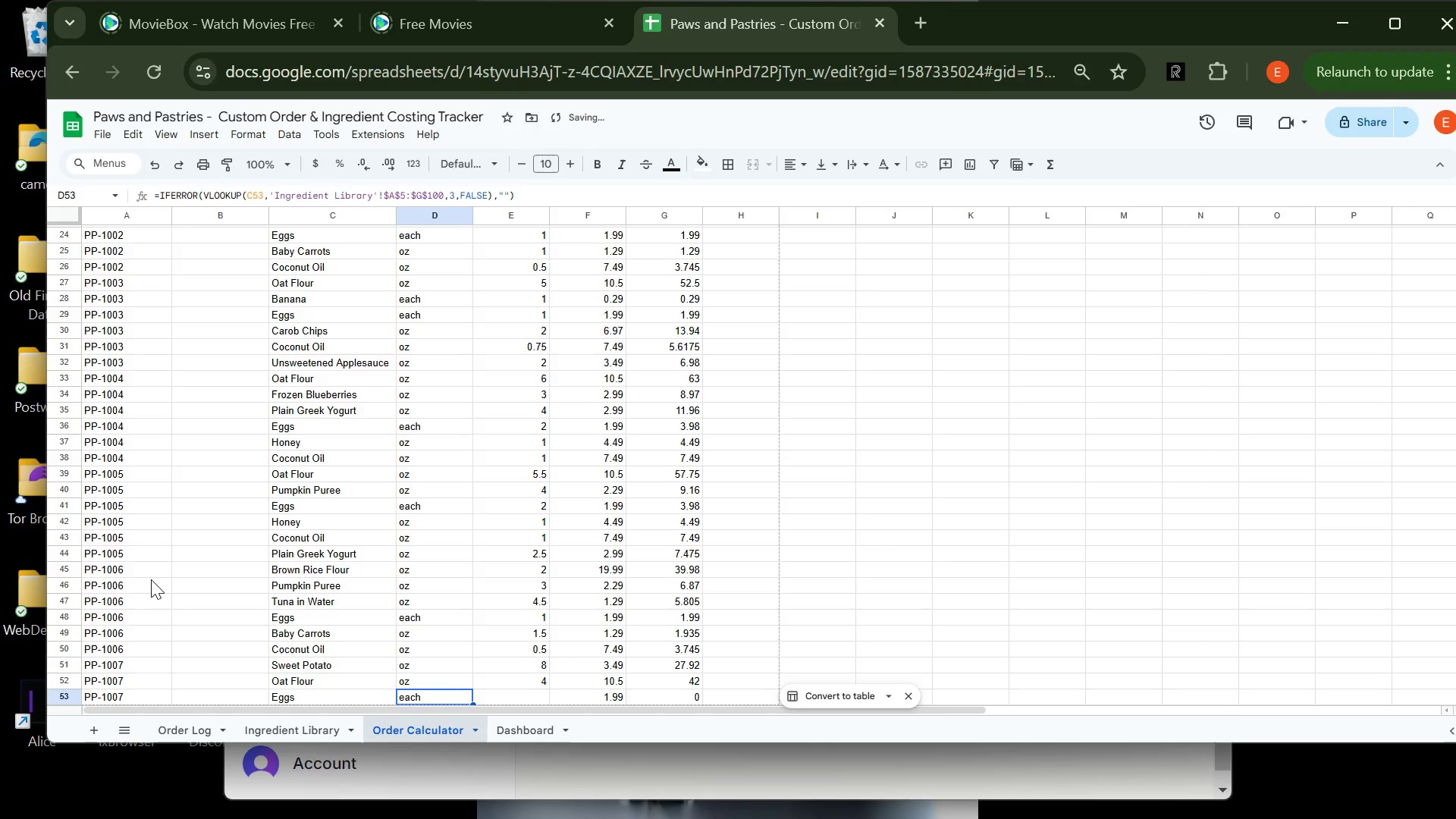 
key(Tab)
 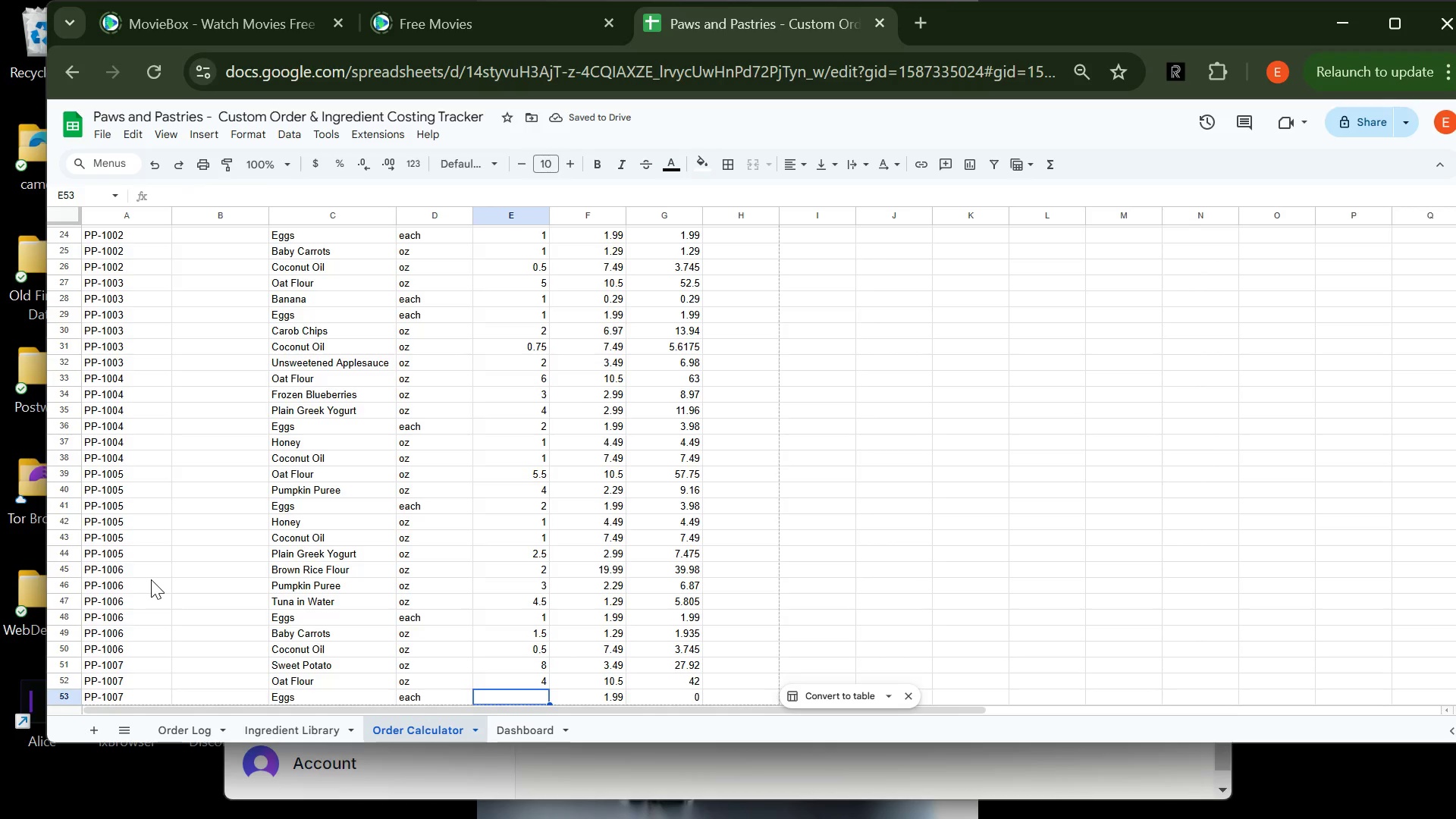 
key(2)
 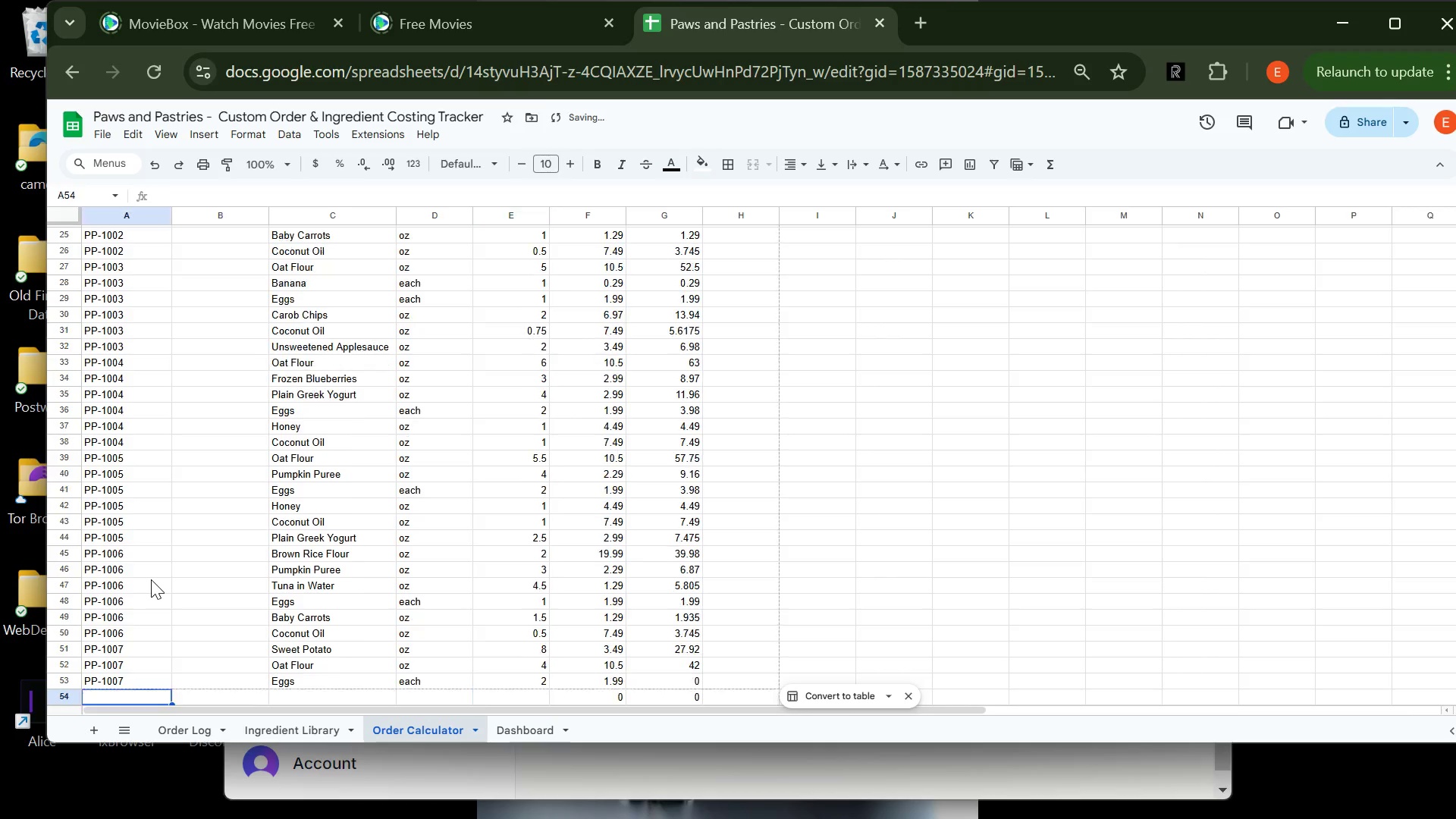 
key(Enter)
 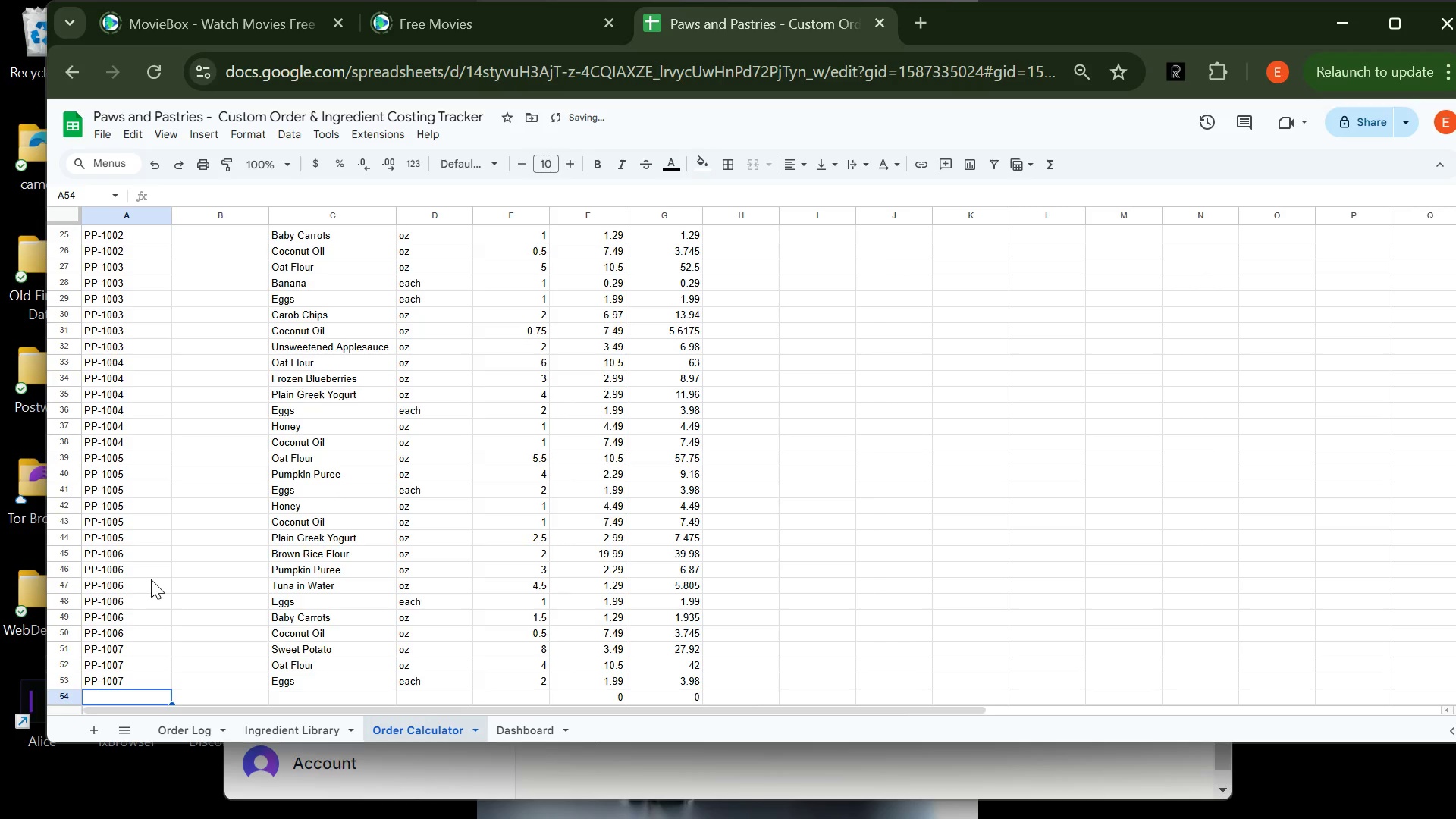 
type(PP-1007)
key(Tab)
key(Tab)
type(Hon)
key(Tab)
key(Tab)
type(1.5)
 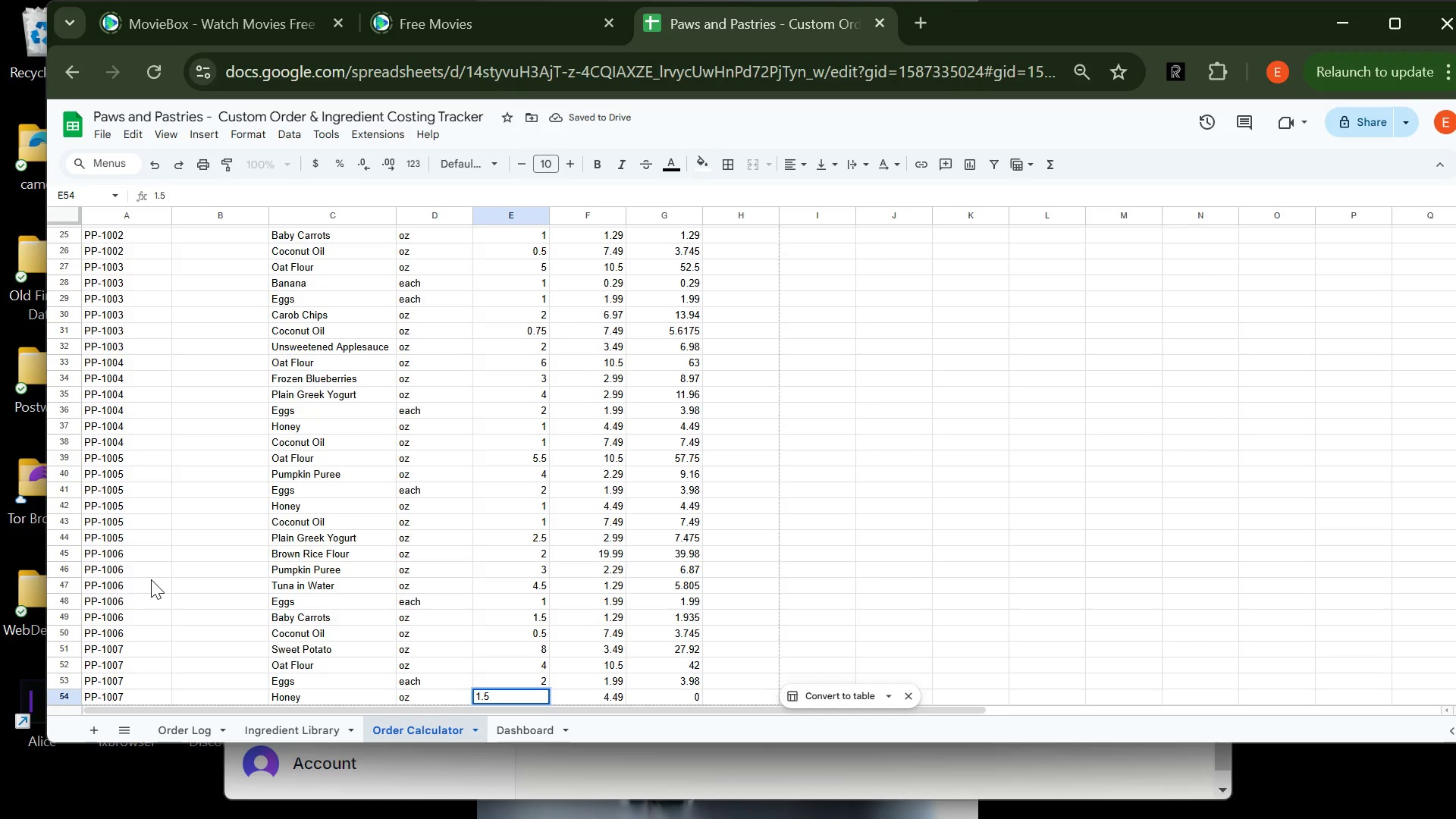 
key(Enter)
 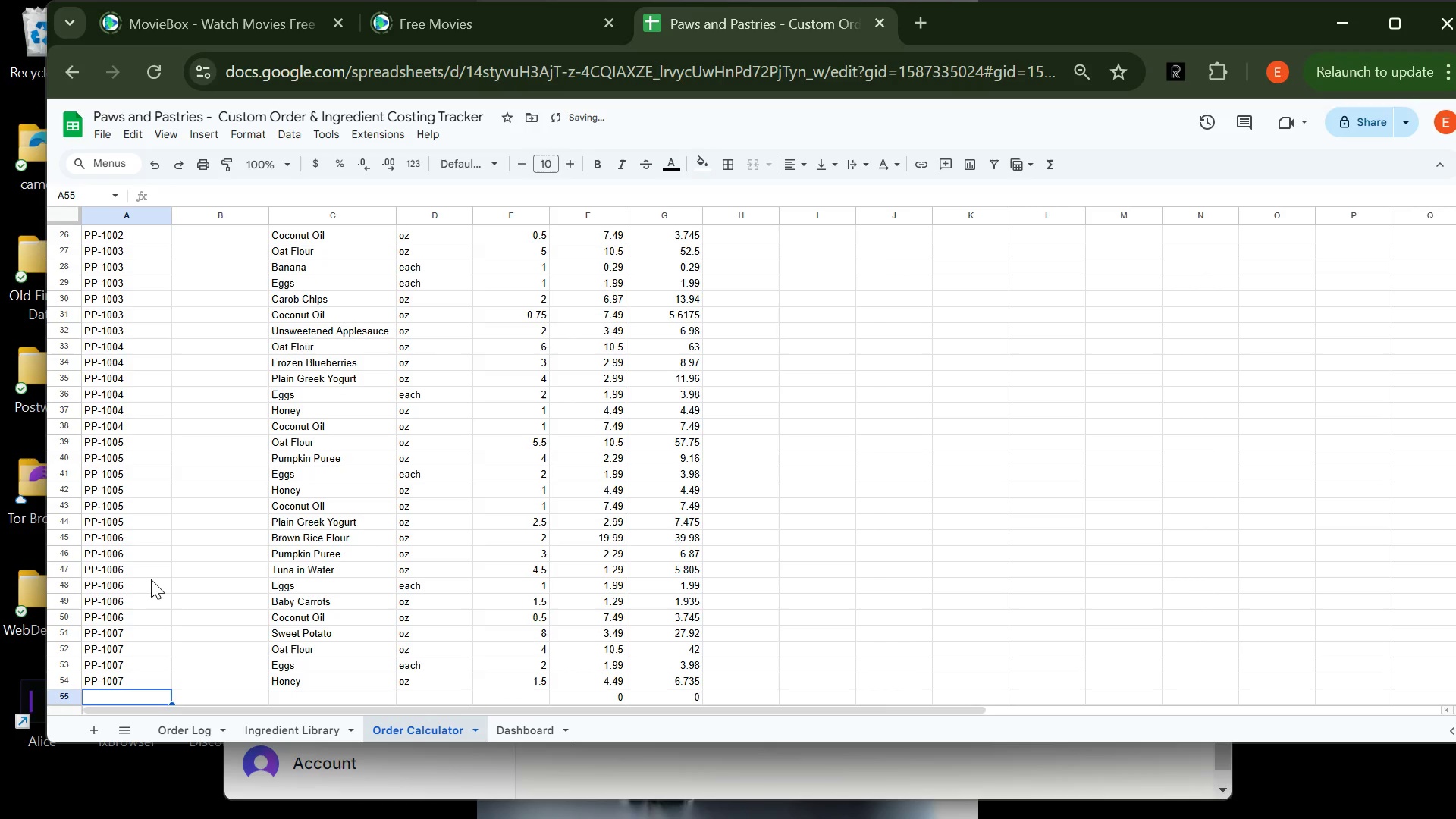 
type(PP-1007)
key(Tab)
key(Tab)
 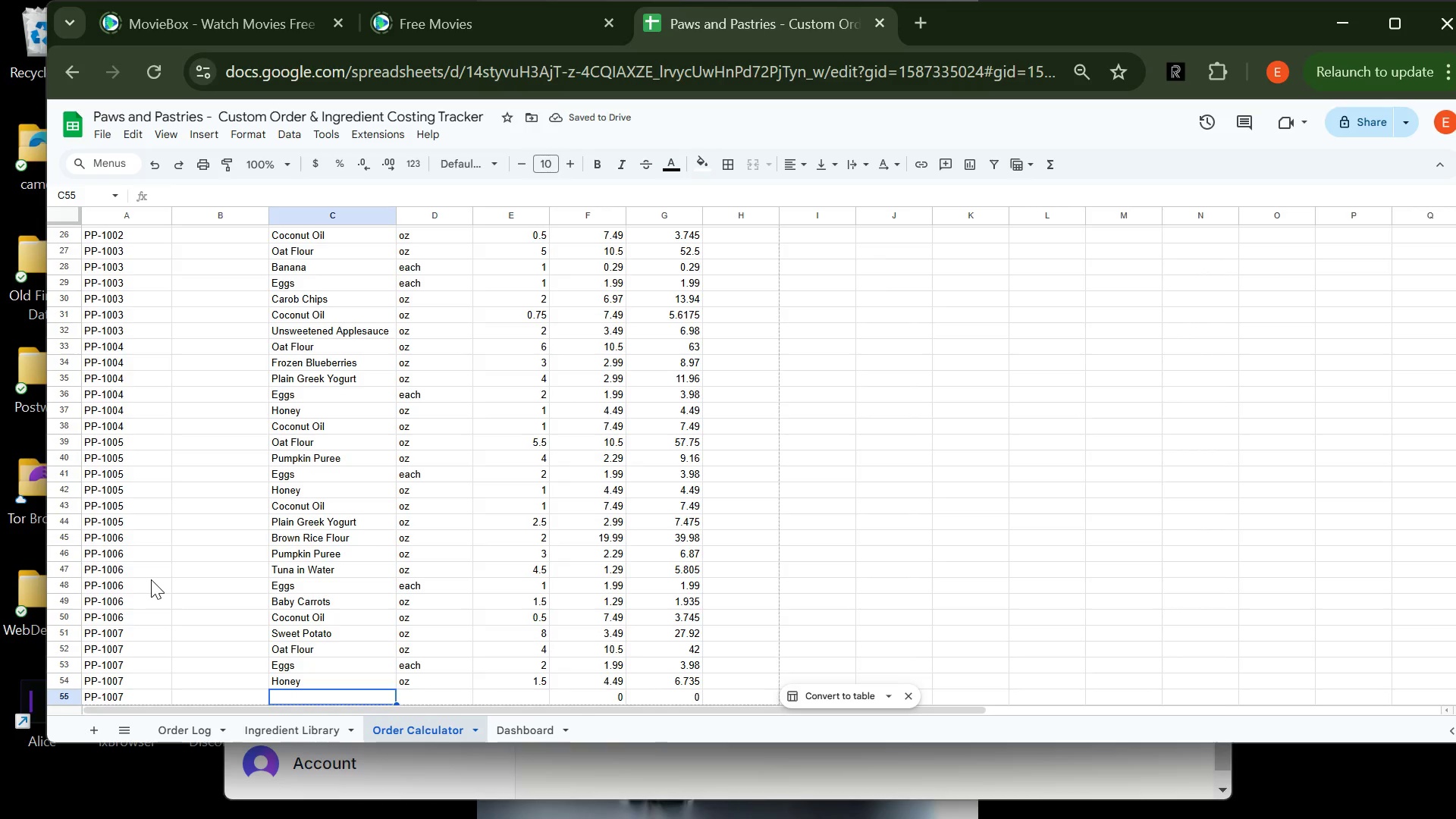 
type(Coc)
key(Tab)
key(Tab)
type(1)
 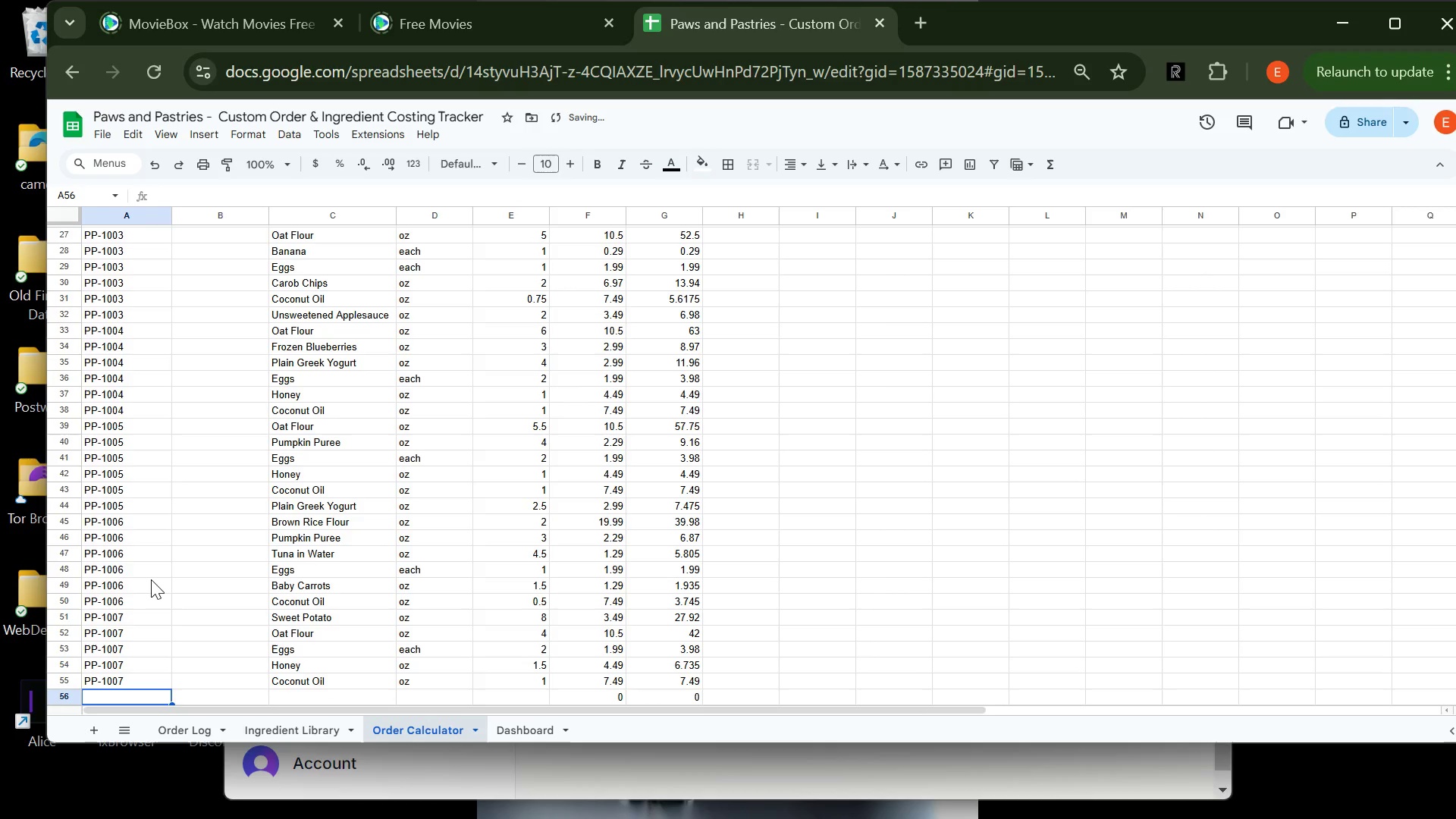 
key(Enter)
 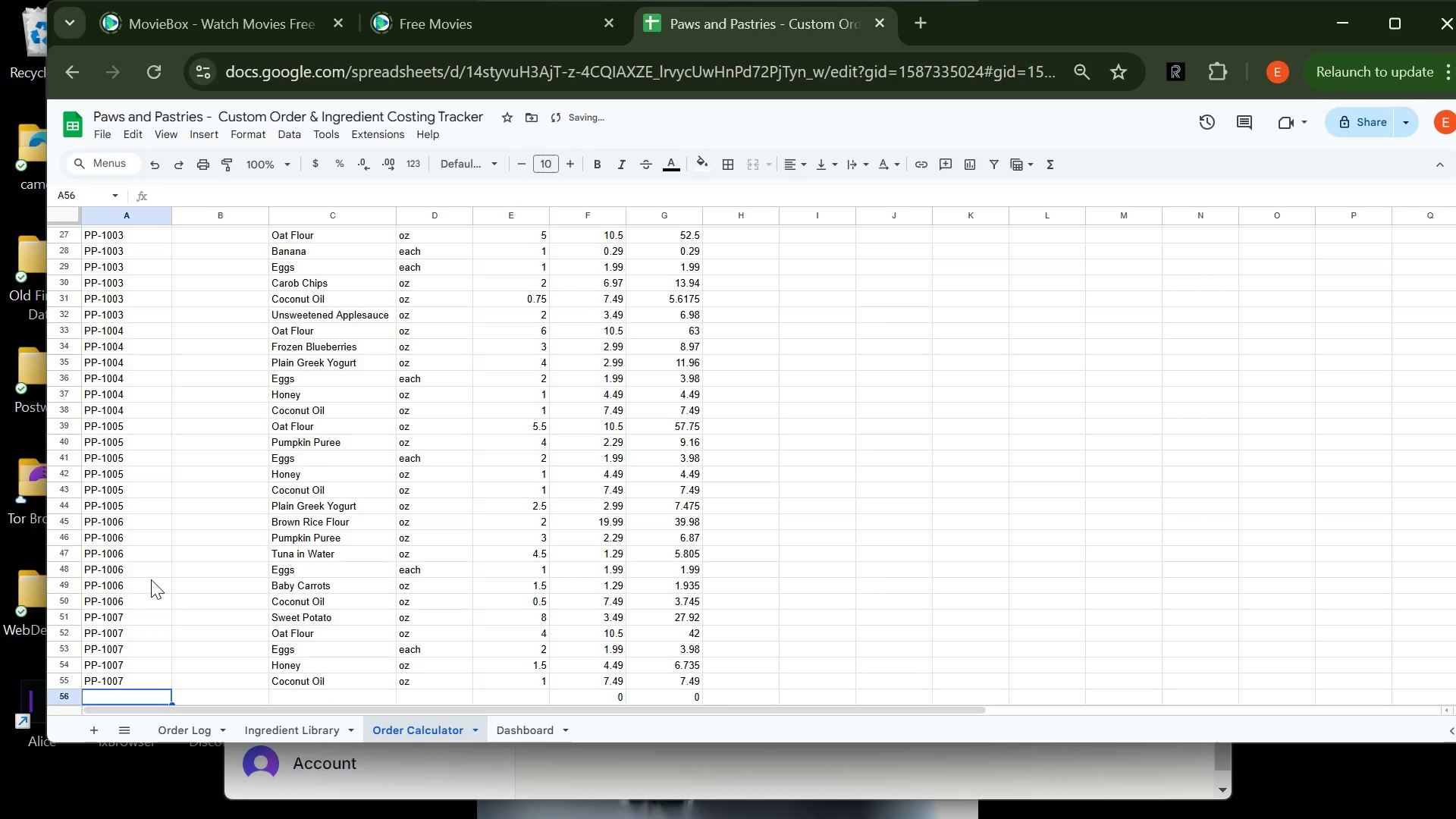 
type(PP-1007)
key(Tab)
key(Tab)
type(Pla)
key(Tab)
key(Tab)
type(3)
 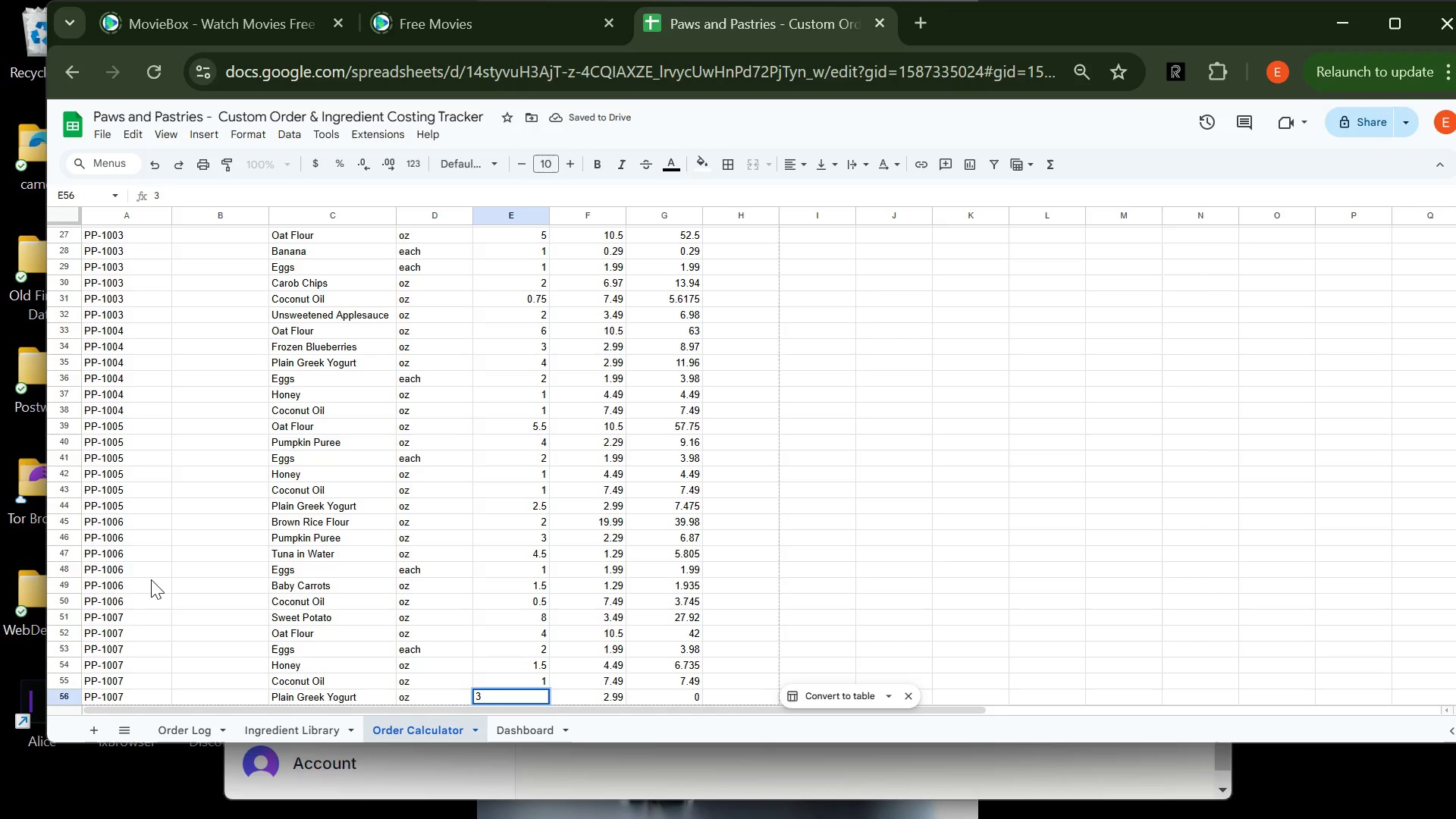 
key(Enter)
 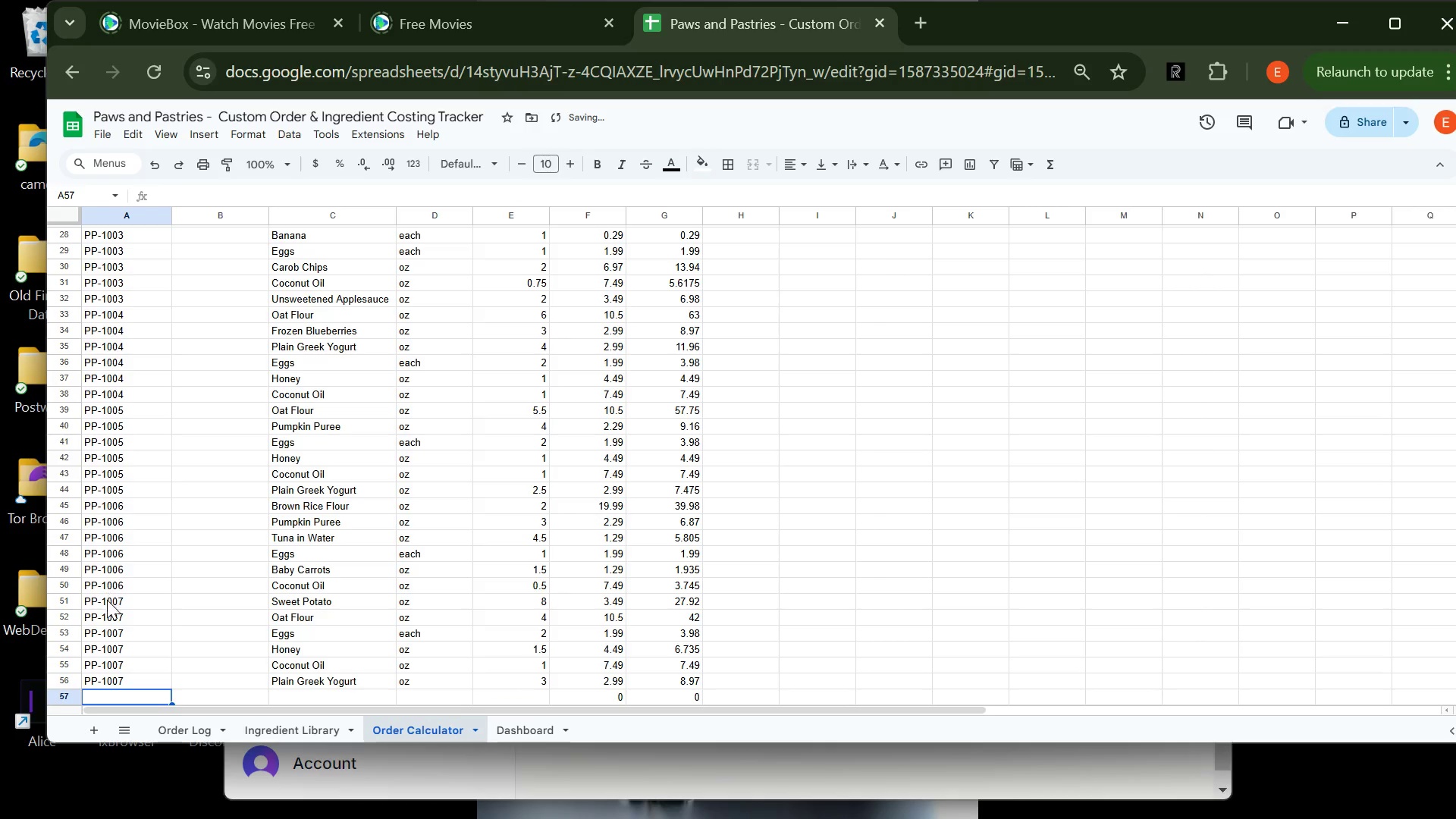 
type(PP-100)
 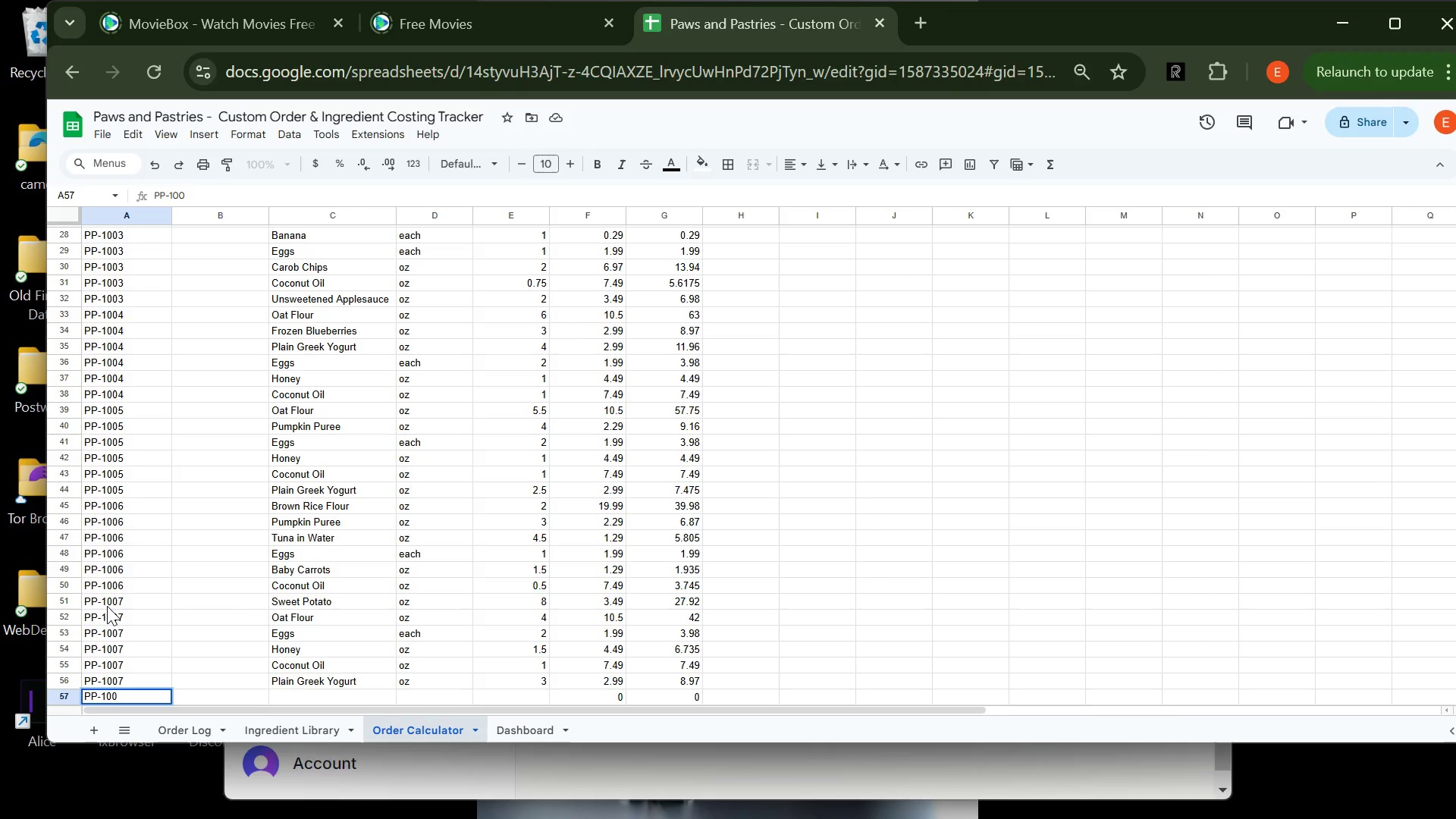 
type(7)
key(Tab)
key(Tab)
type(Oa)
key(Tab)
key(Tab)
type(6)
 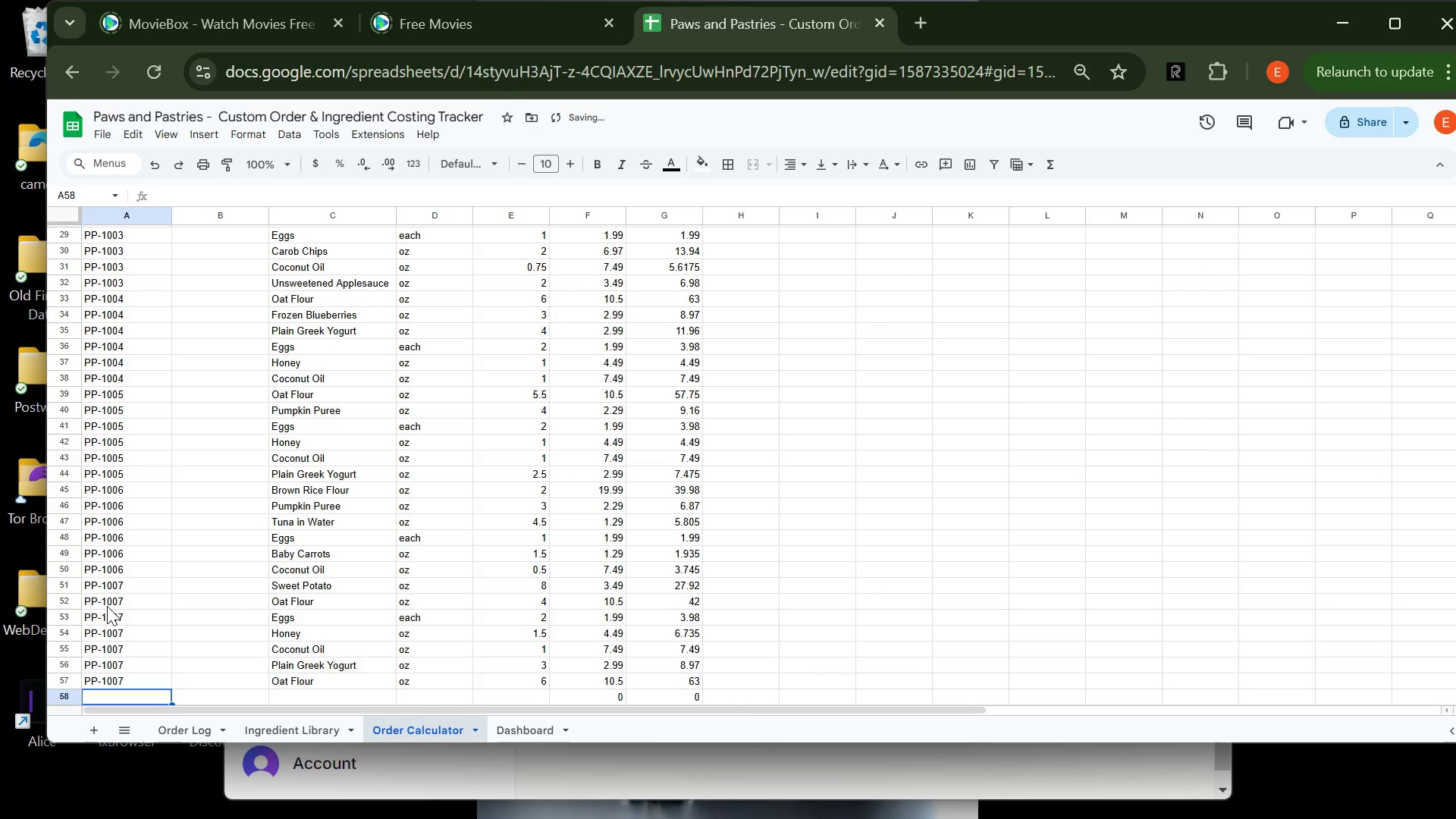 
 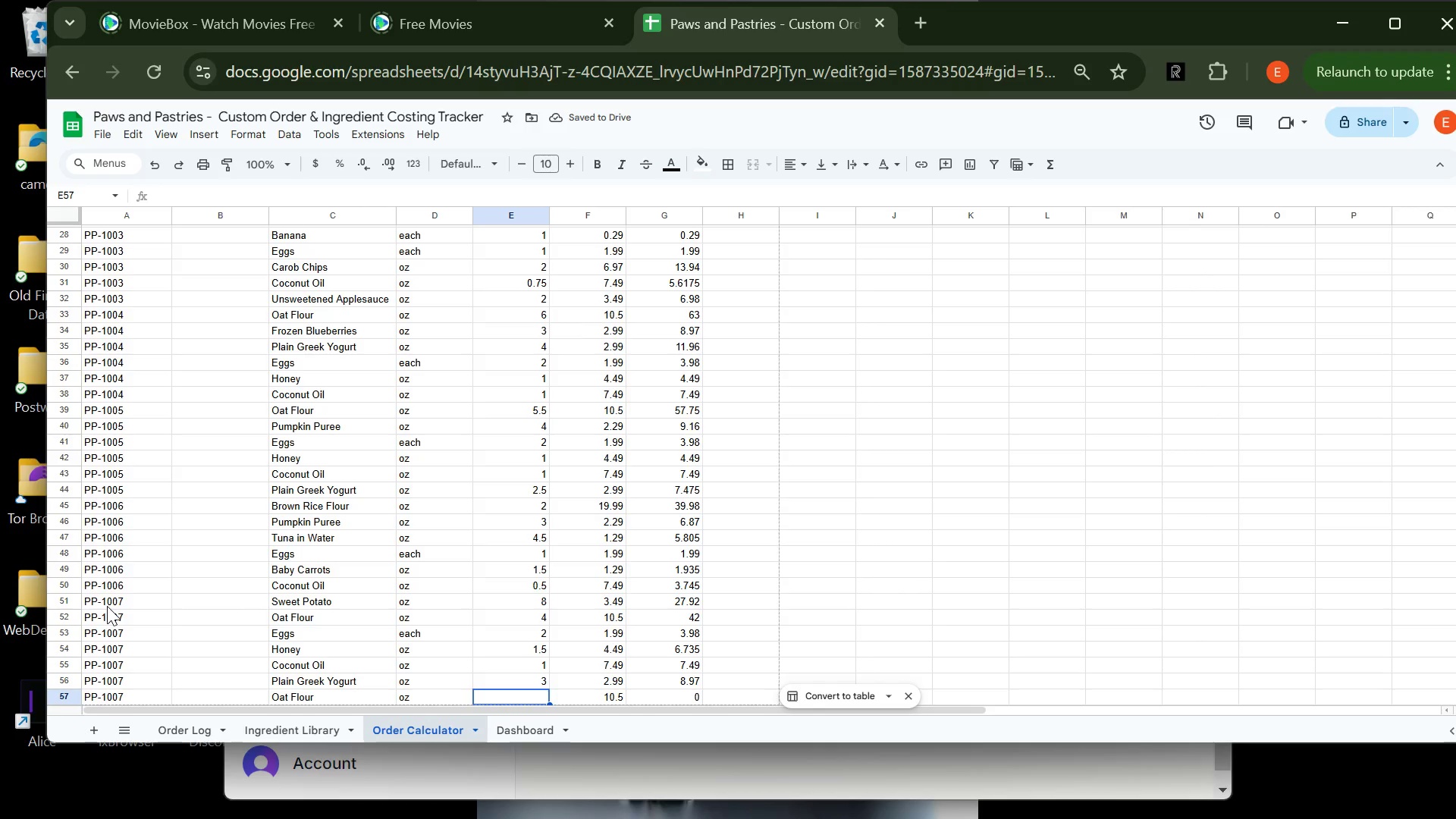 
key(Enter)
 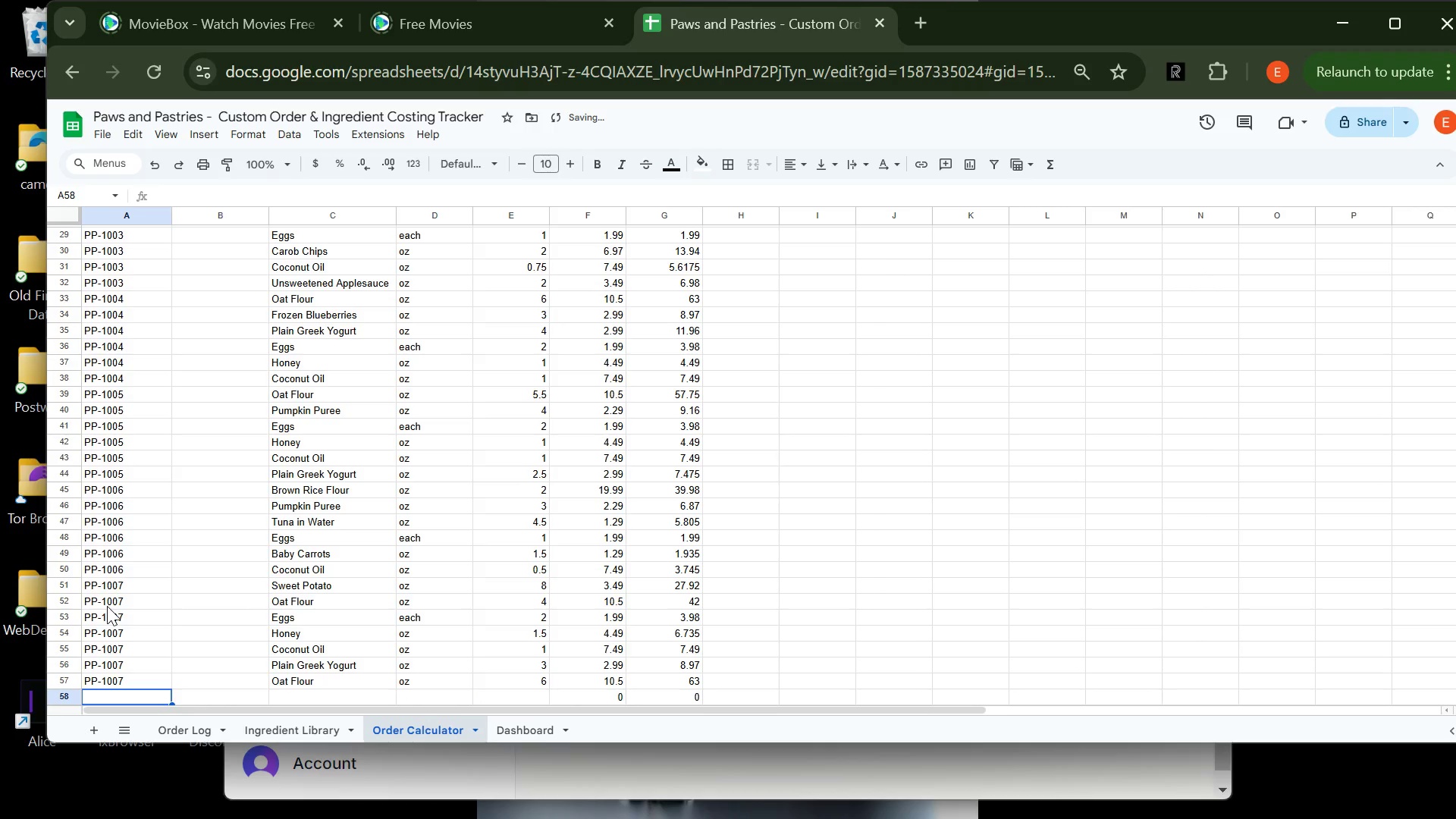 
type(PP-1007)
key(Tab)
key(Tab)
 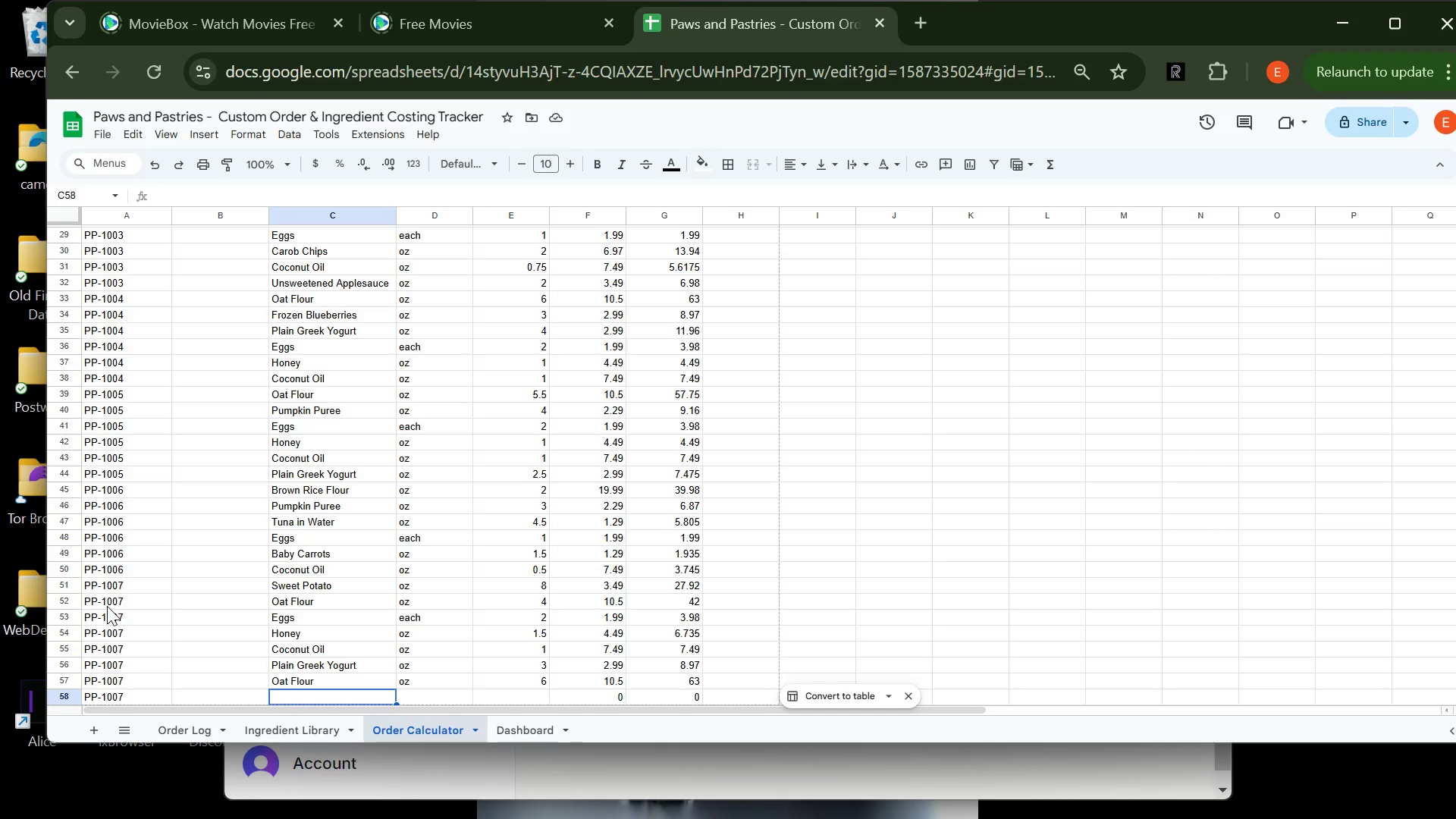 
wait(20.86)
 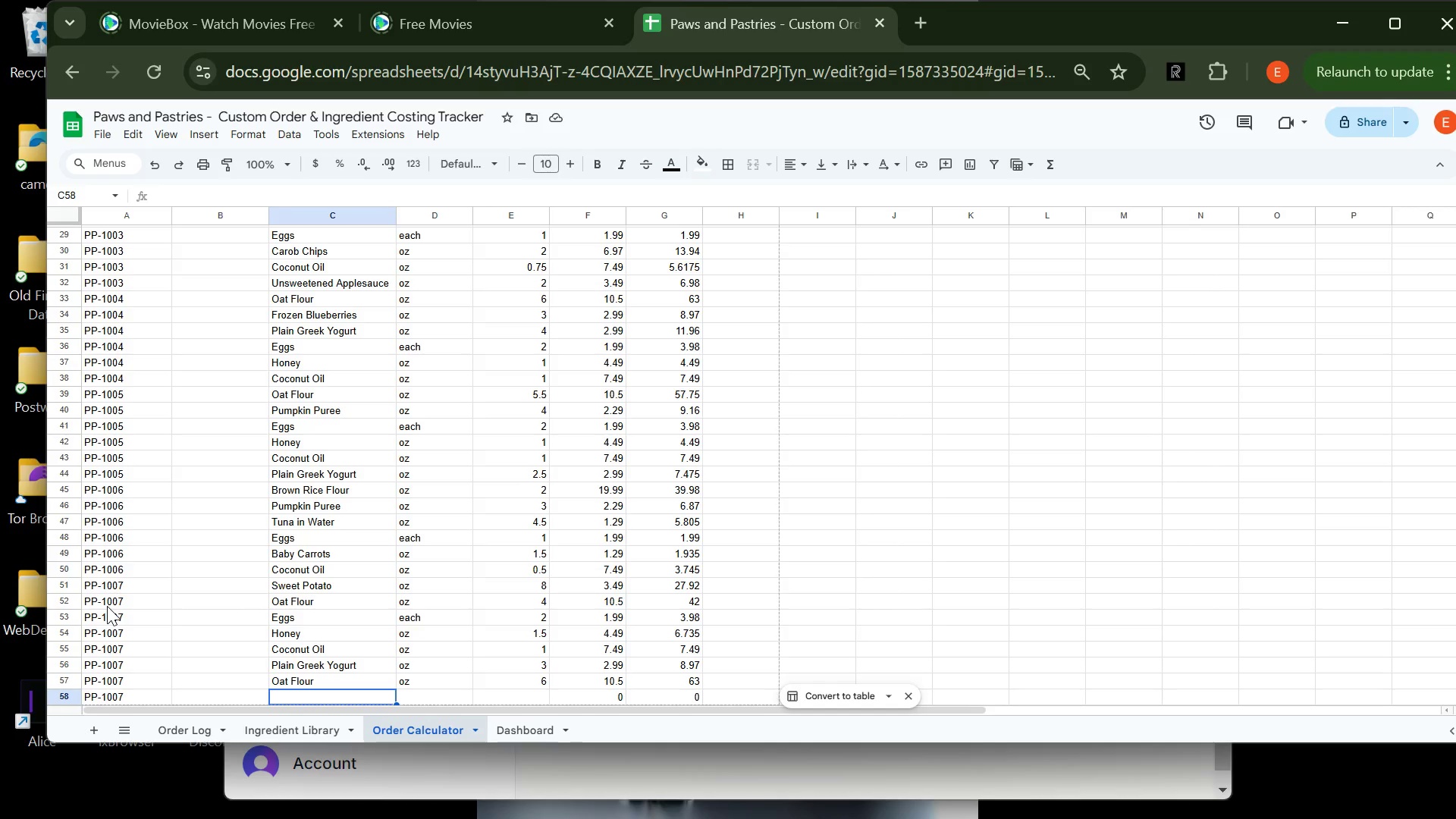 
key(ArrowUp)
 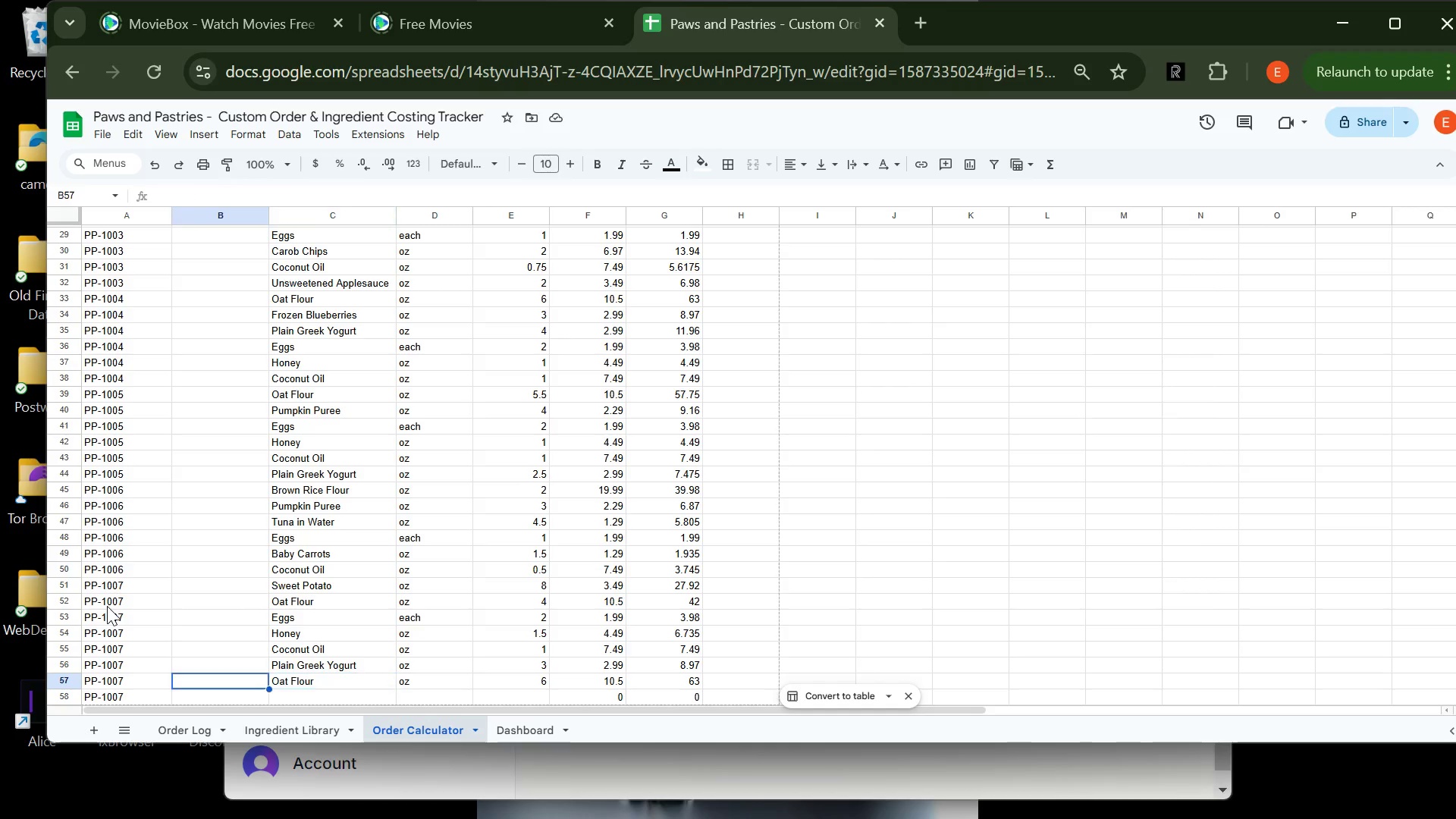 
key(ArrowLeft)
 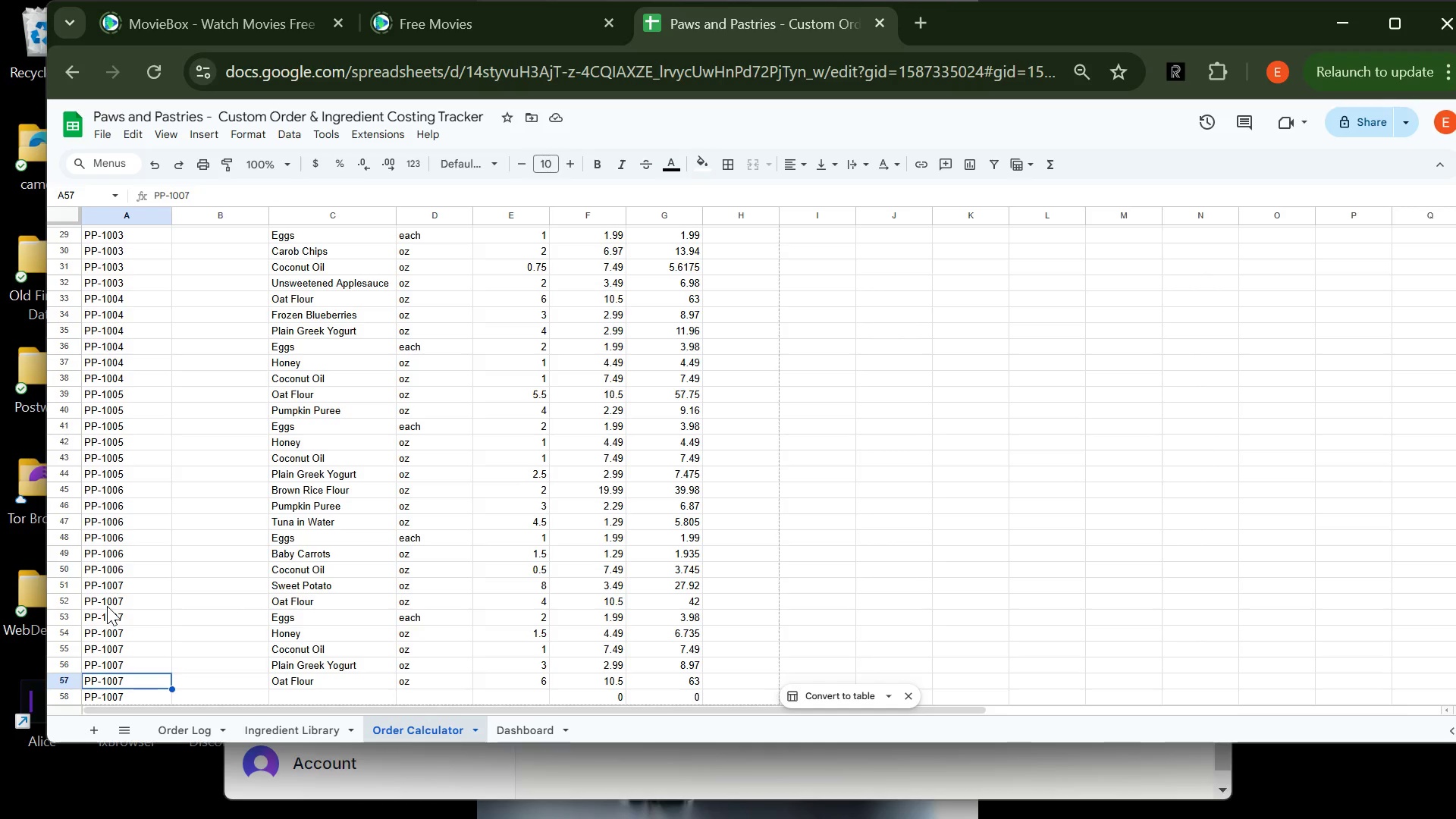 
key(ArrowLeft)
 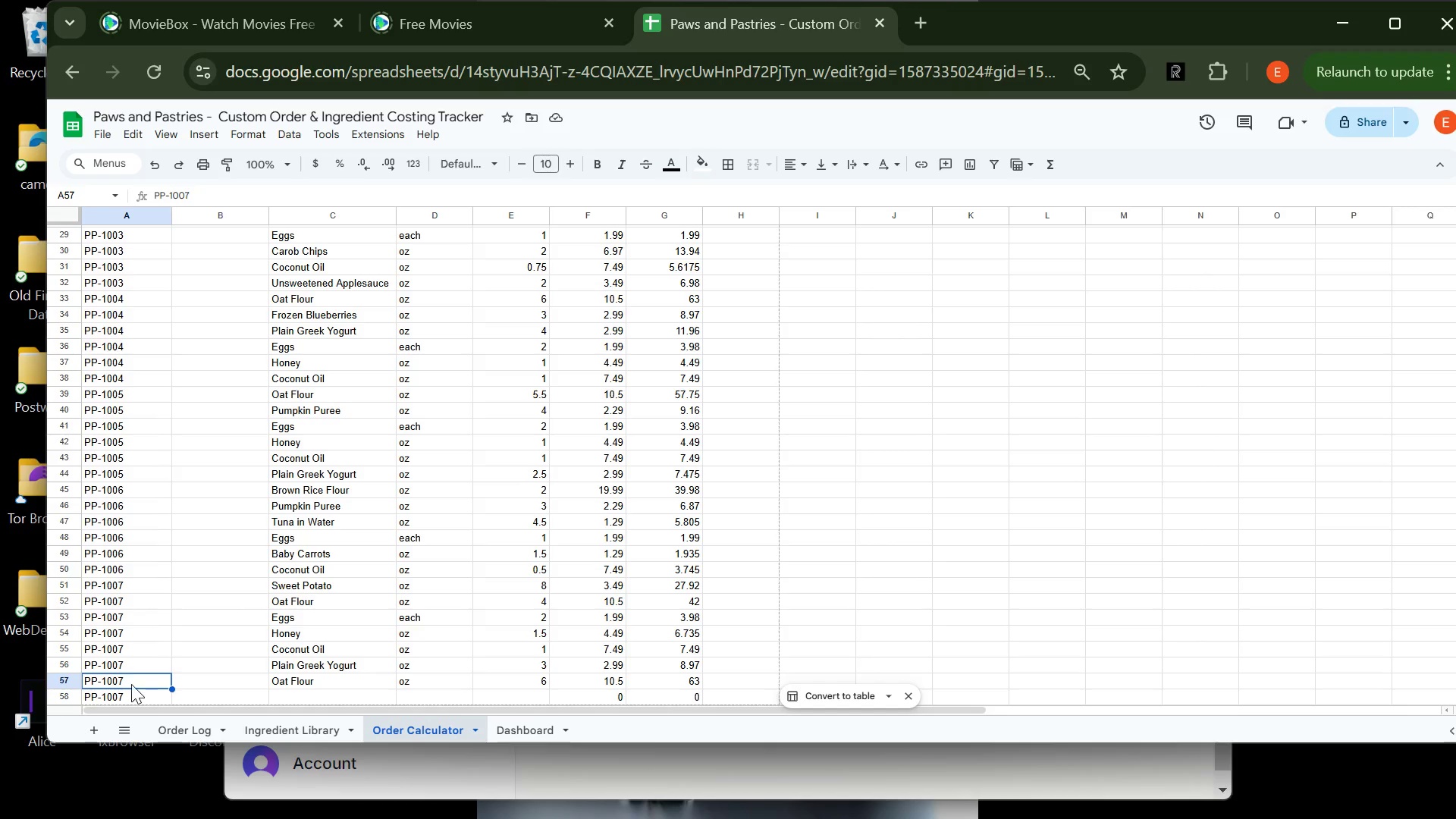 
left_click([130, 685])
 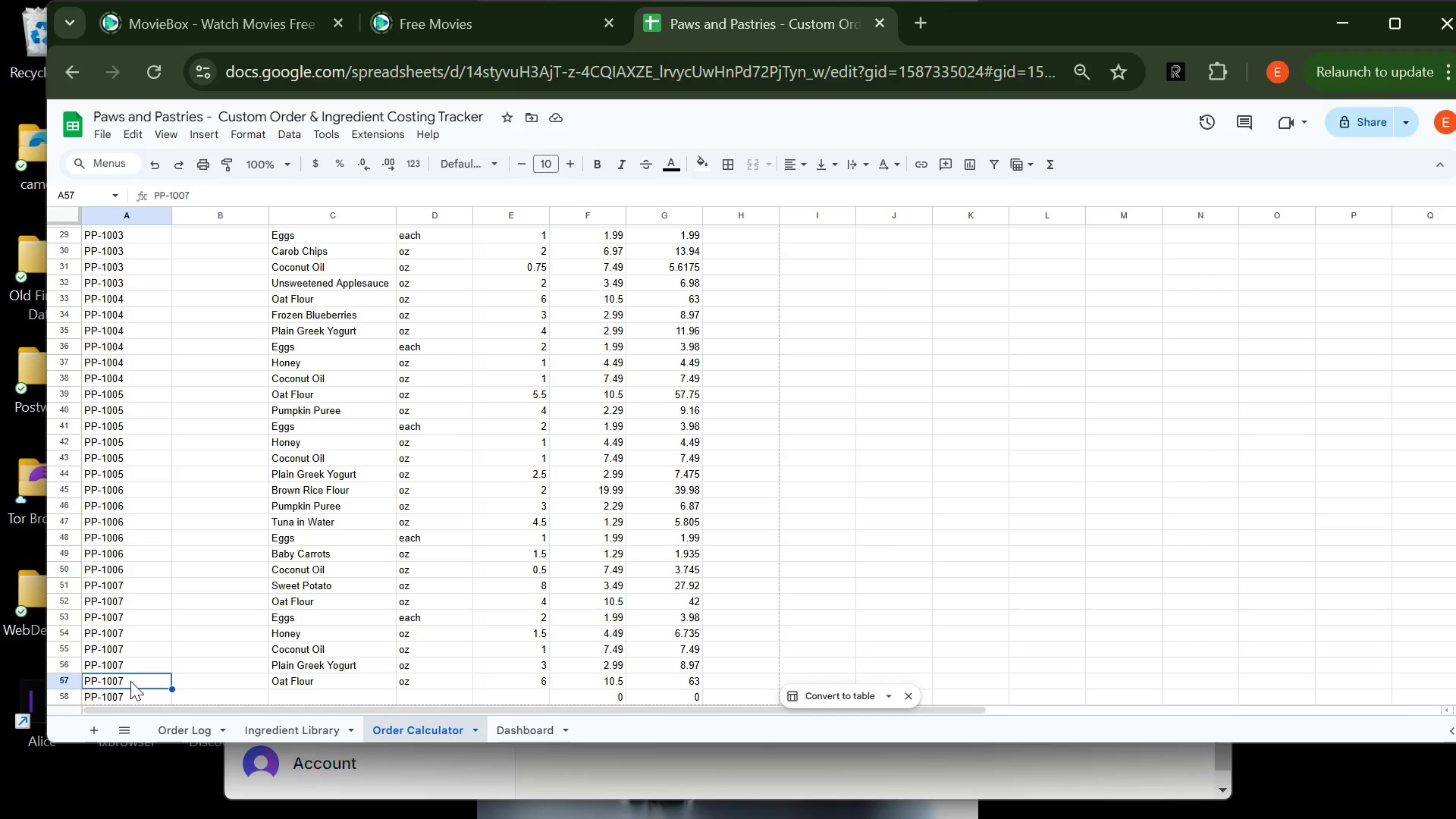 
double_click([130, 681])
 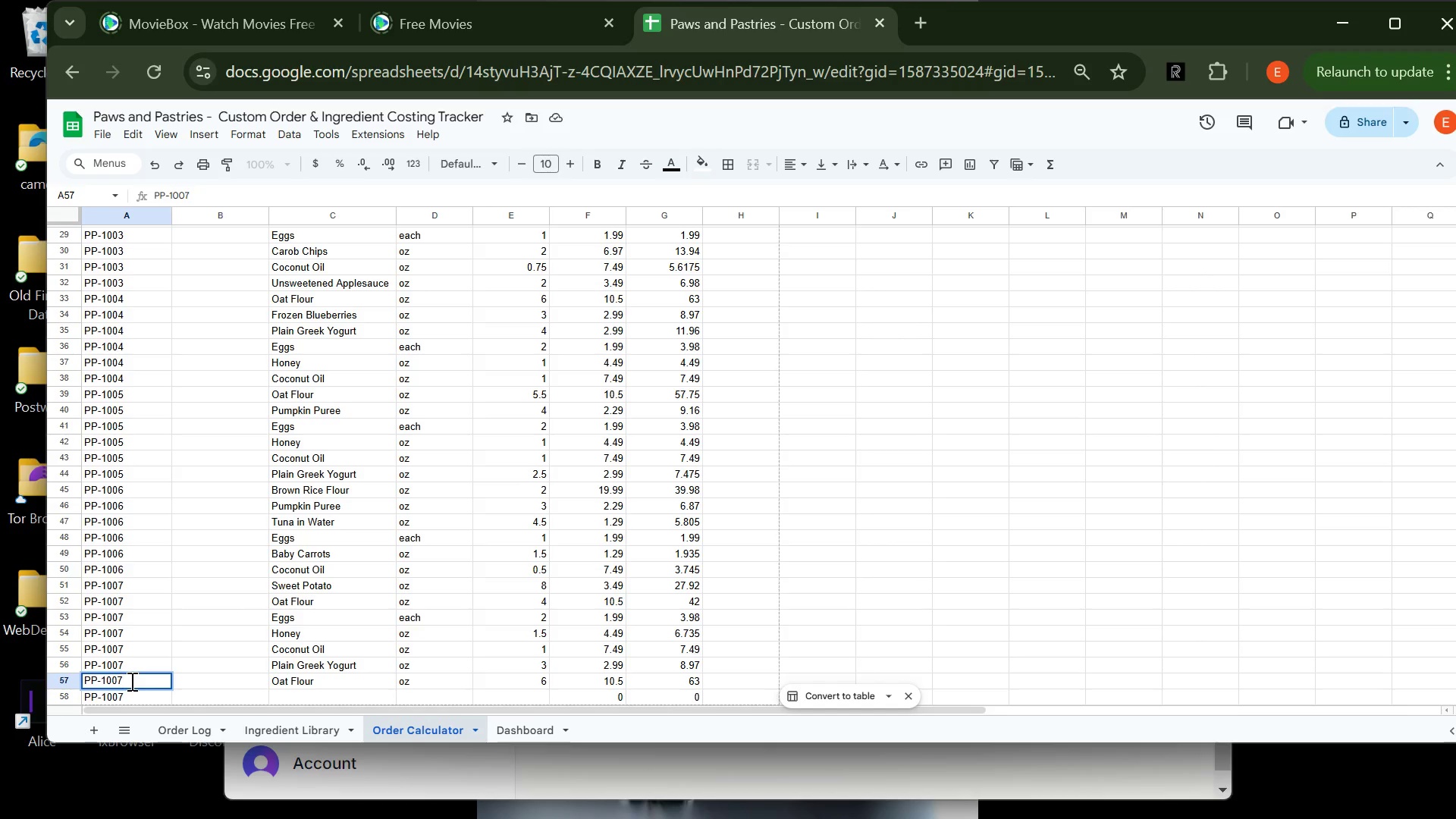 
key(Backspace)
 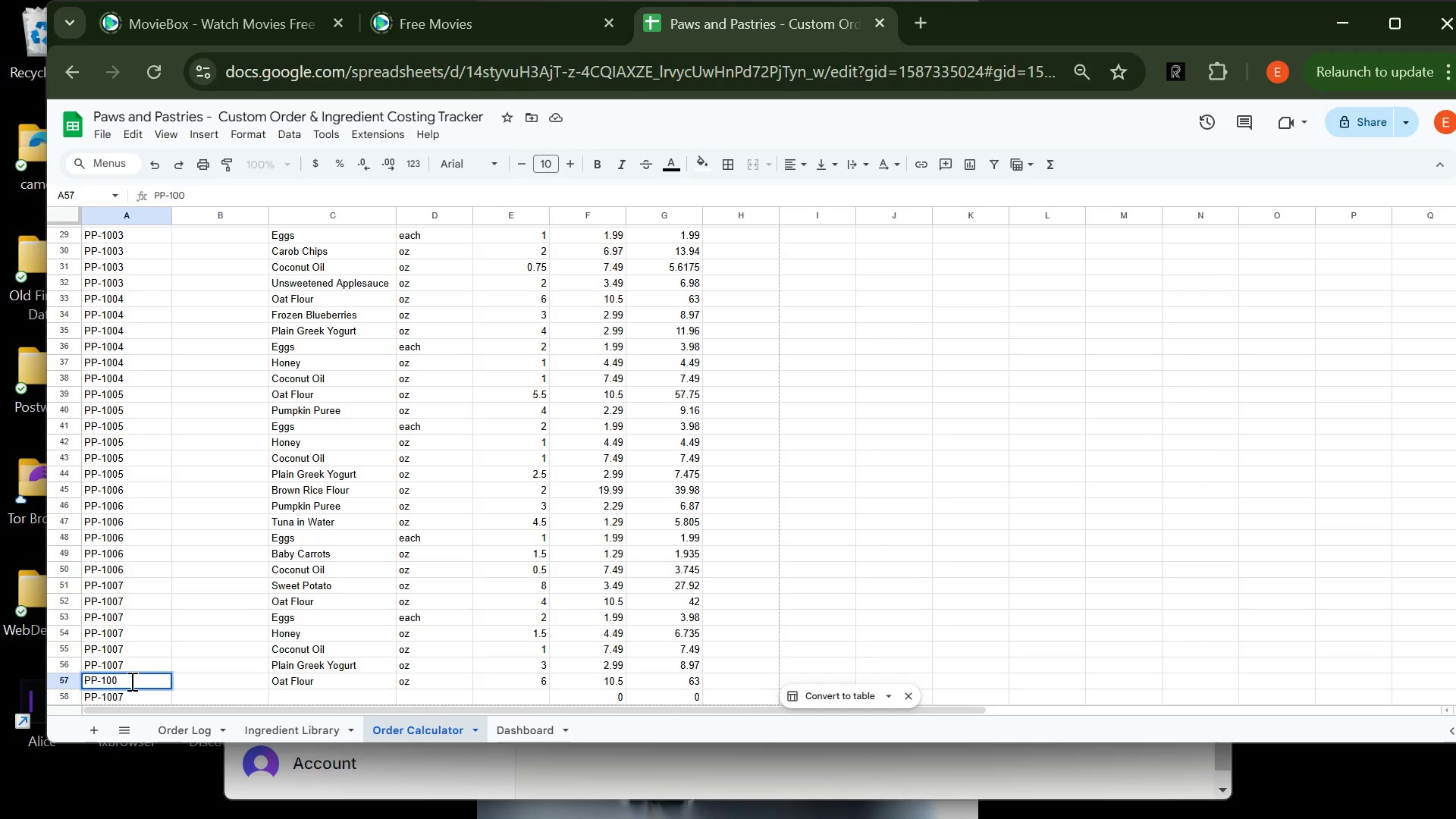 
key(8)
 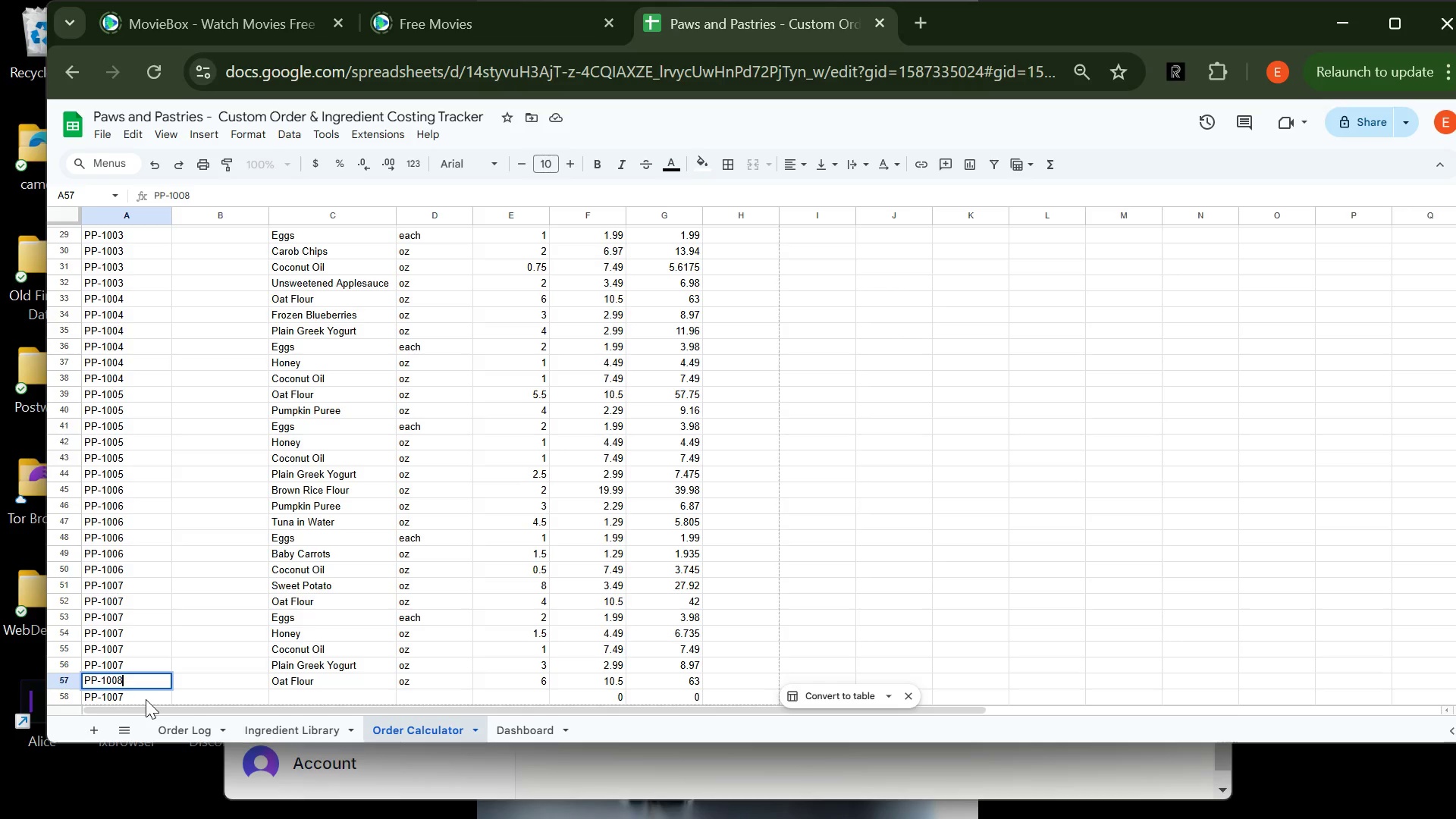 
wait(5.58)
 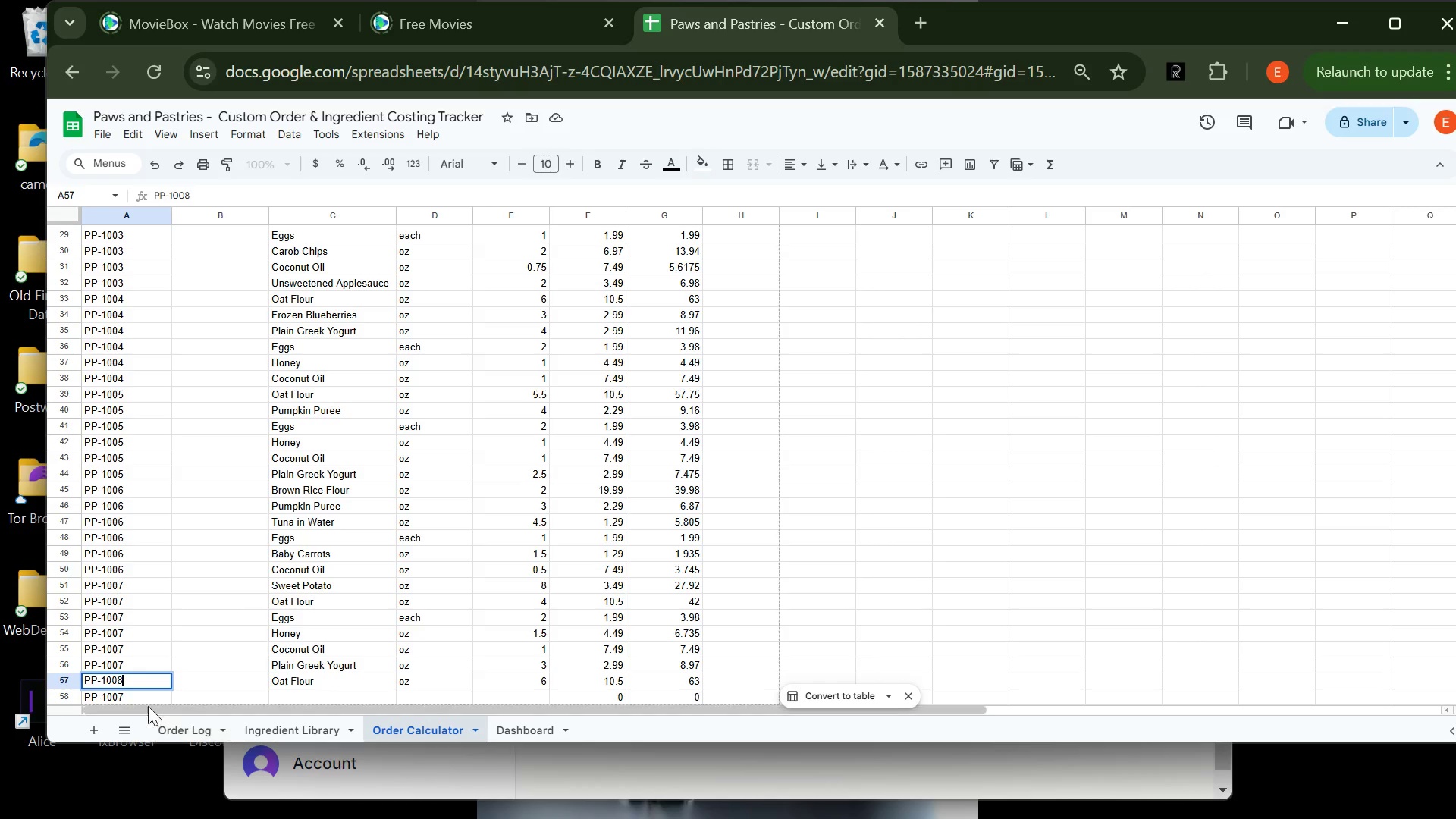 
left_click([147, 699])
 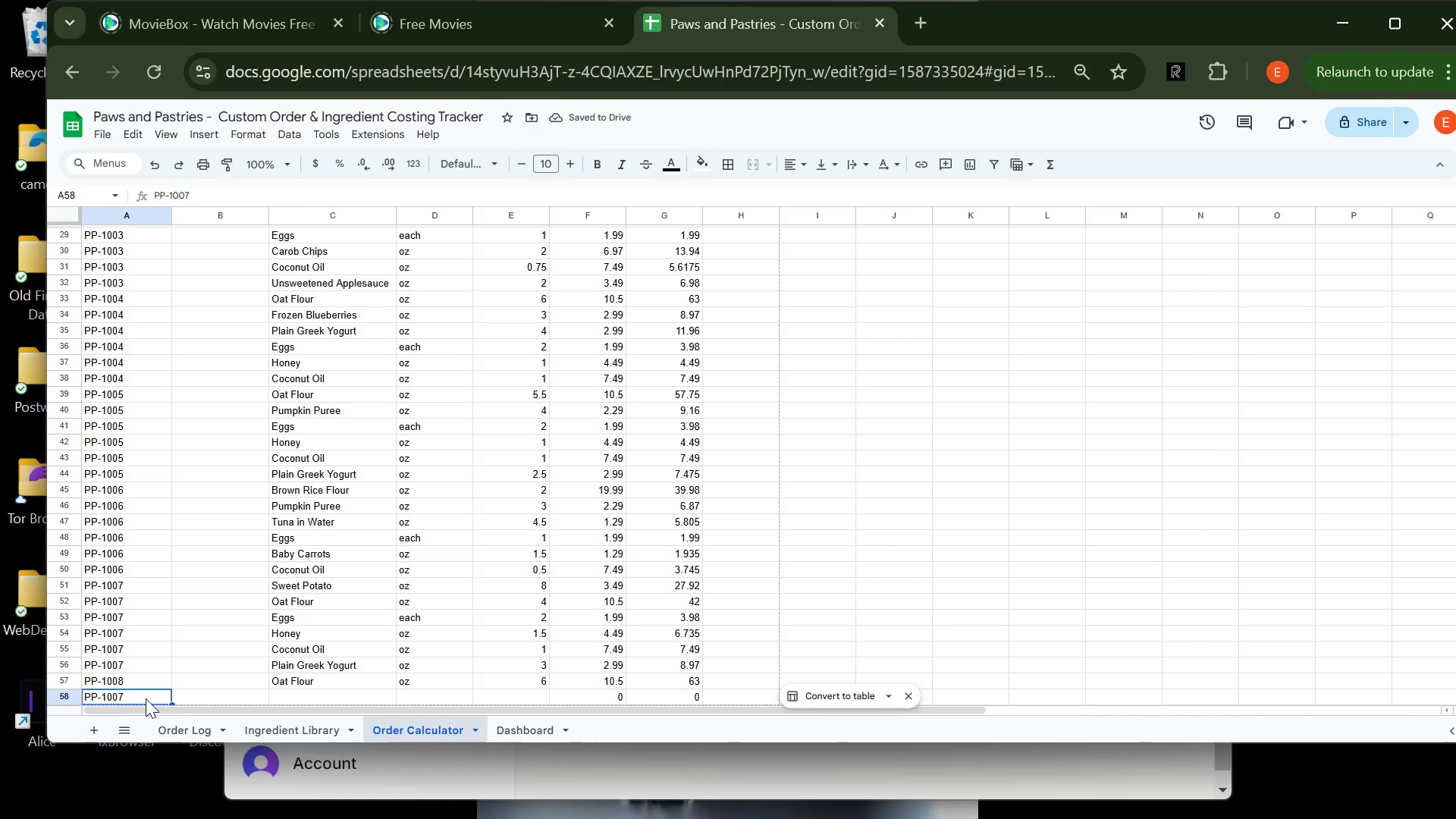 
double_click([146, 698])
 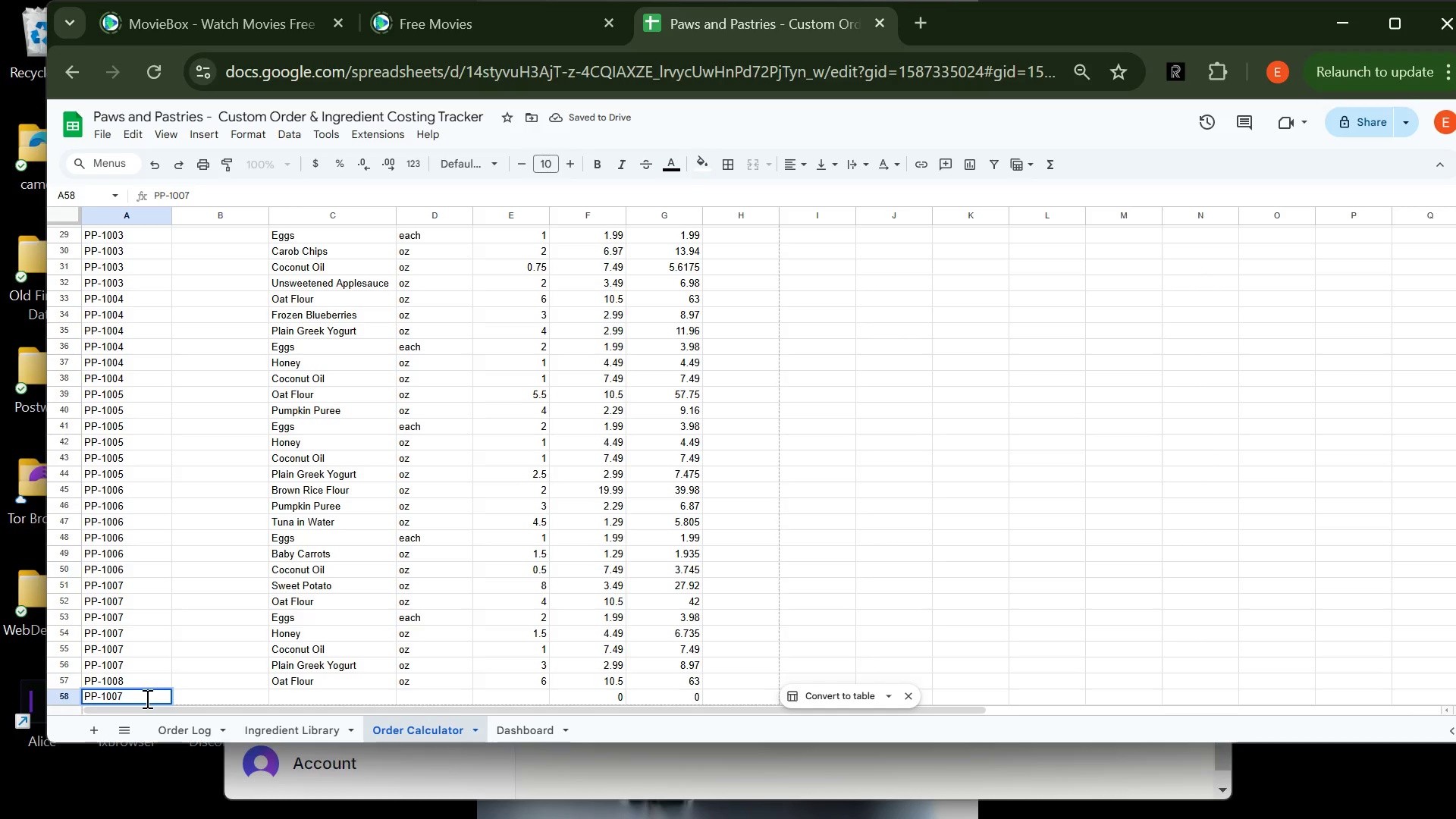 
key(Backspace)
 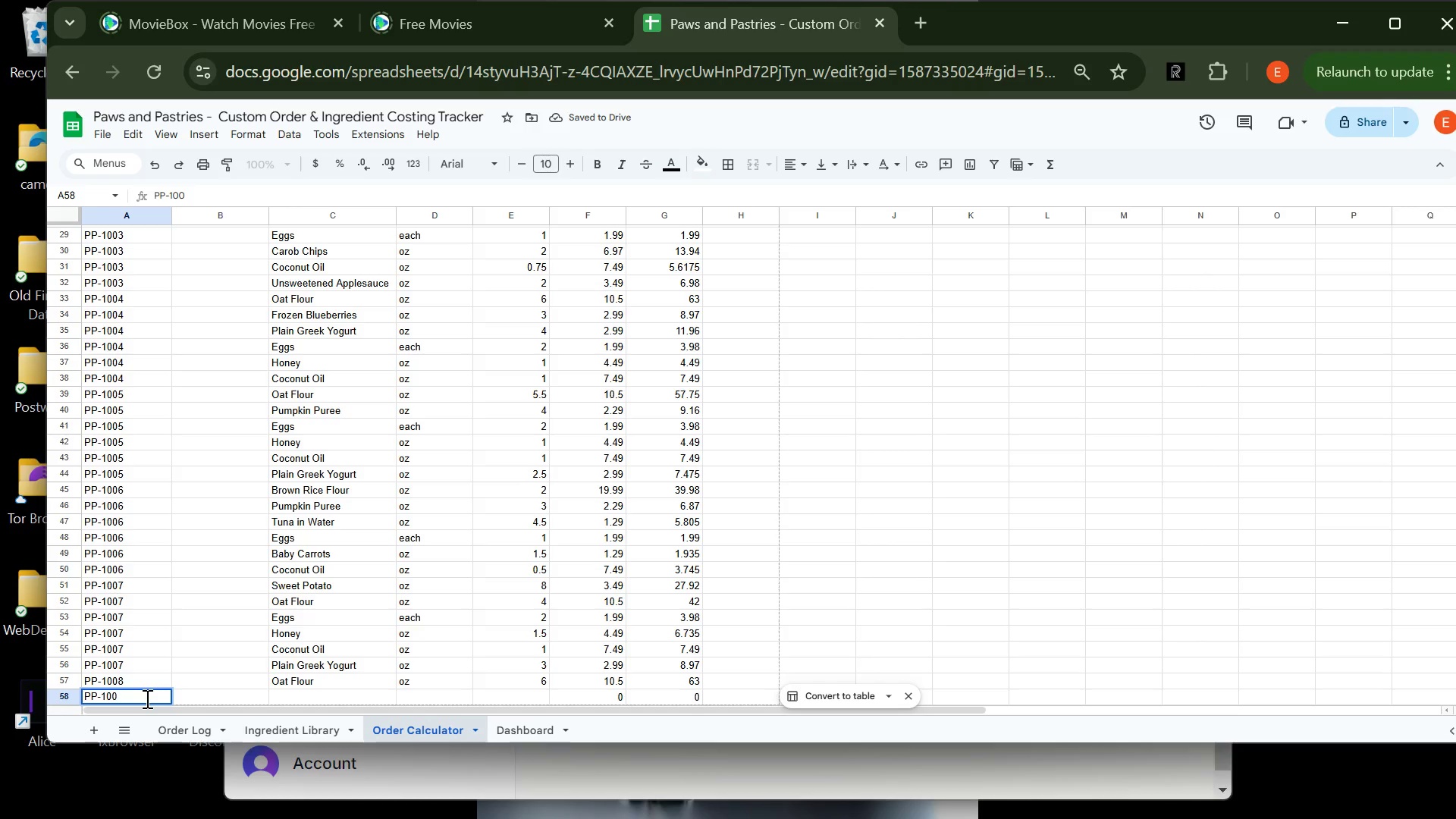 
key(8)
 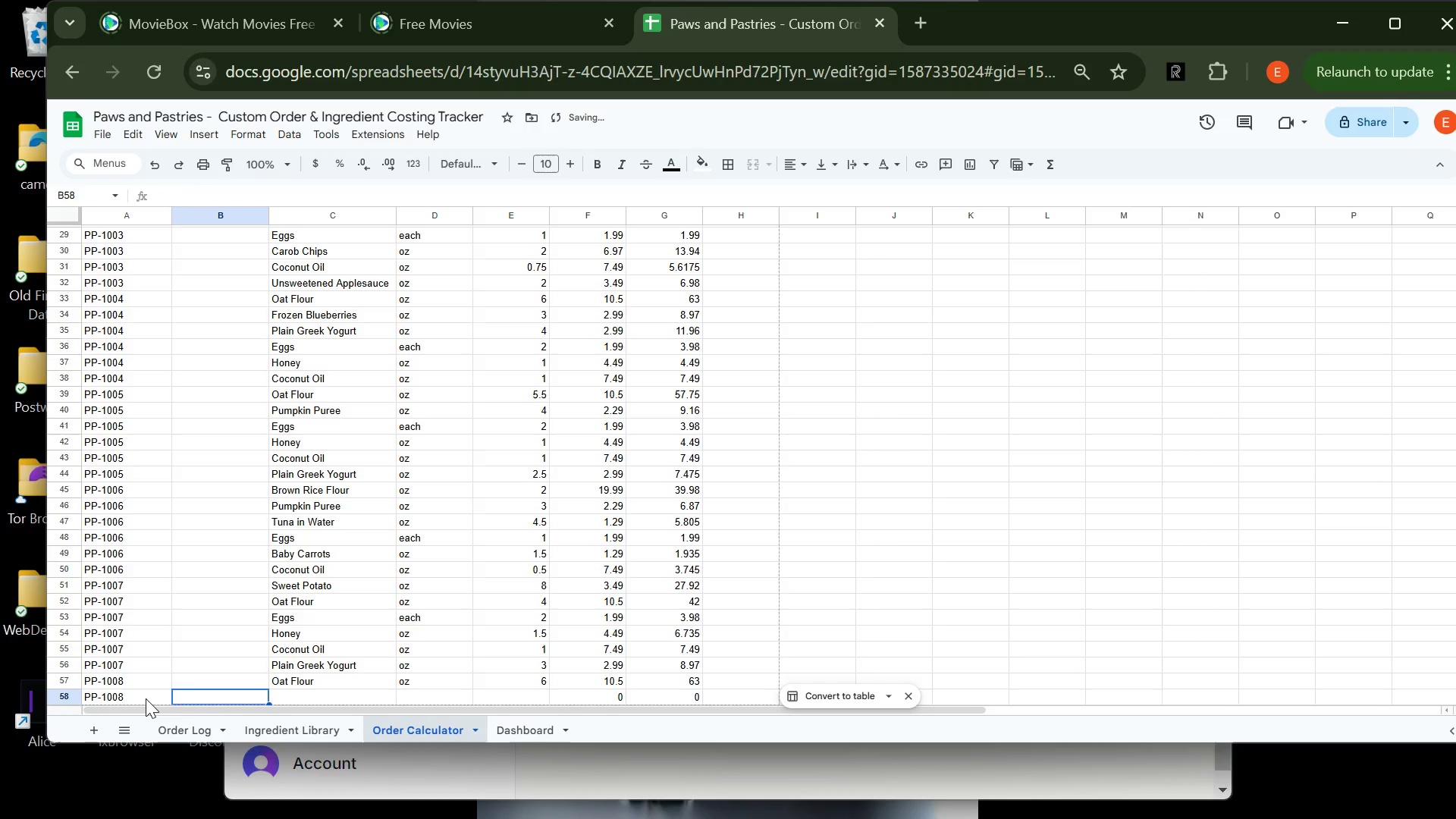 
key(Tab)
 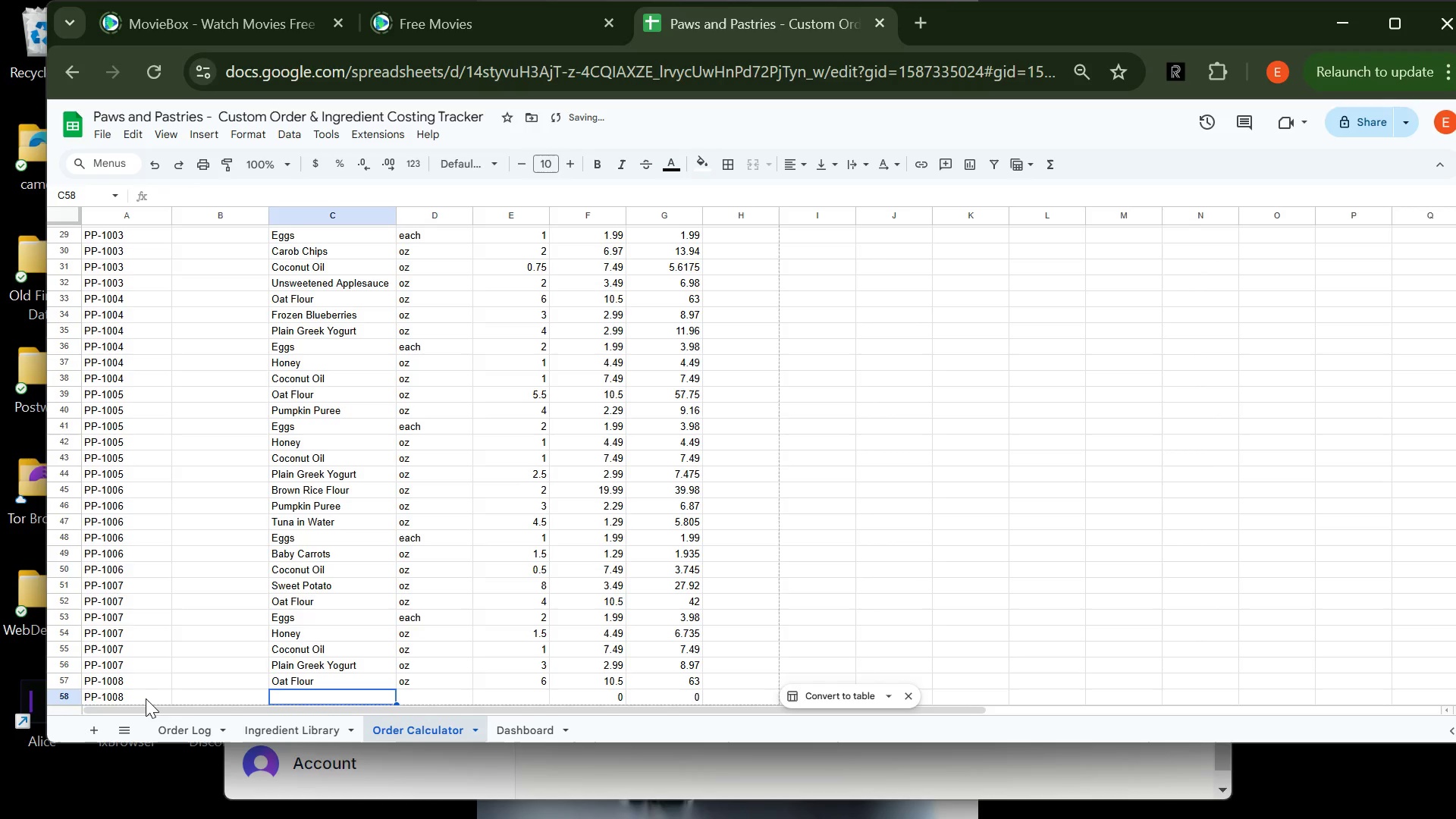 
key(Tab)
 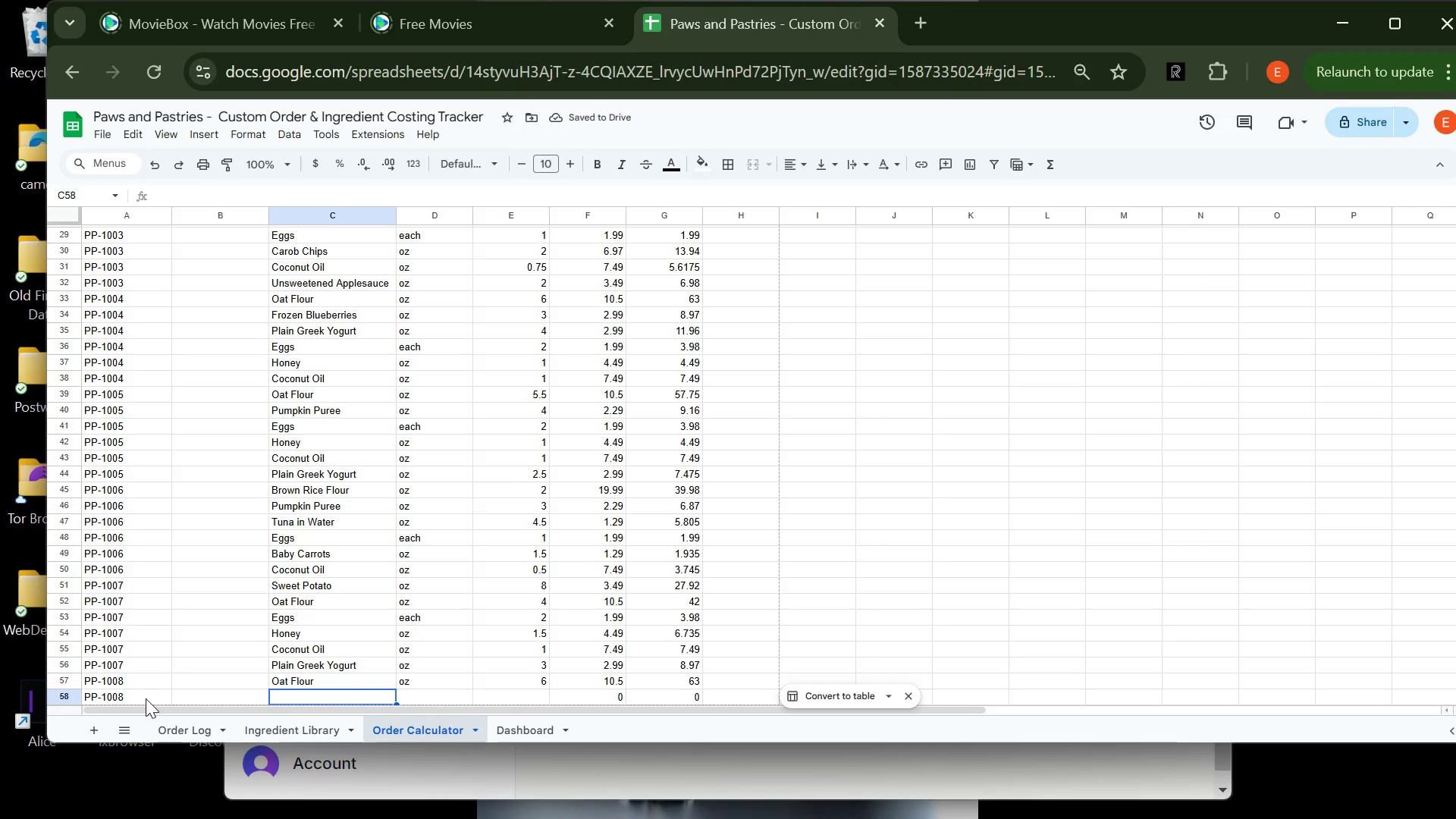 
type(Pim)
key(Backspace)
key(Backspace)
type(um)
key(Tab)
key(Tab)
 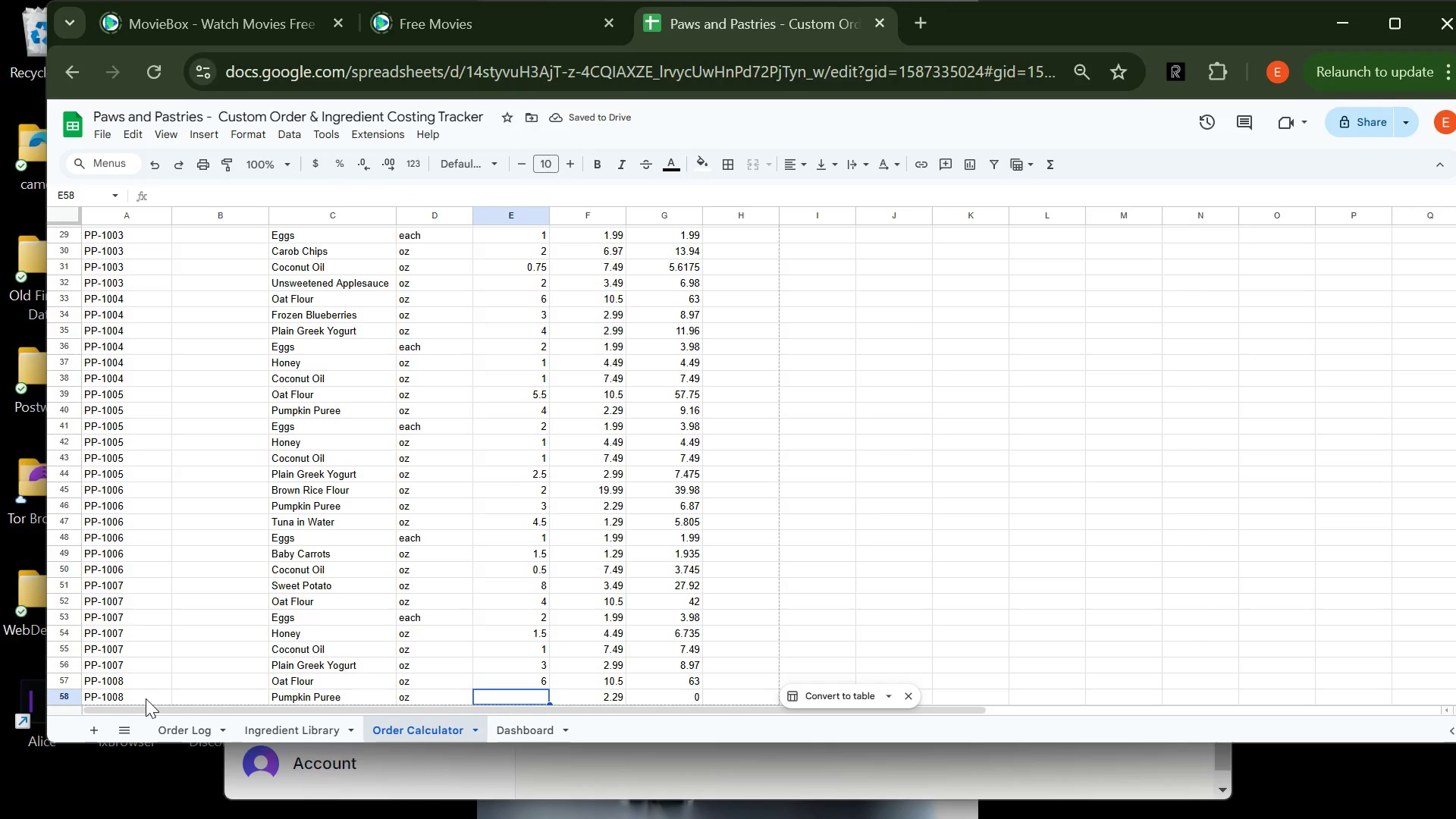 
key(4)
 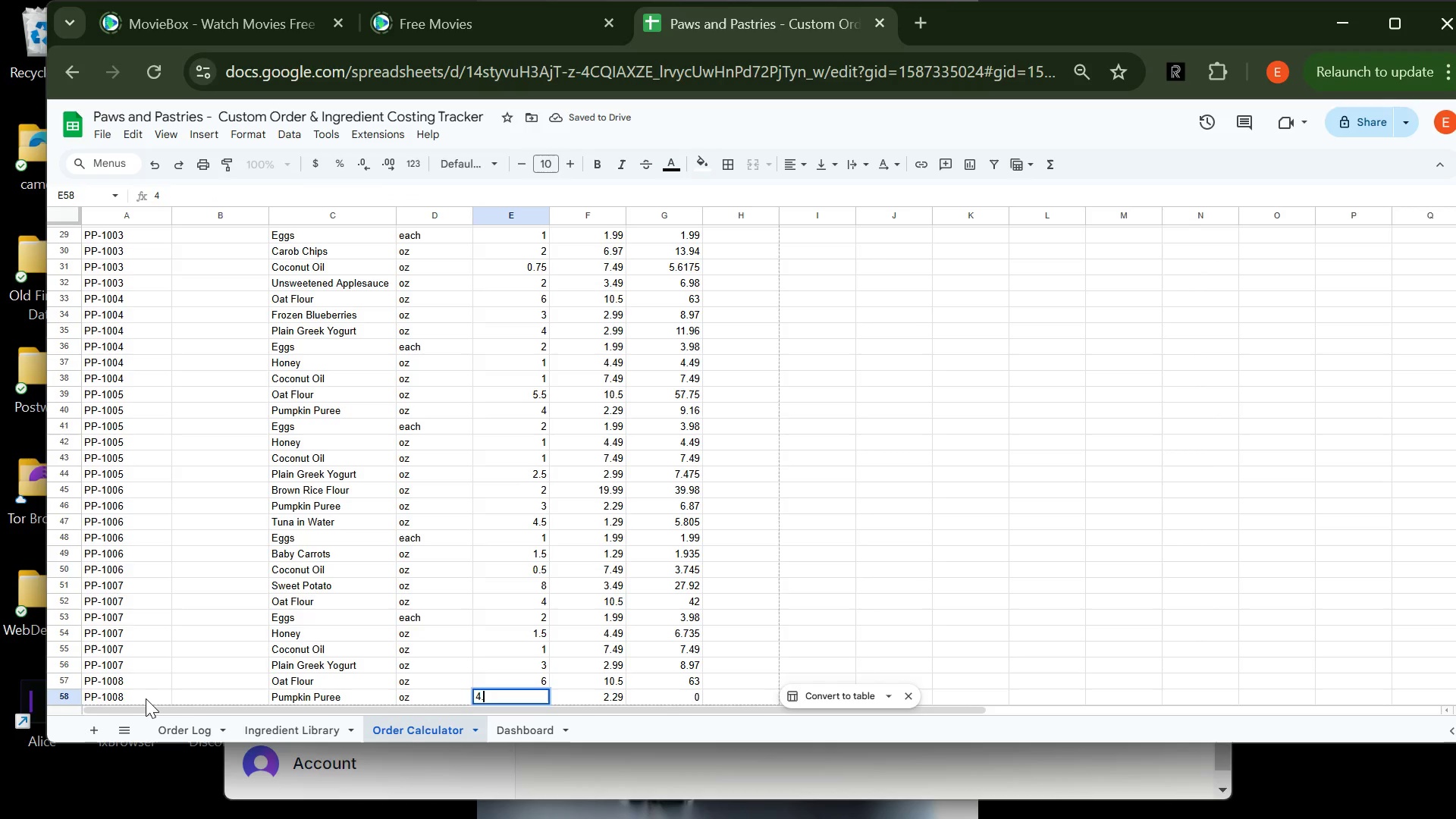 
key(Period)
 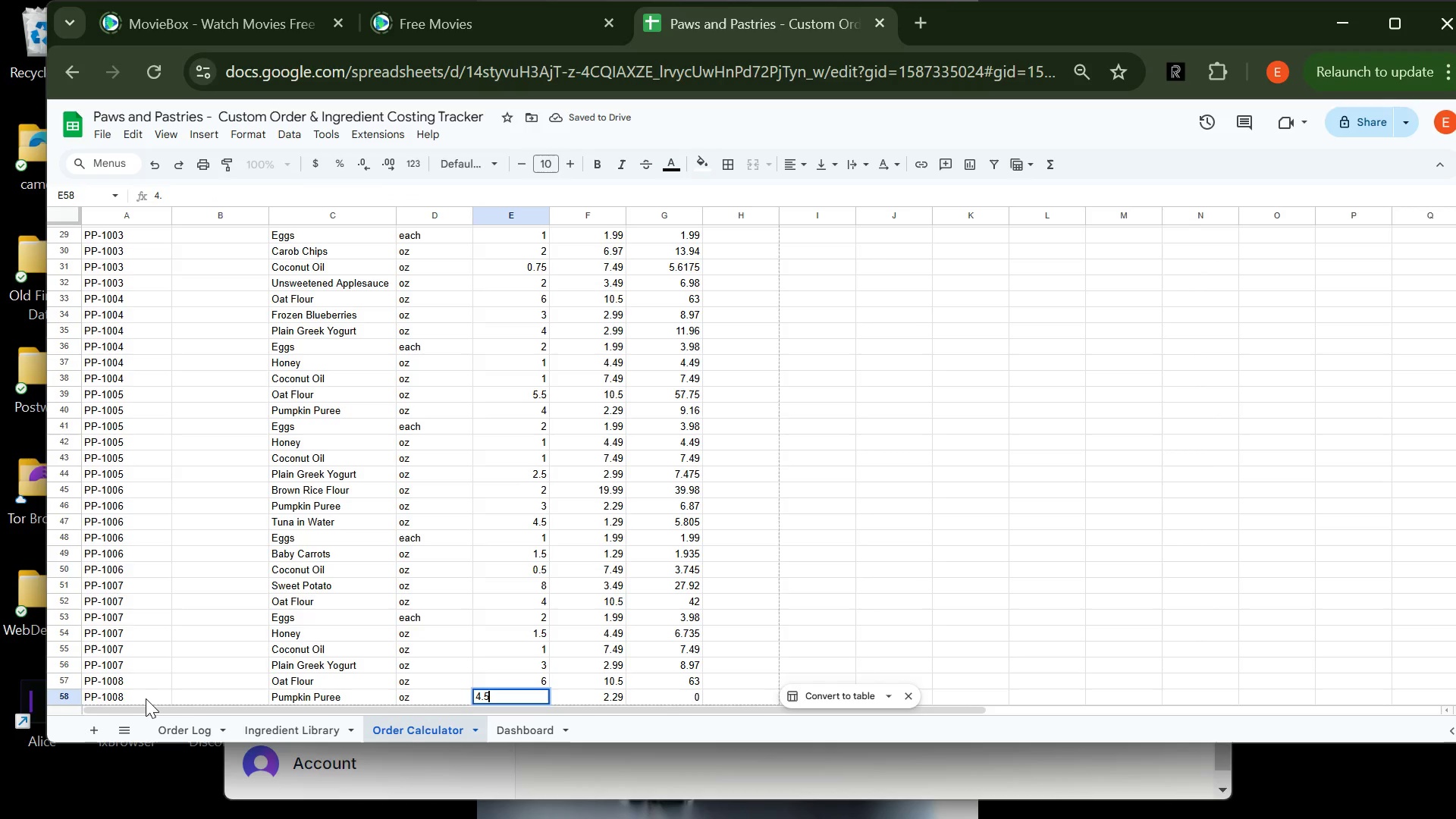 
key(5)
 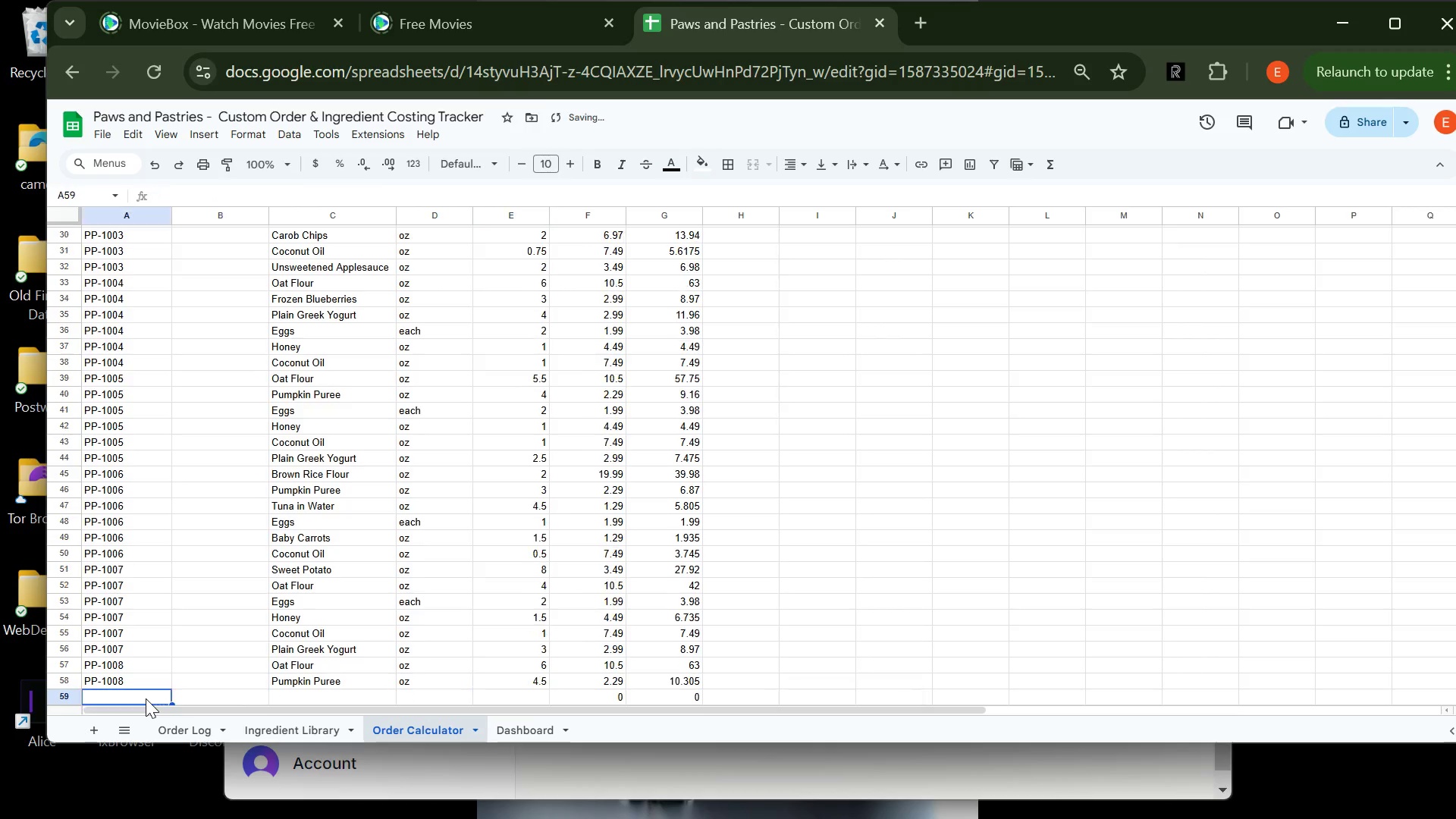 
key(Enter)
 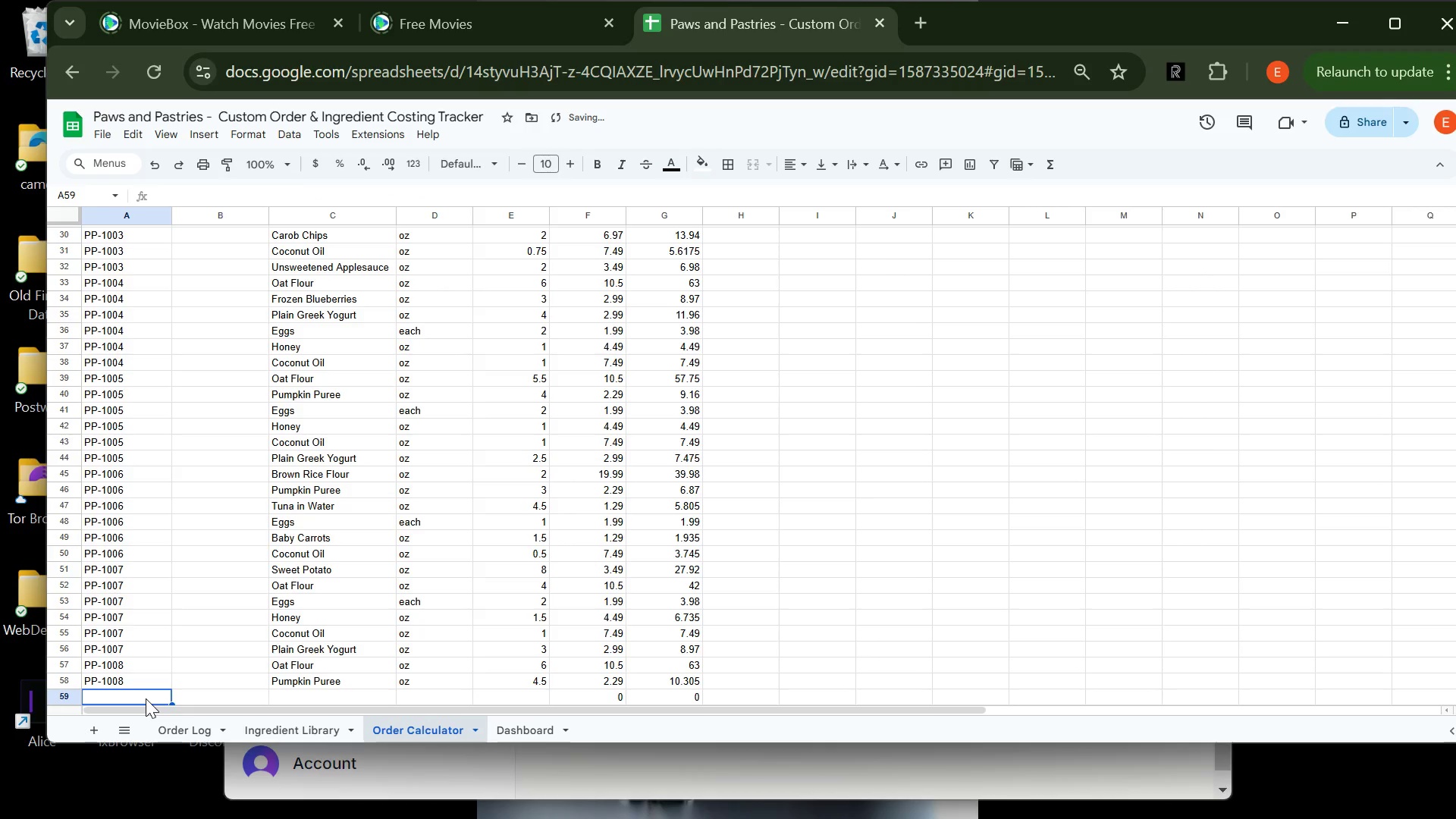 
type(PP-1008)
key(Tab)
key(Tab)
type(Eggs)
key(Tab)
key(Tab)
type(2)
 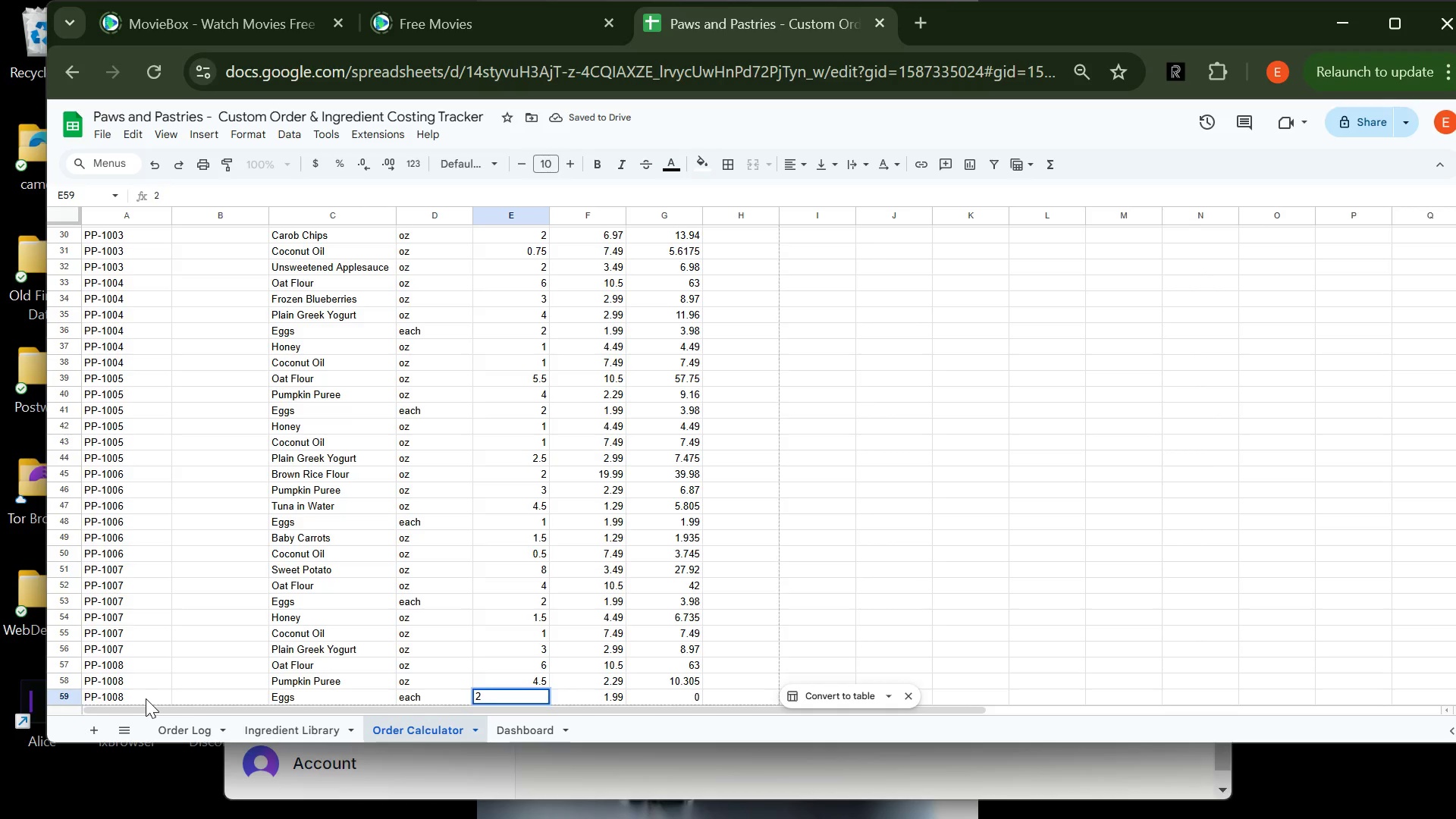 
key(Enter)
 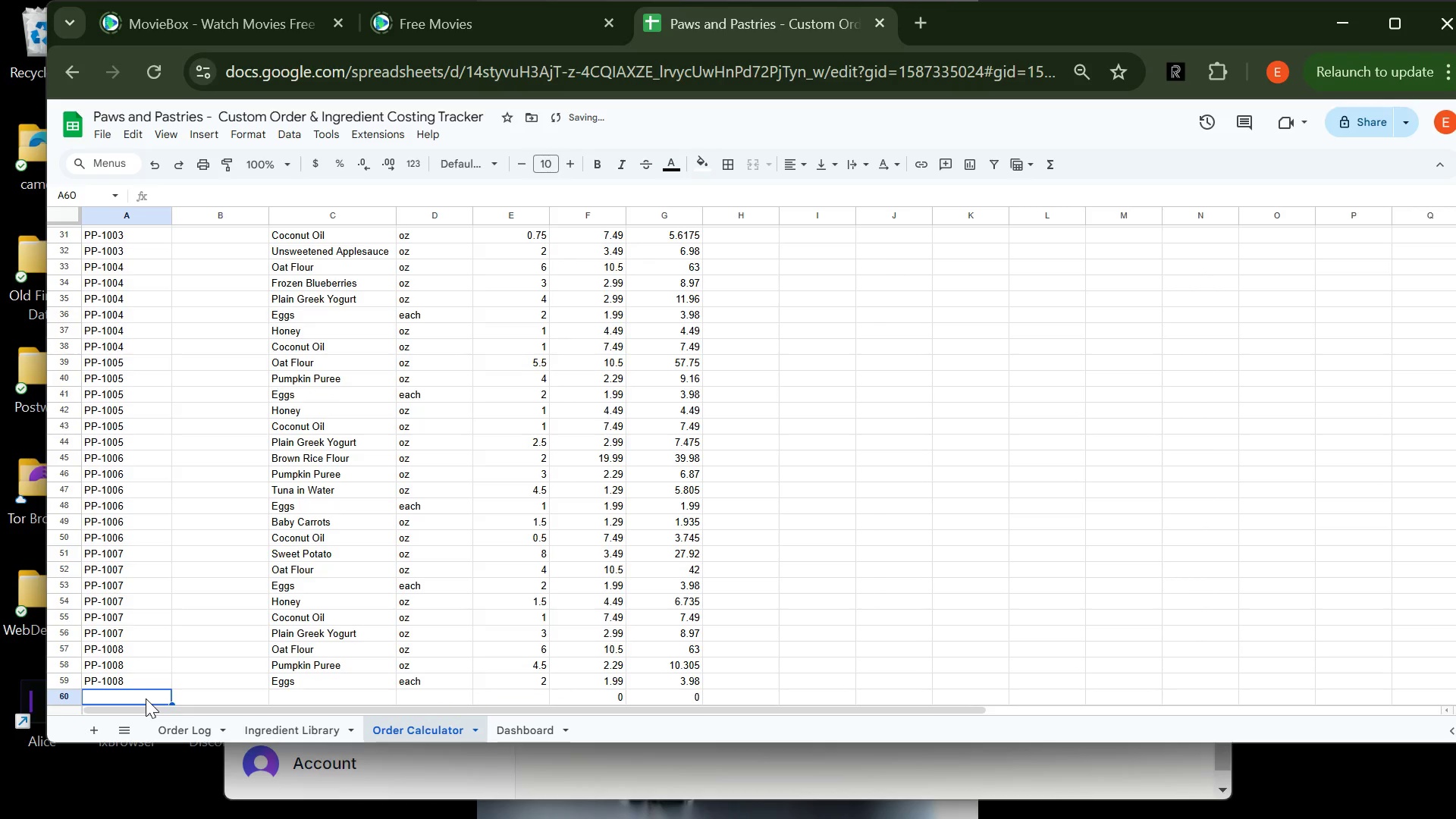 
type(PP-1008)
key(Tab)
key(Tab)
type(Honey)
key(Tab)
key(Tab)
type(1)
 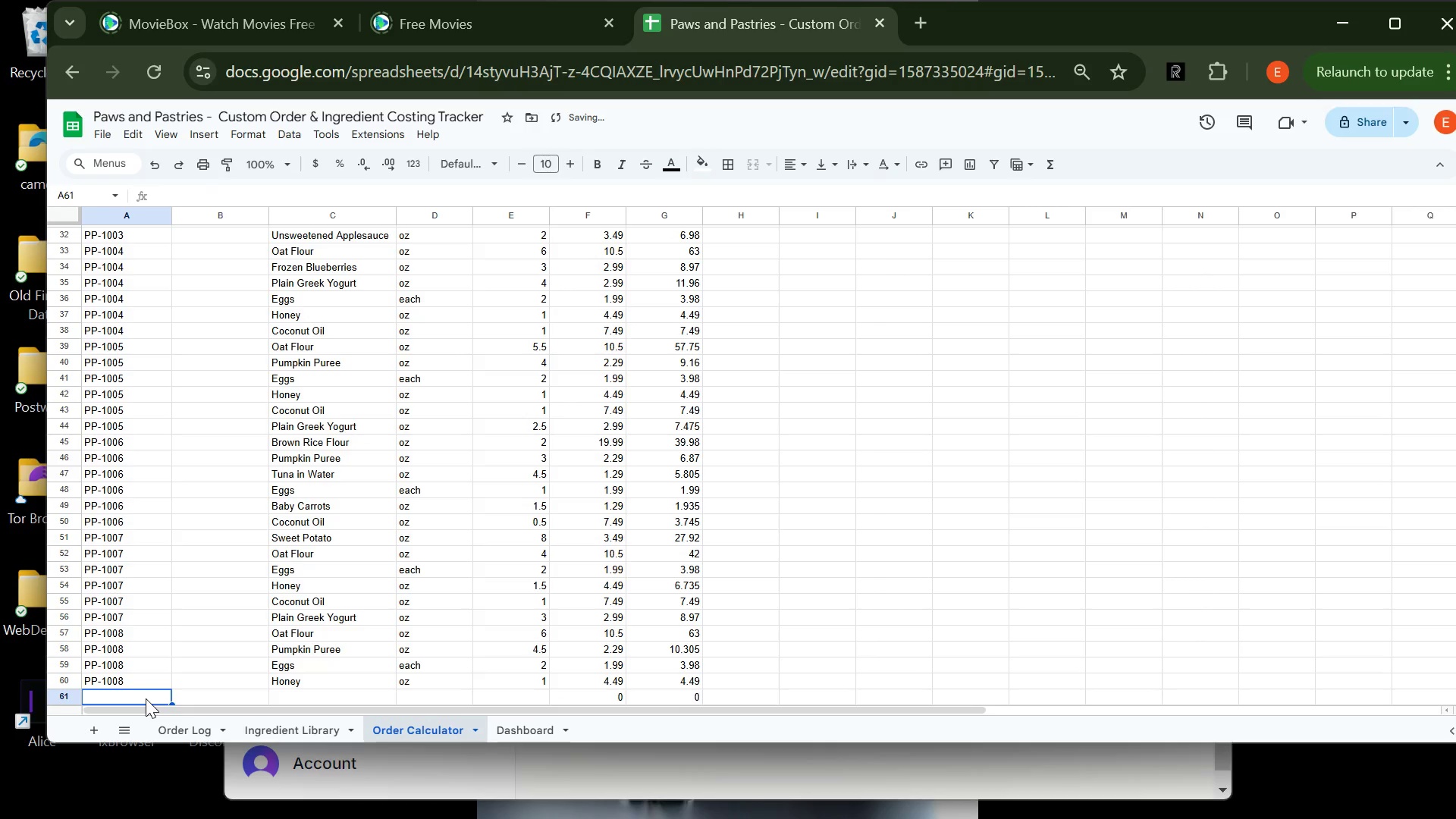 
 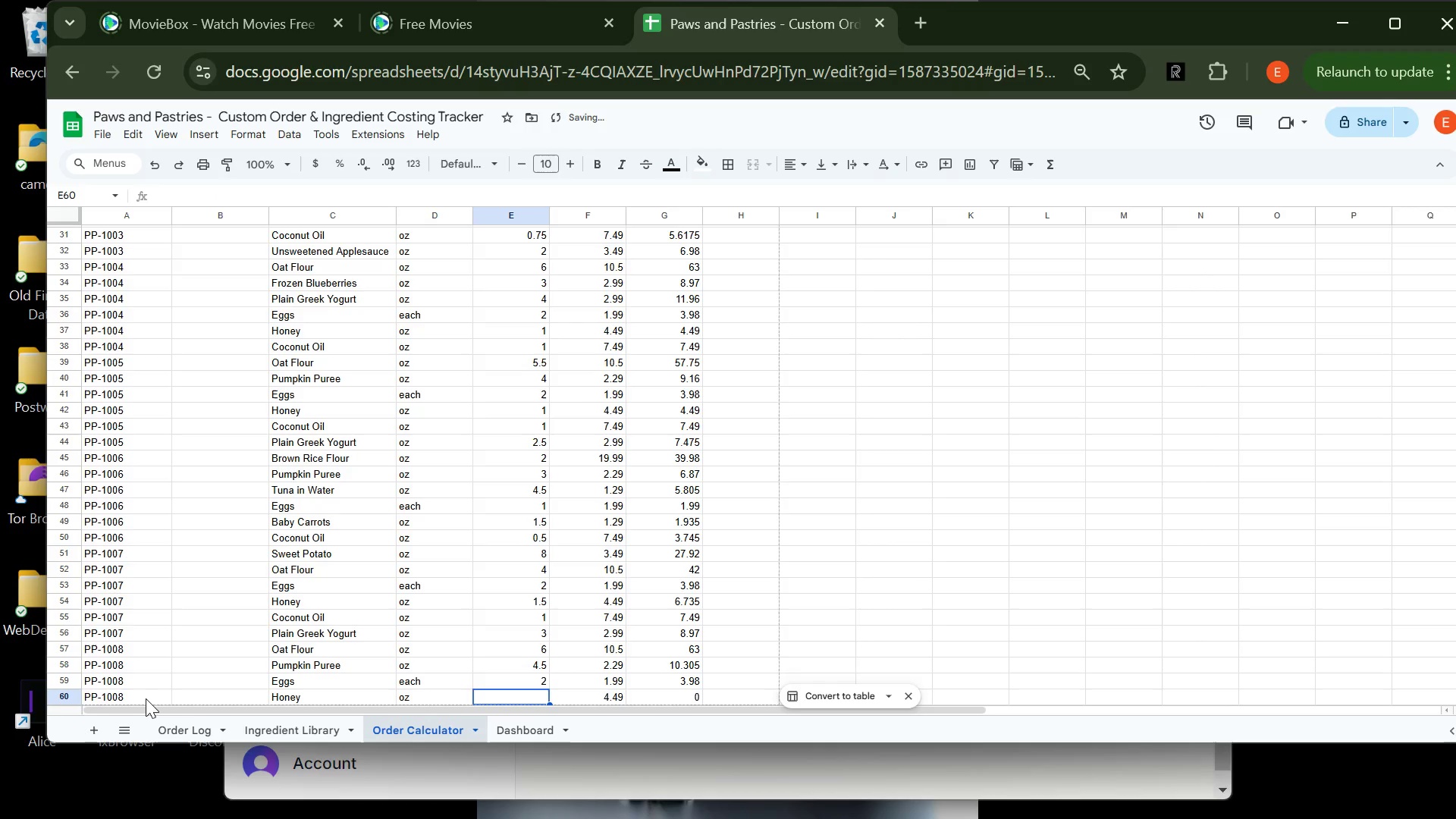 
key(Enter)
 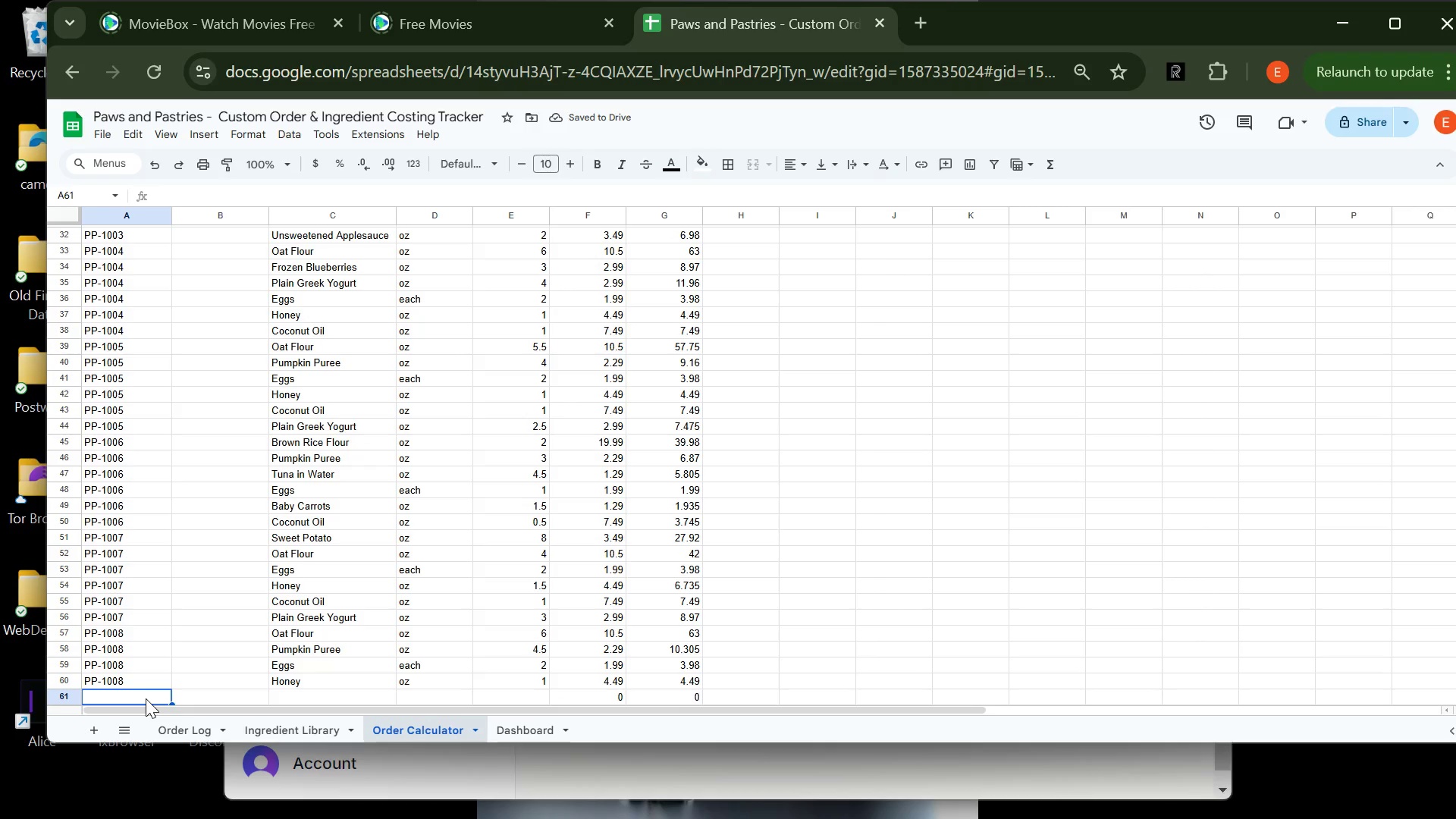 
type(PP-1008)
key(Tab)
key(Tab)
type(Coconu)
key(Tab)
key(Tab)
type(1)
 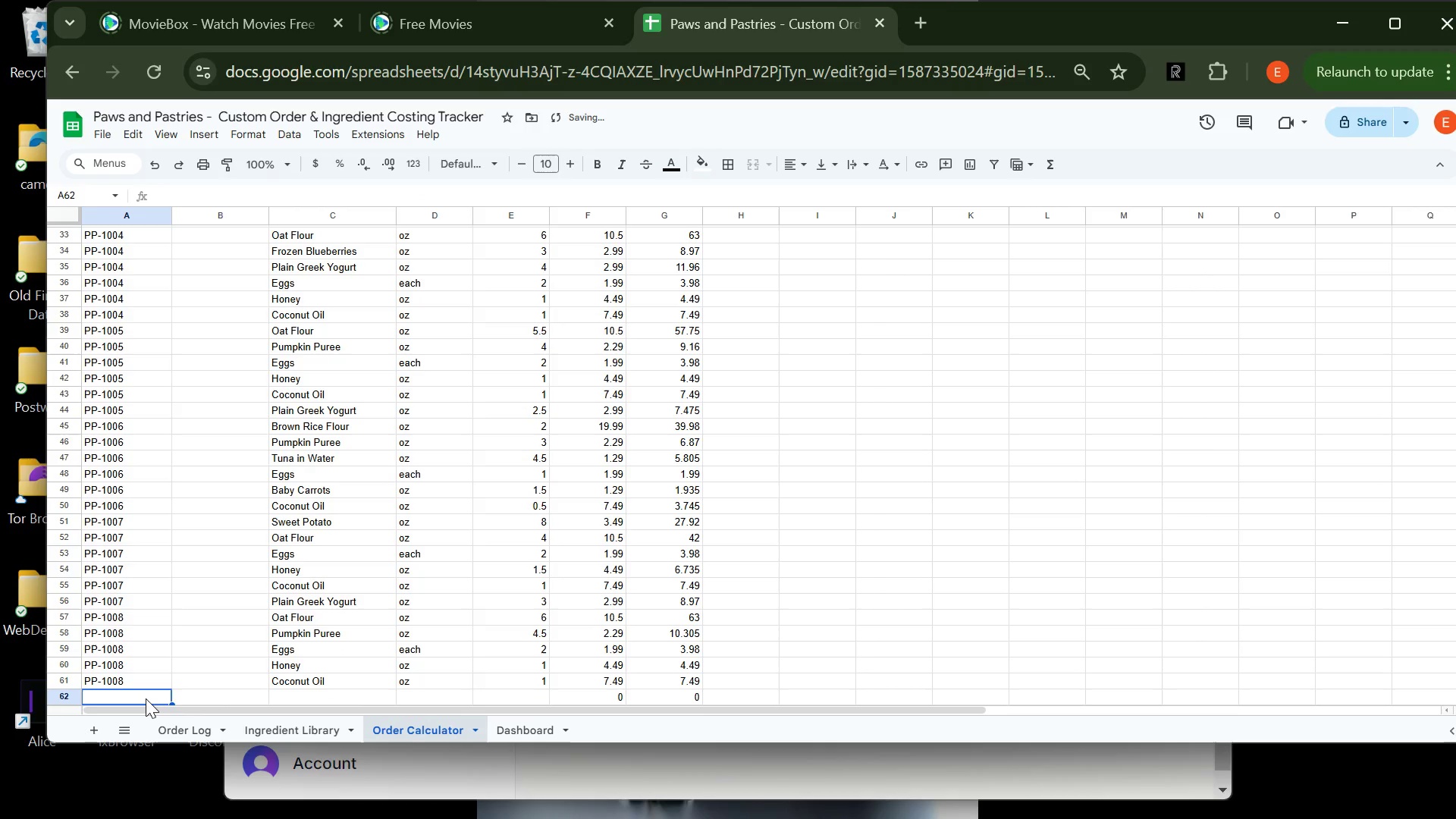 
 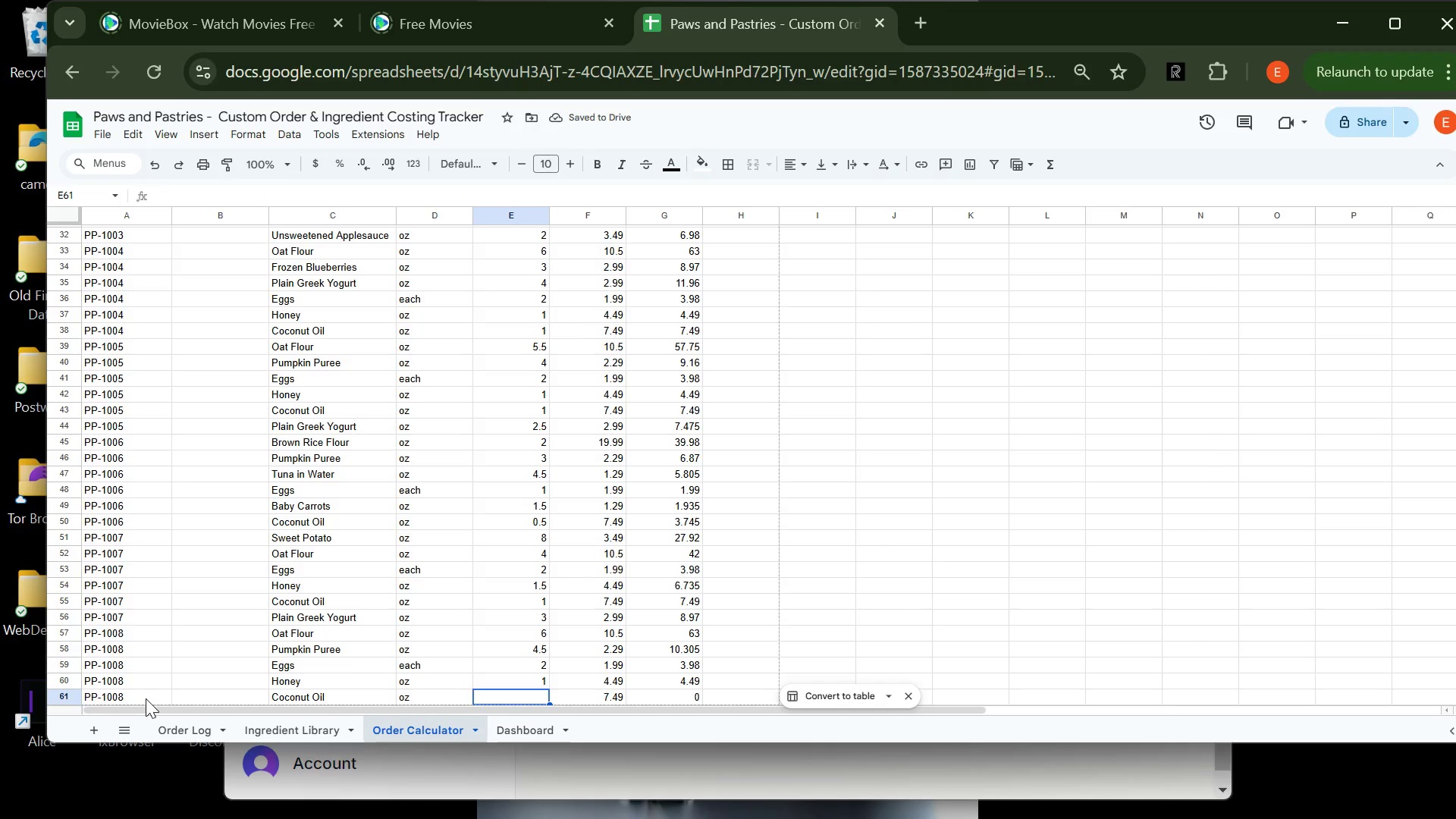 
key(Enter)
 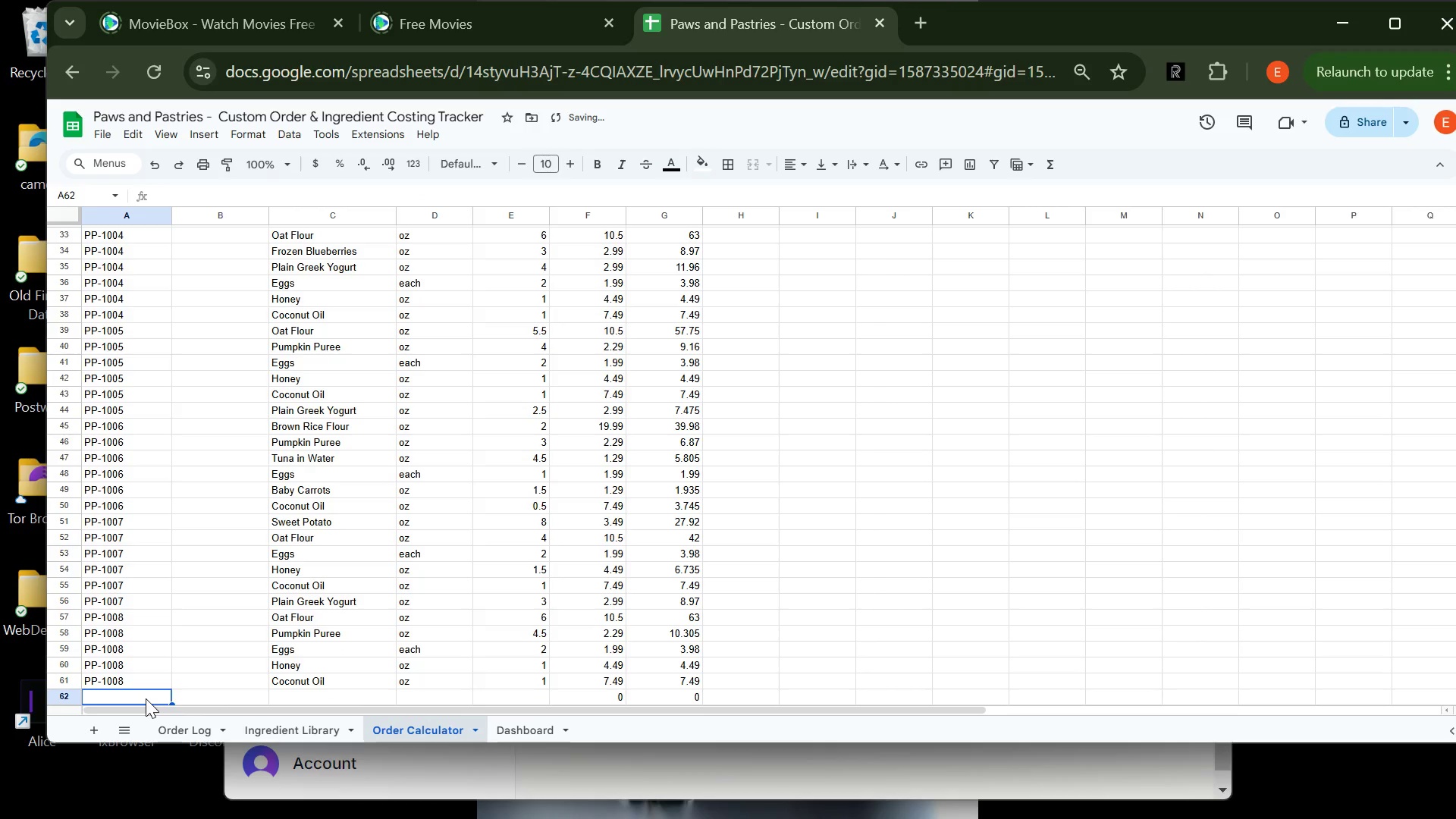 
type(PP-1008)
key(Tab)
key(Tab)
type(Baby )
key(Tab)
key(Tab)
type(2)
 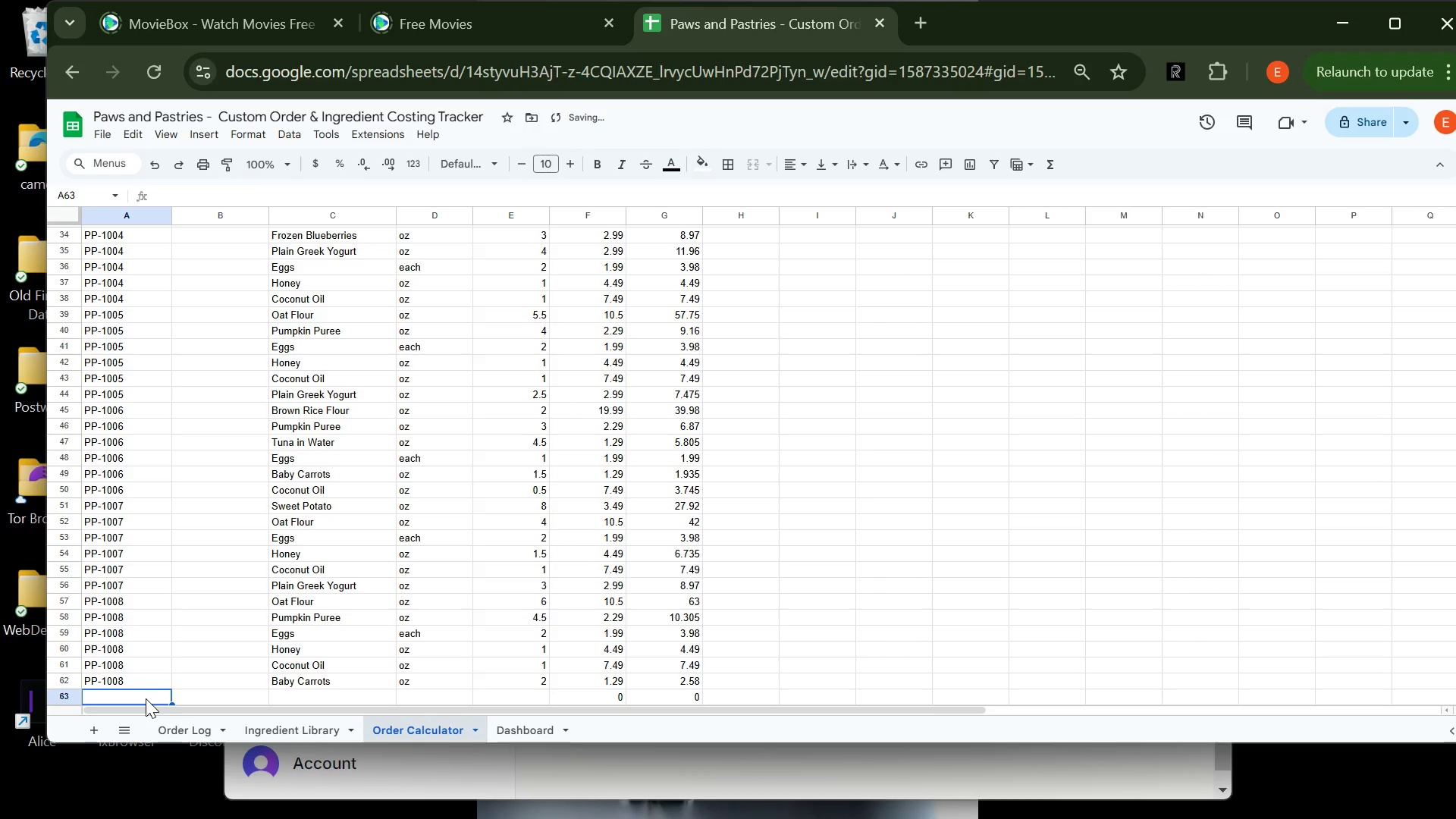 
 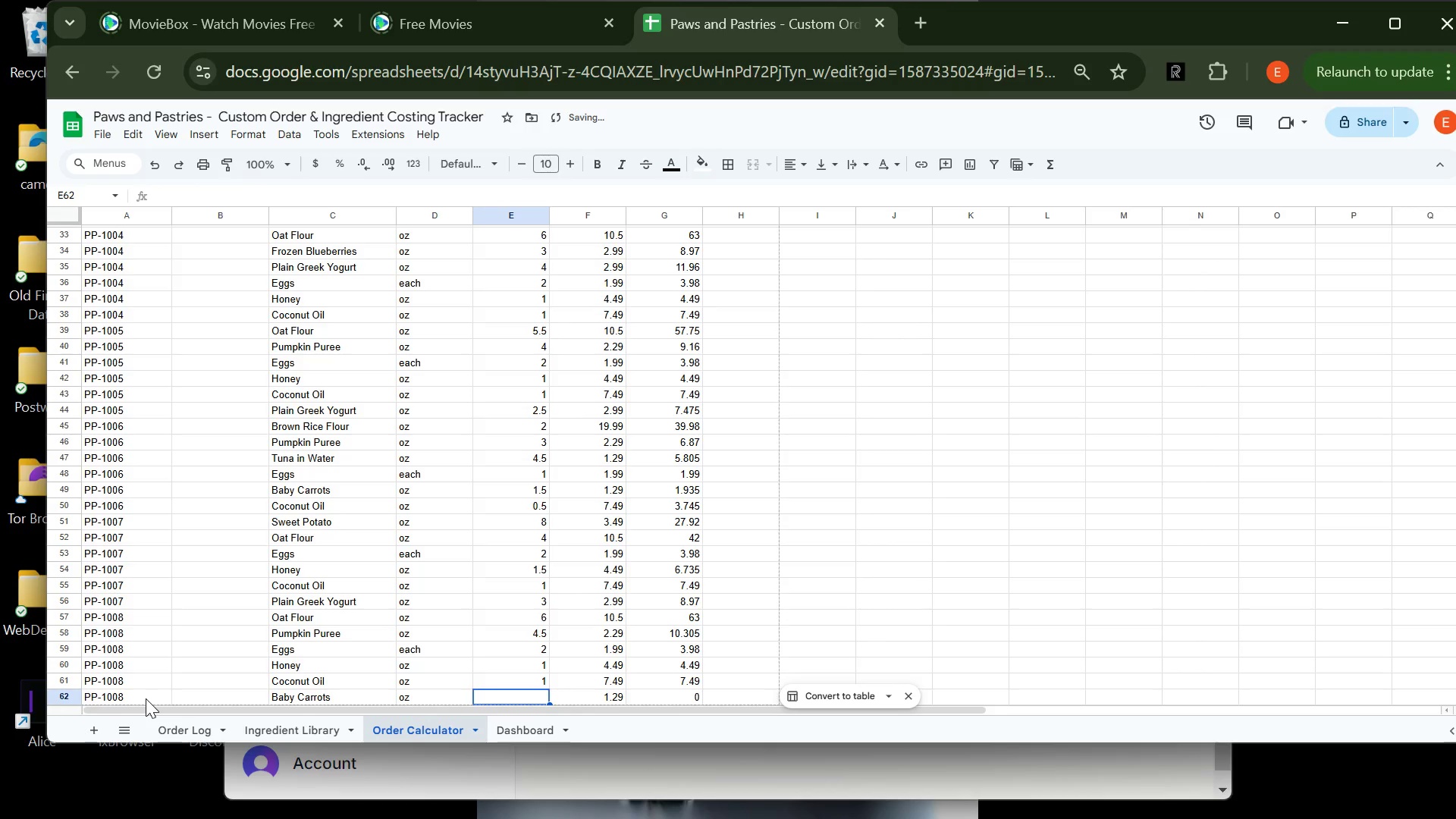 
key(Enter)
 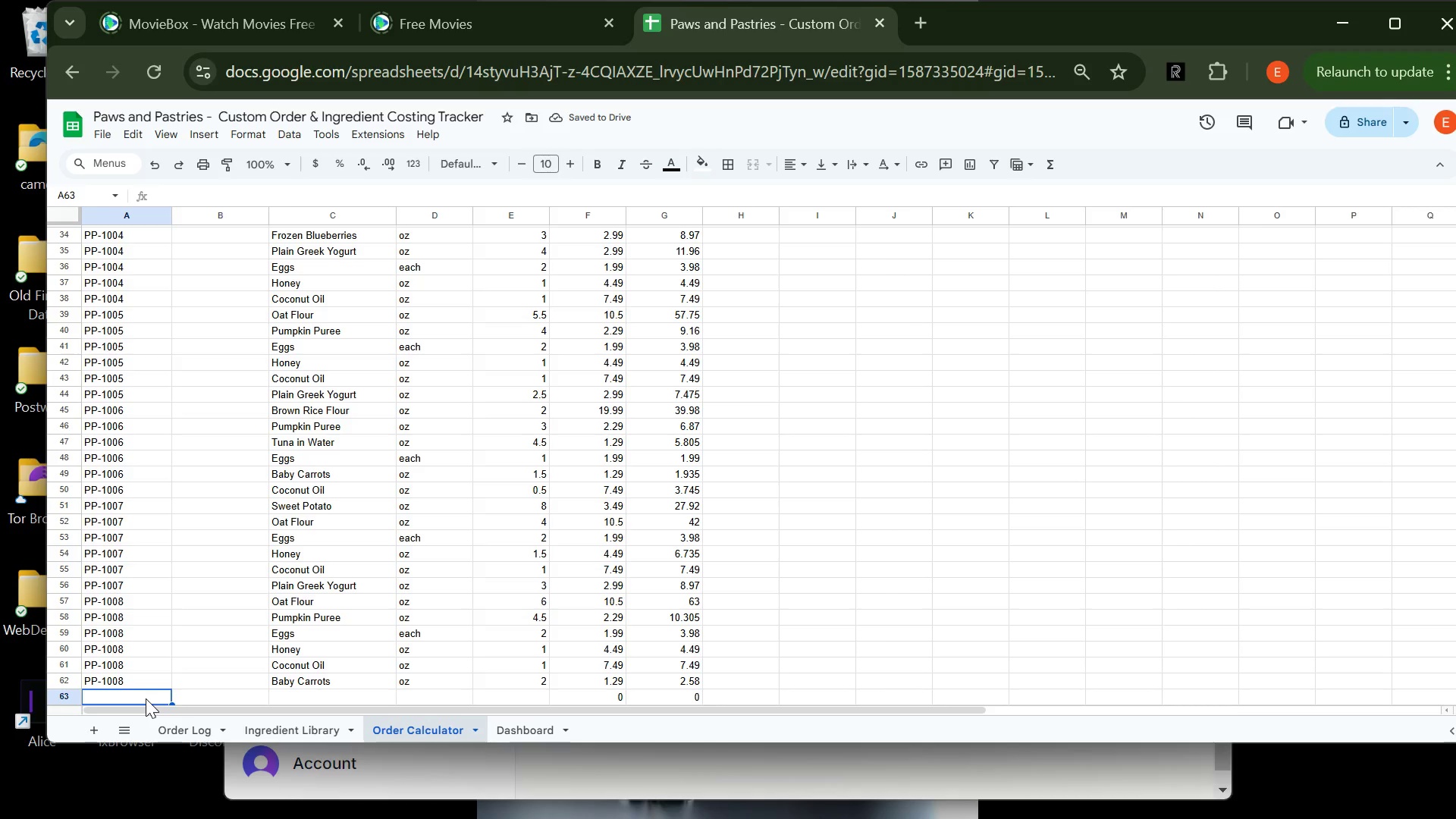 
wait(6.41)
 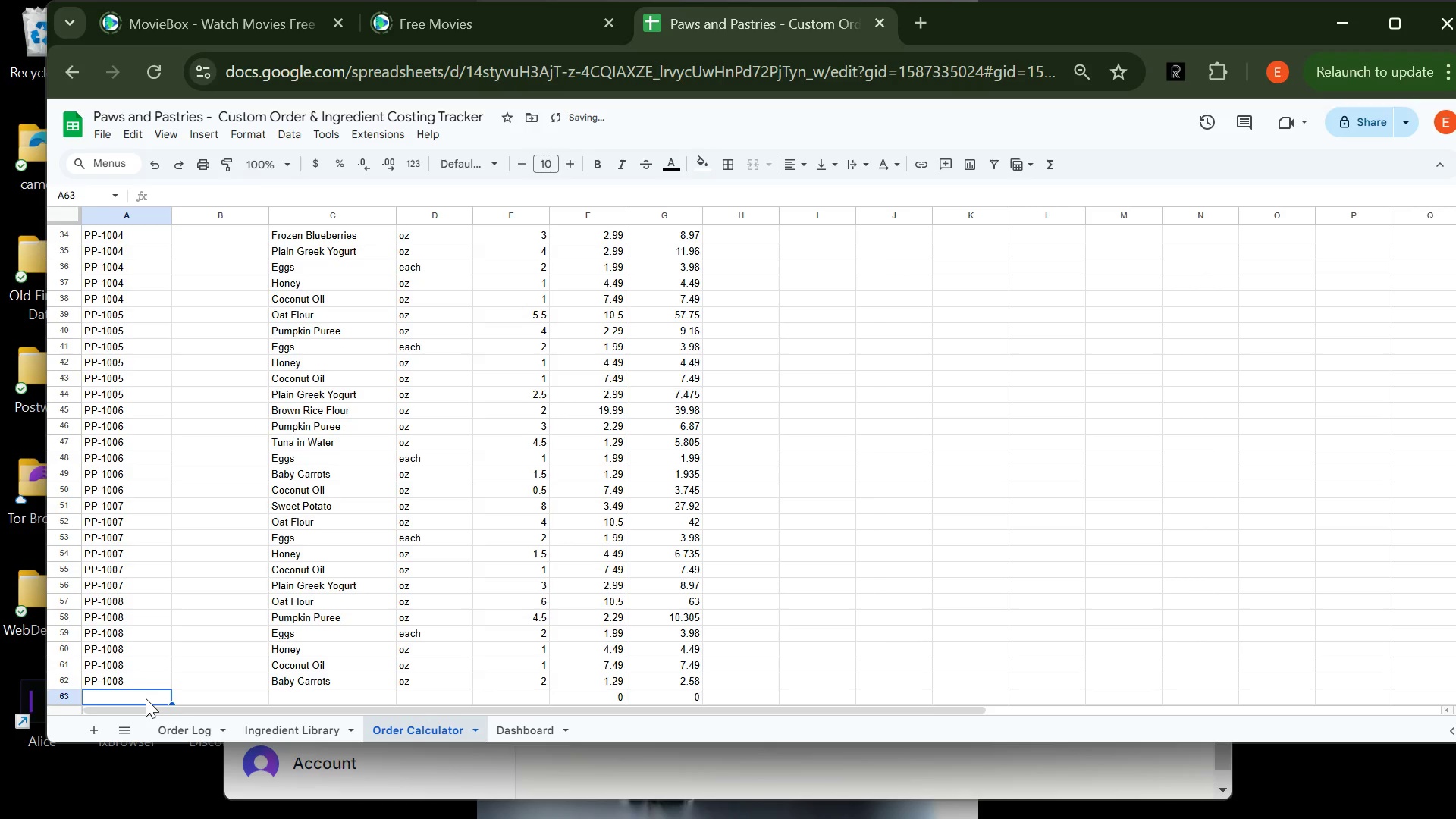 
type(PP-1009)
key(Tab)
 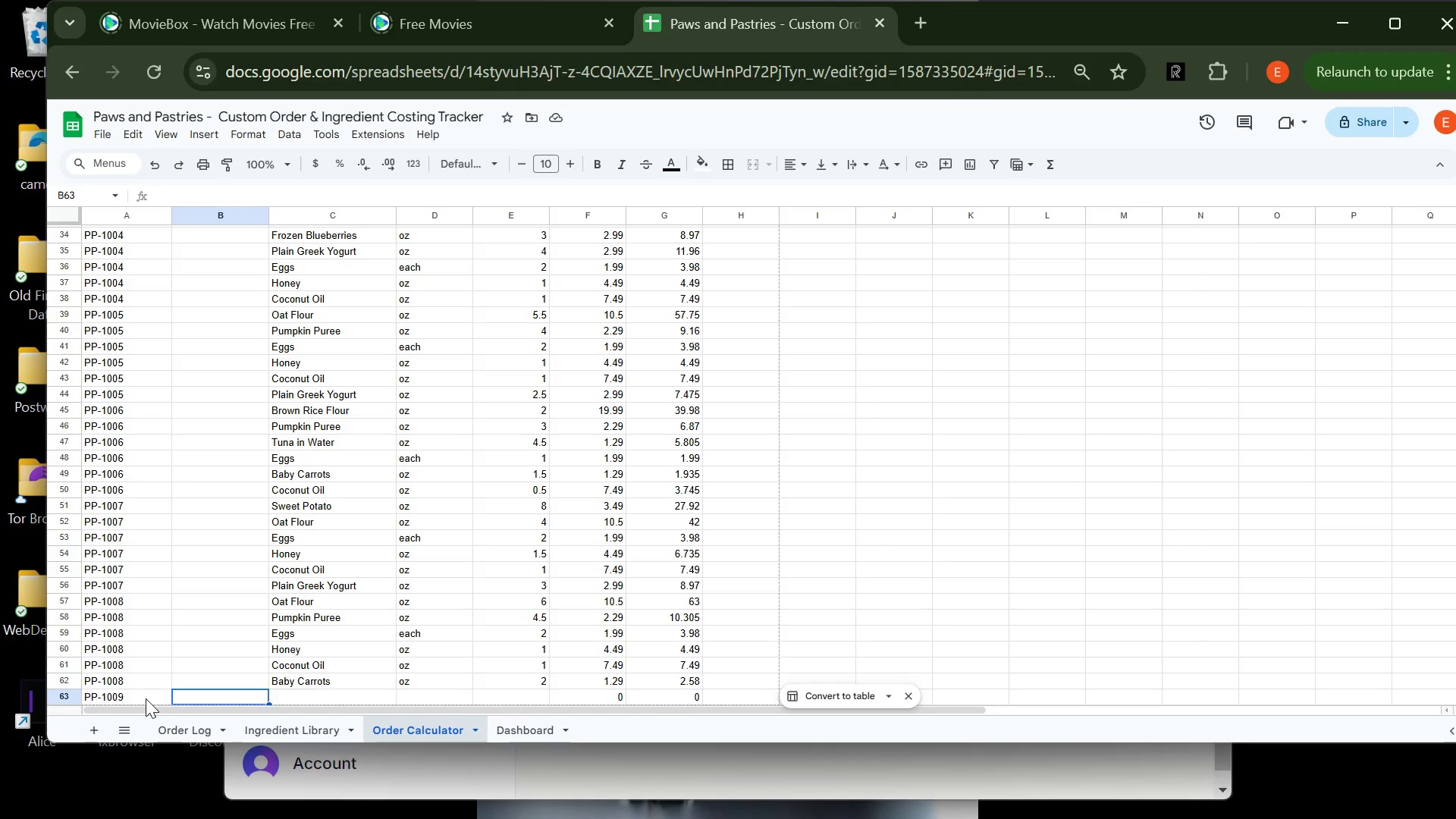 
wait(7.92)
 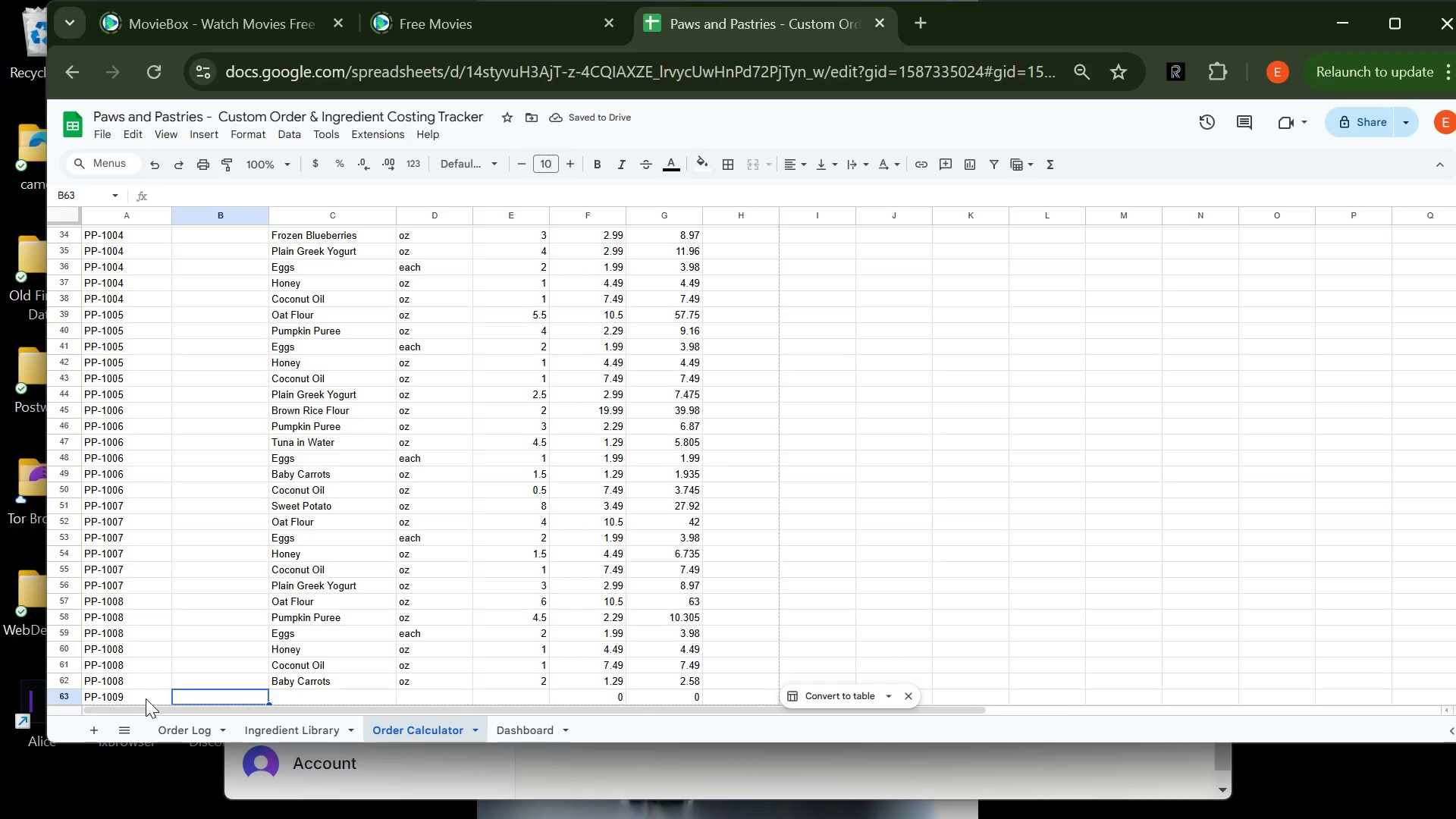 
key(Tab)
type(Br)
key(Tab)
key(Tab)
type(2)
 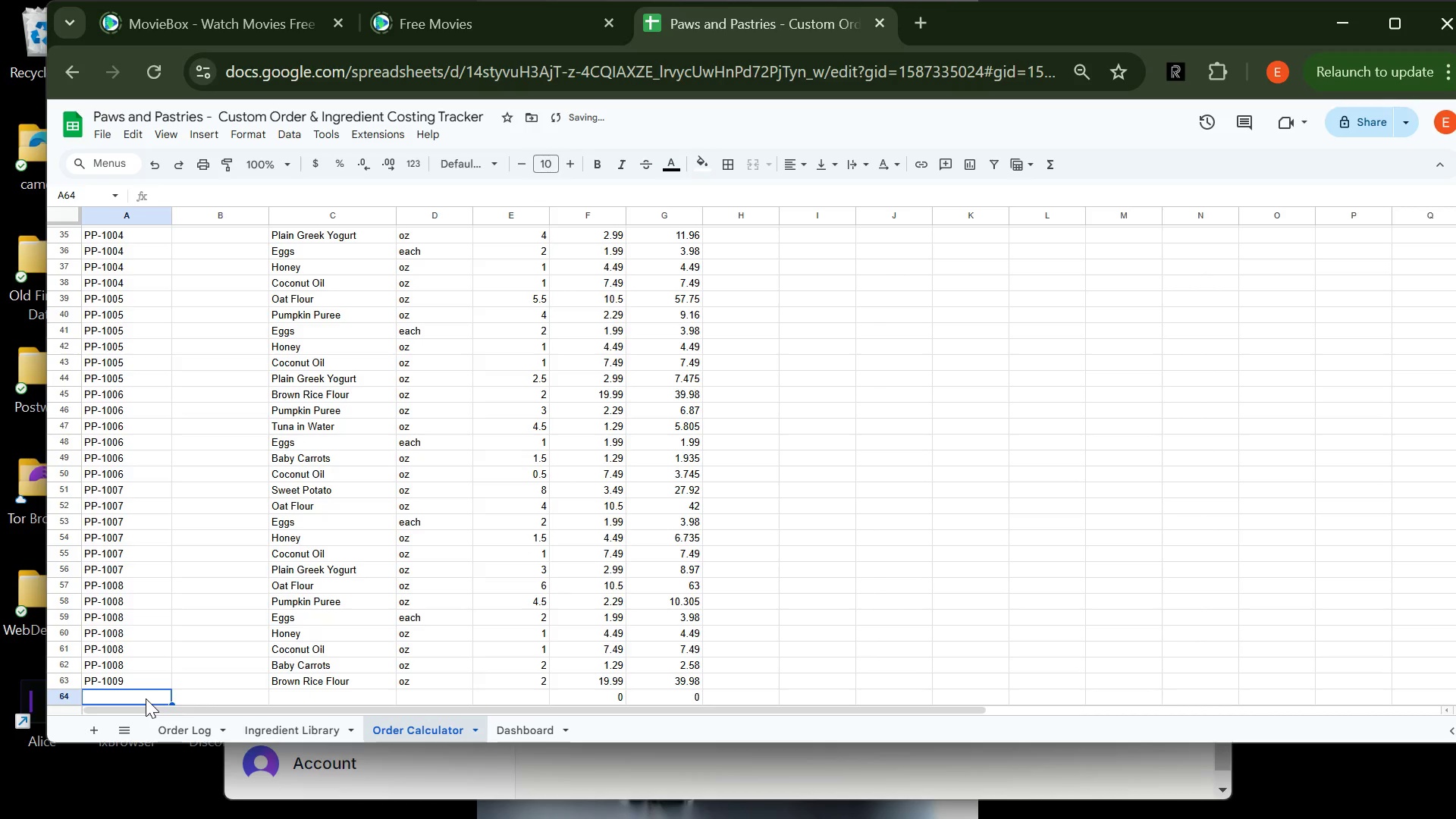 
 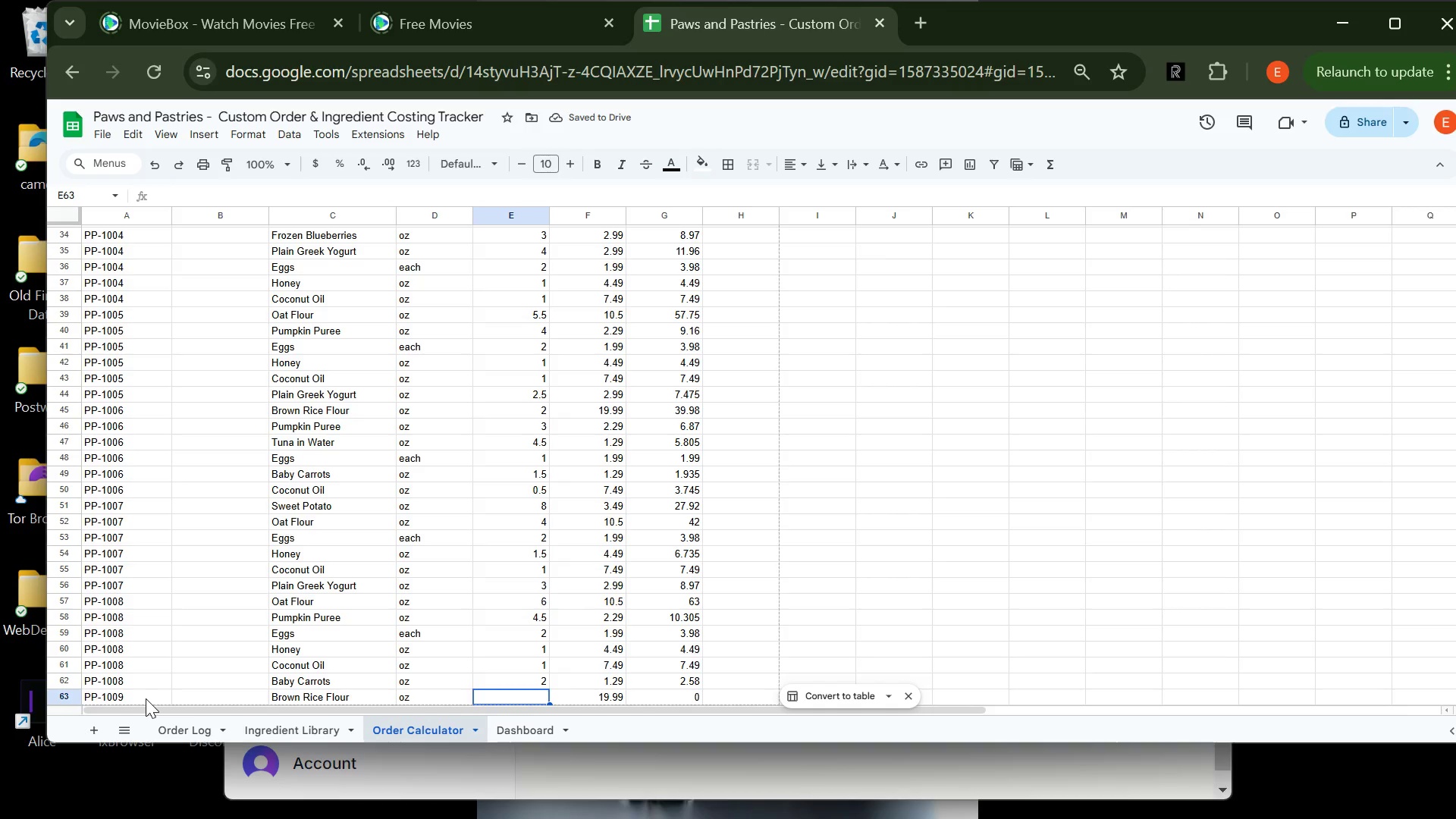 
key(Enter)
 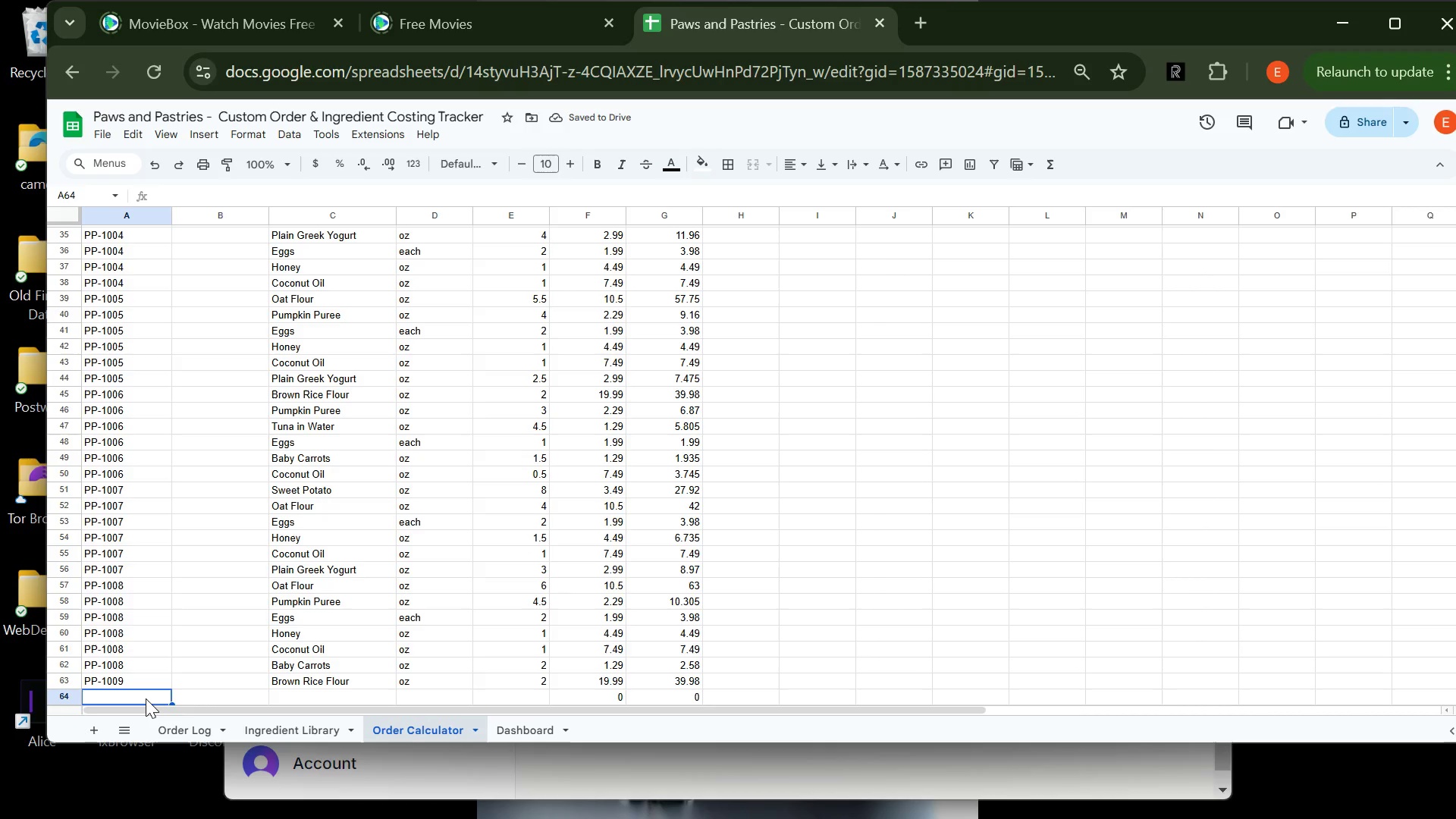 
type(PP-1009)
key(Tab)
key(Tab)
 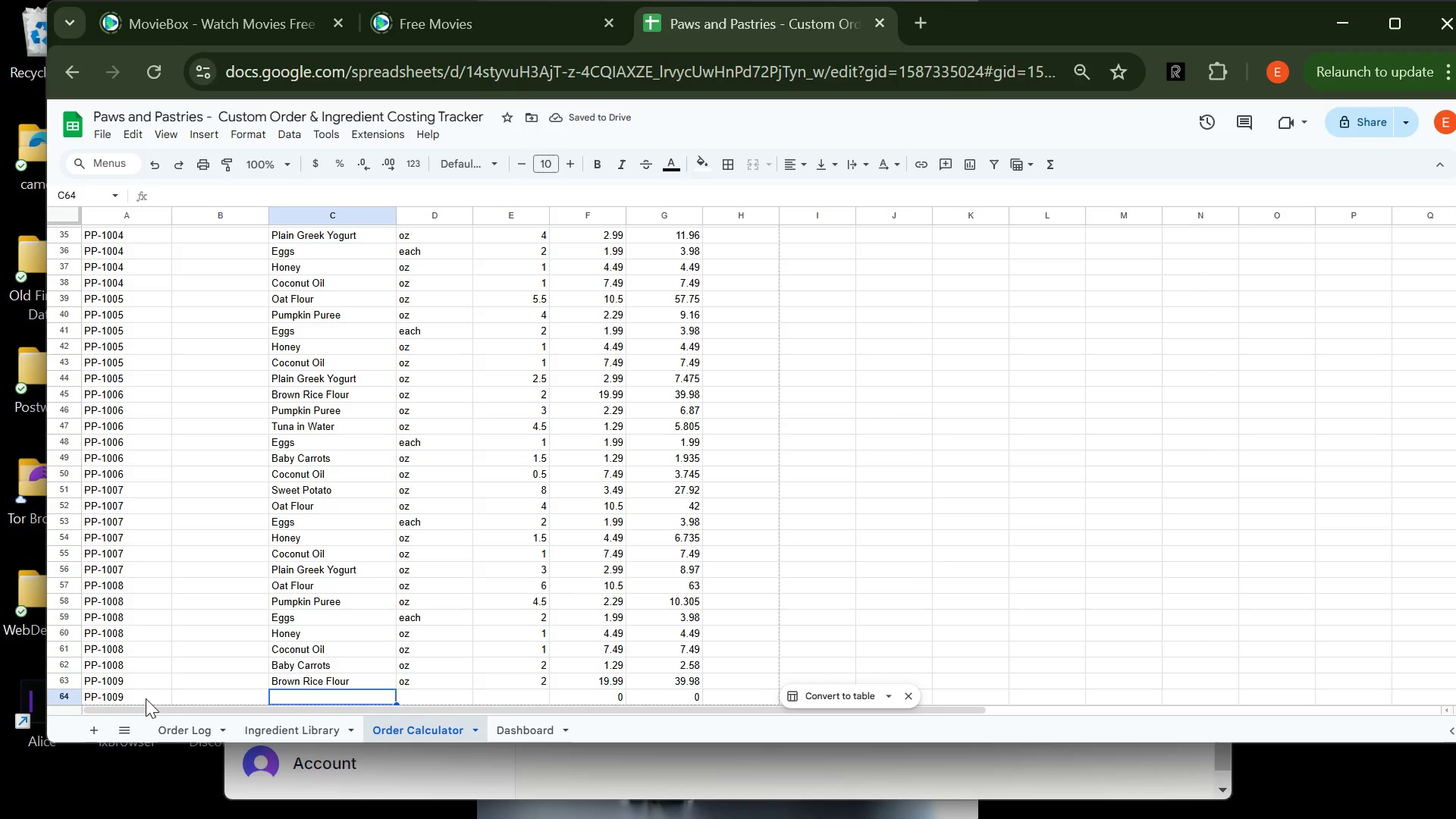 
wait(5.09)
 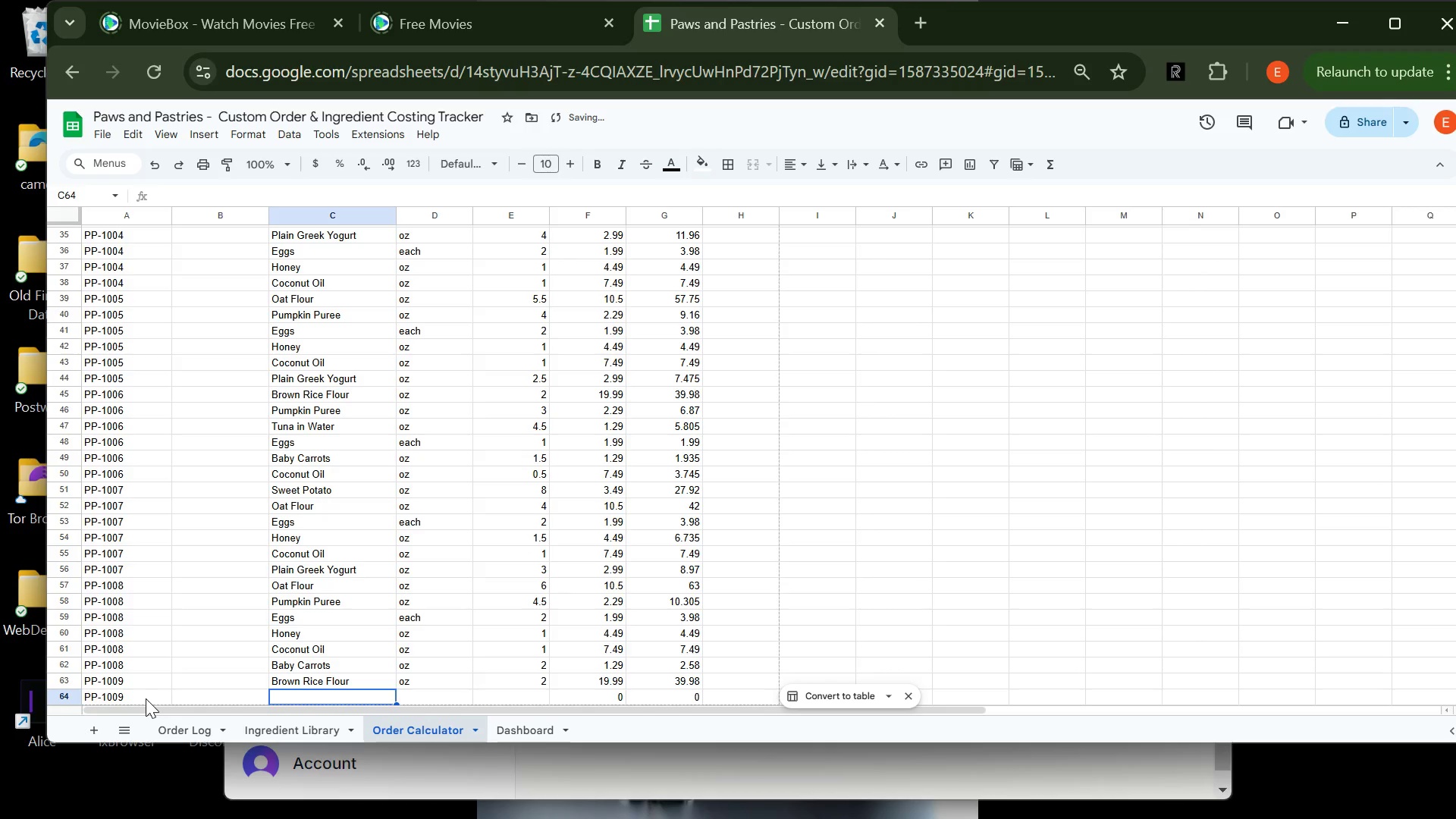 
type(Pum)
key(Tab)
key(Tab)
 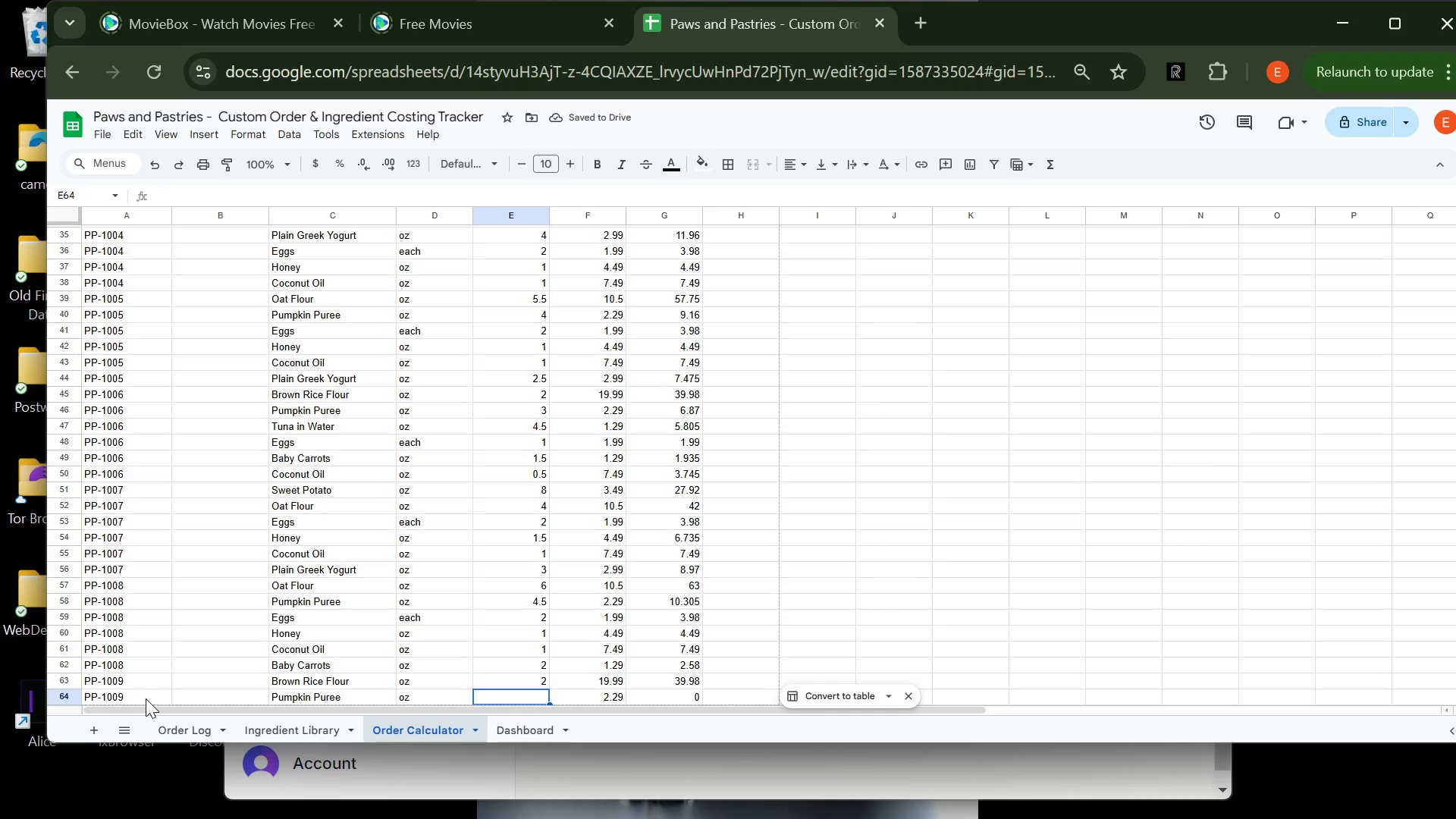 
key(4)
 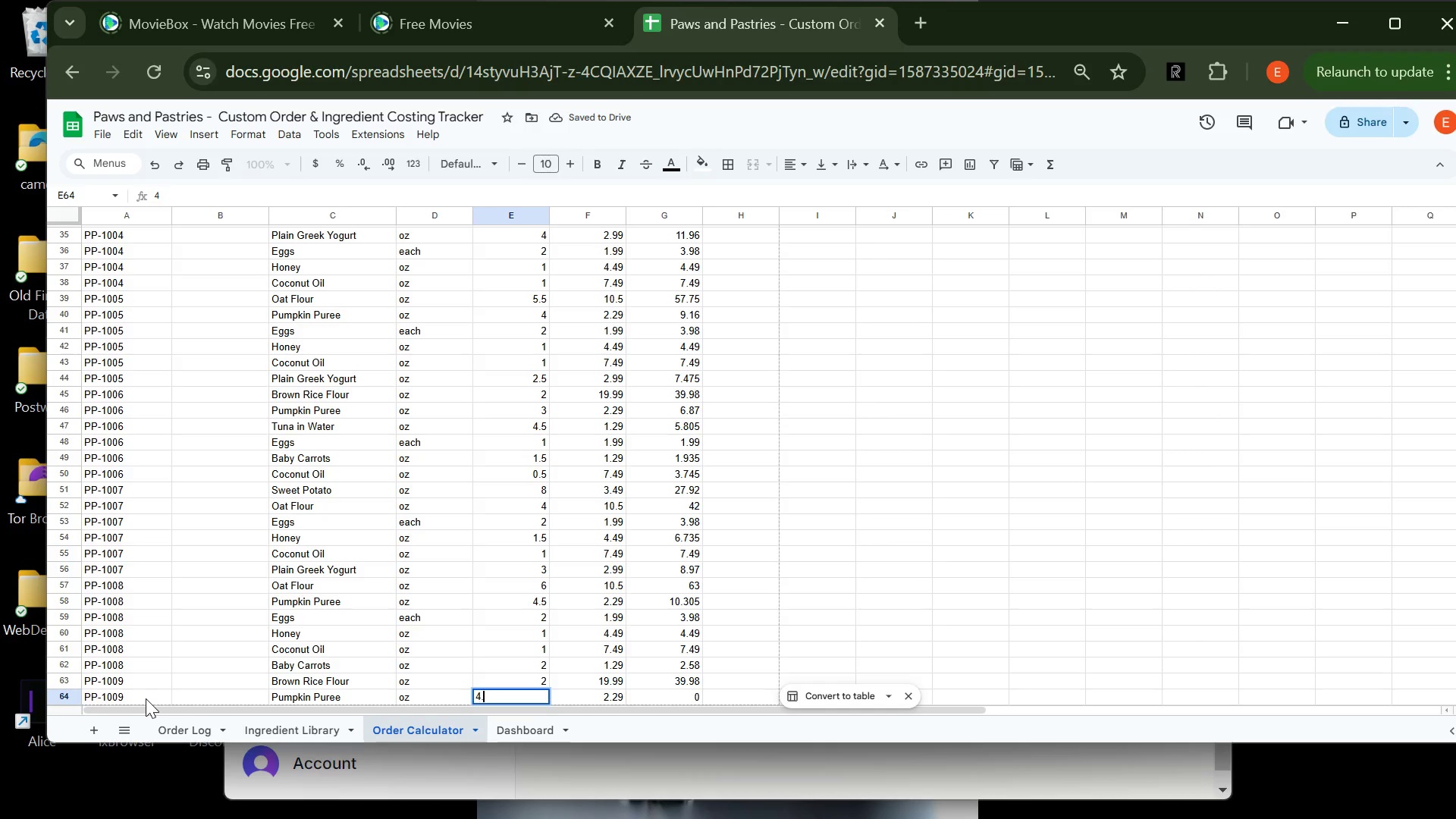 
key(Period)
 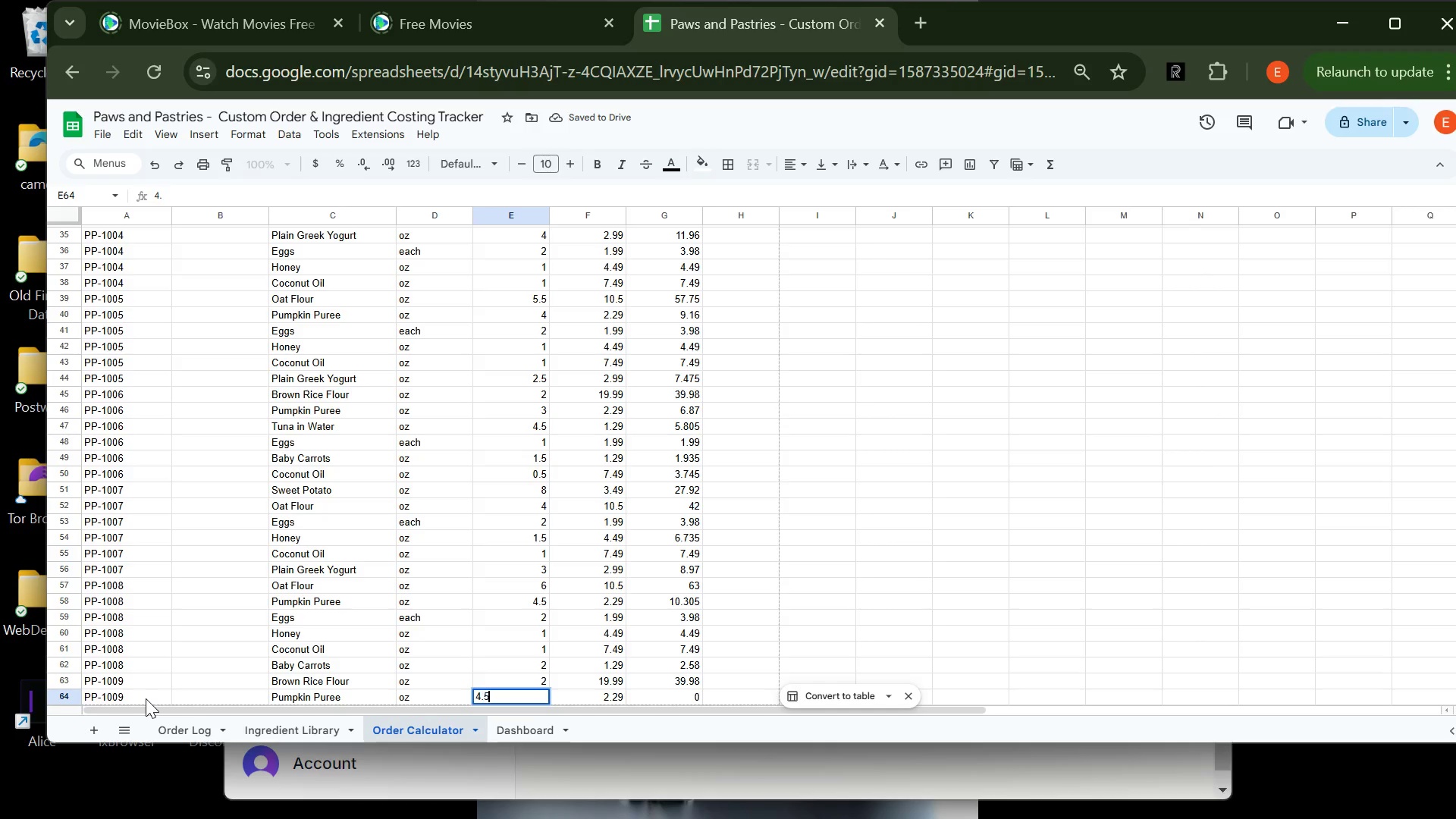 
key(5)
 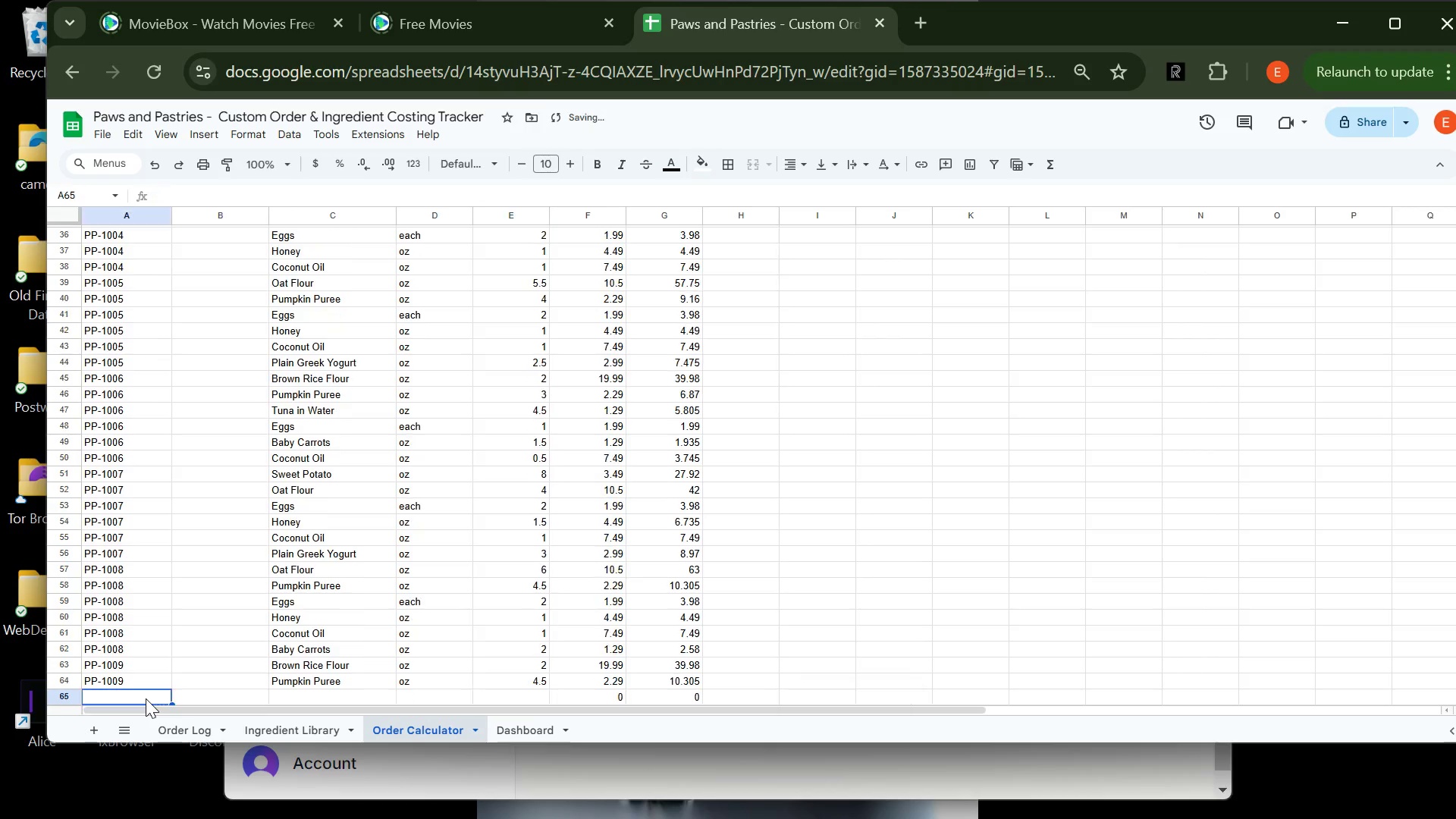 
key(Enter)
 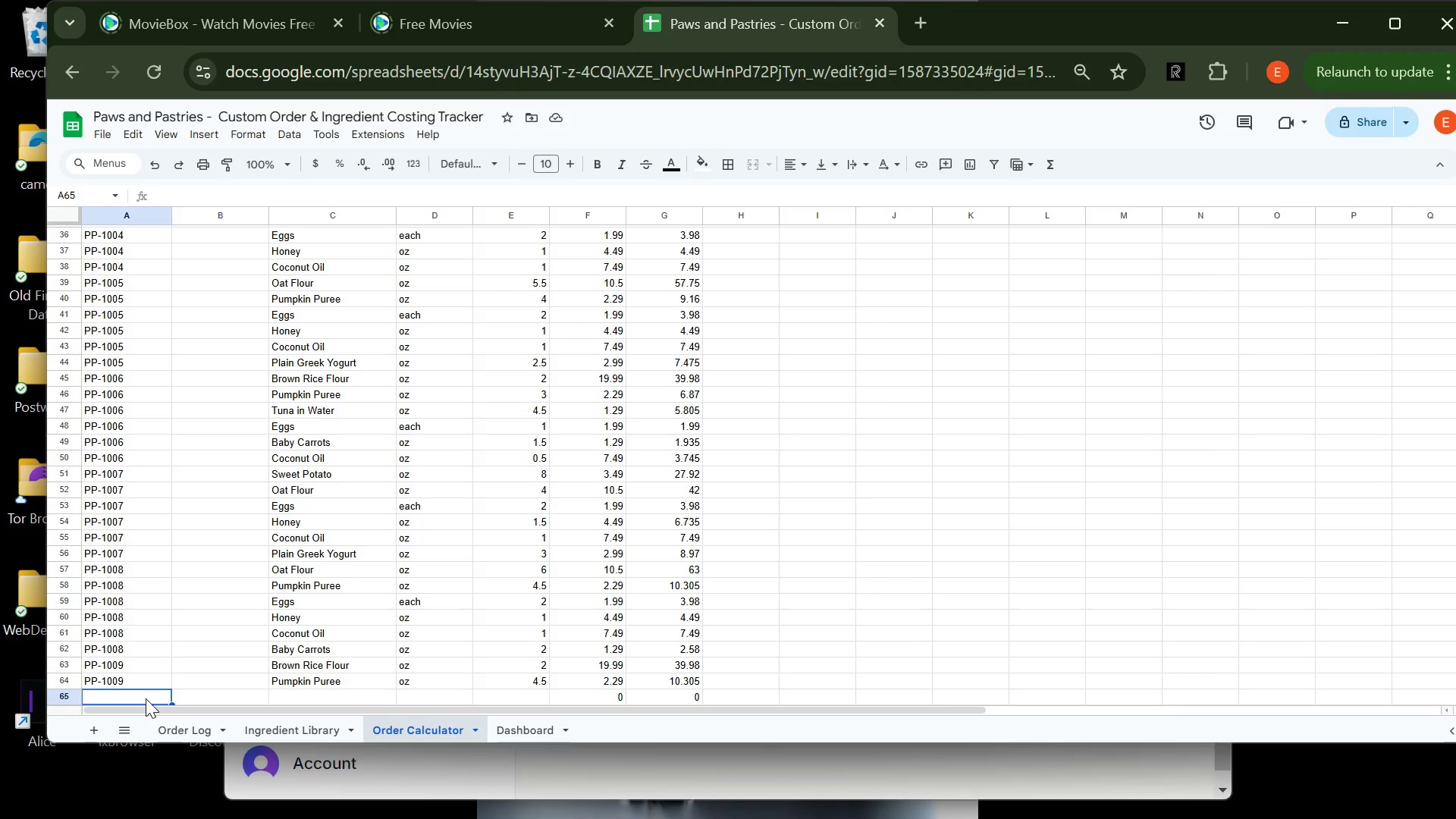 
wait(21.7)
 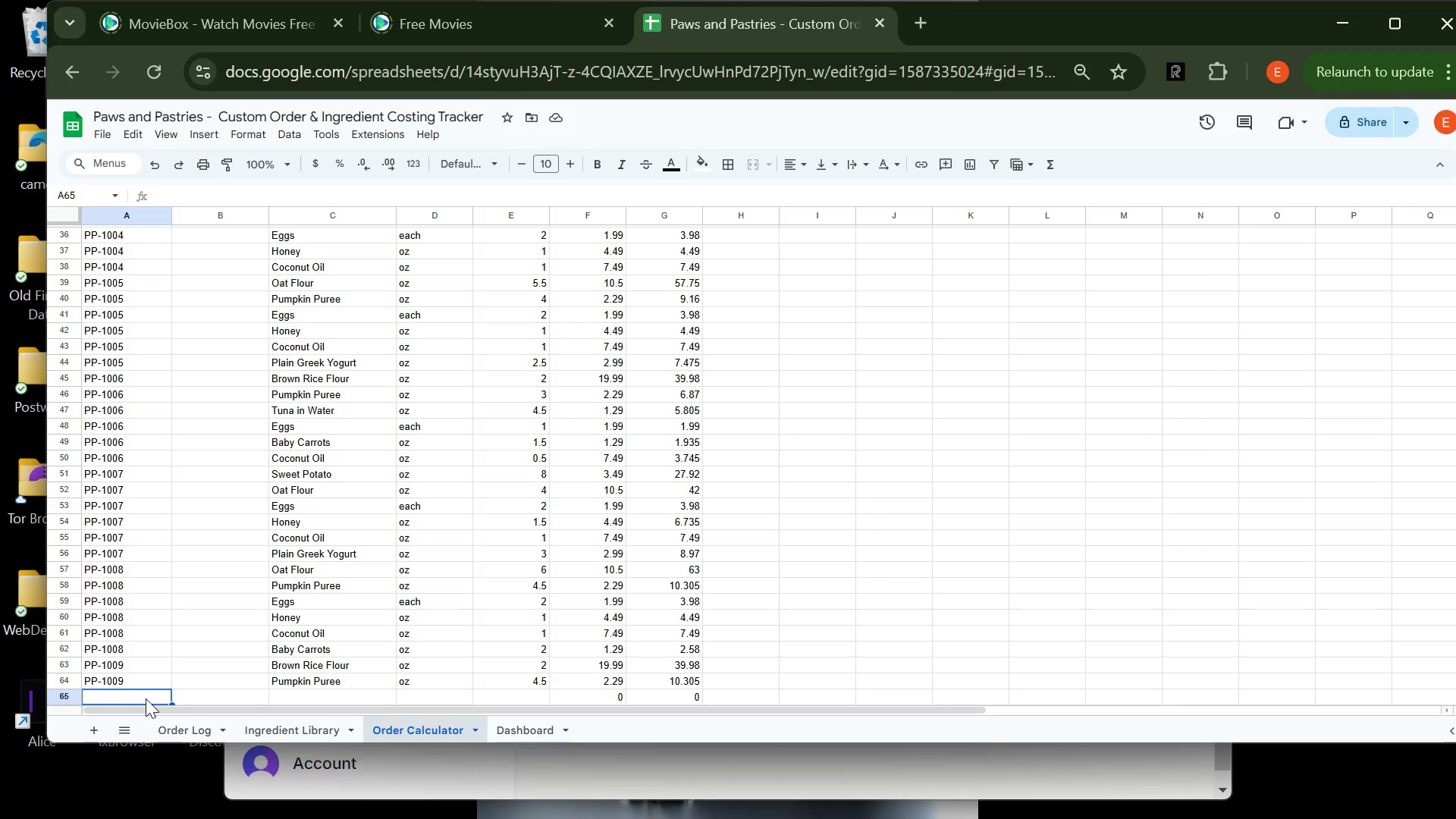 
left_click([523, 682])
 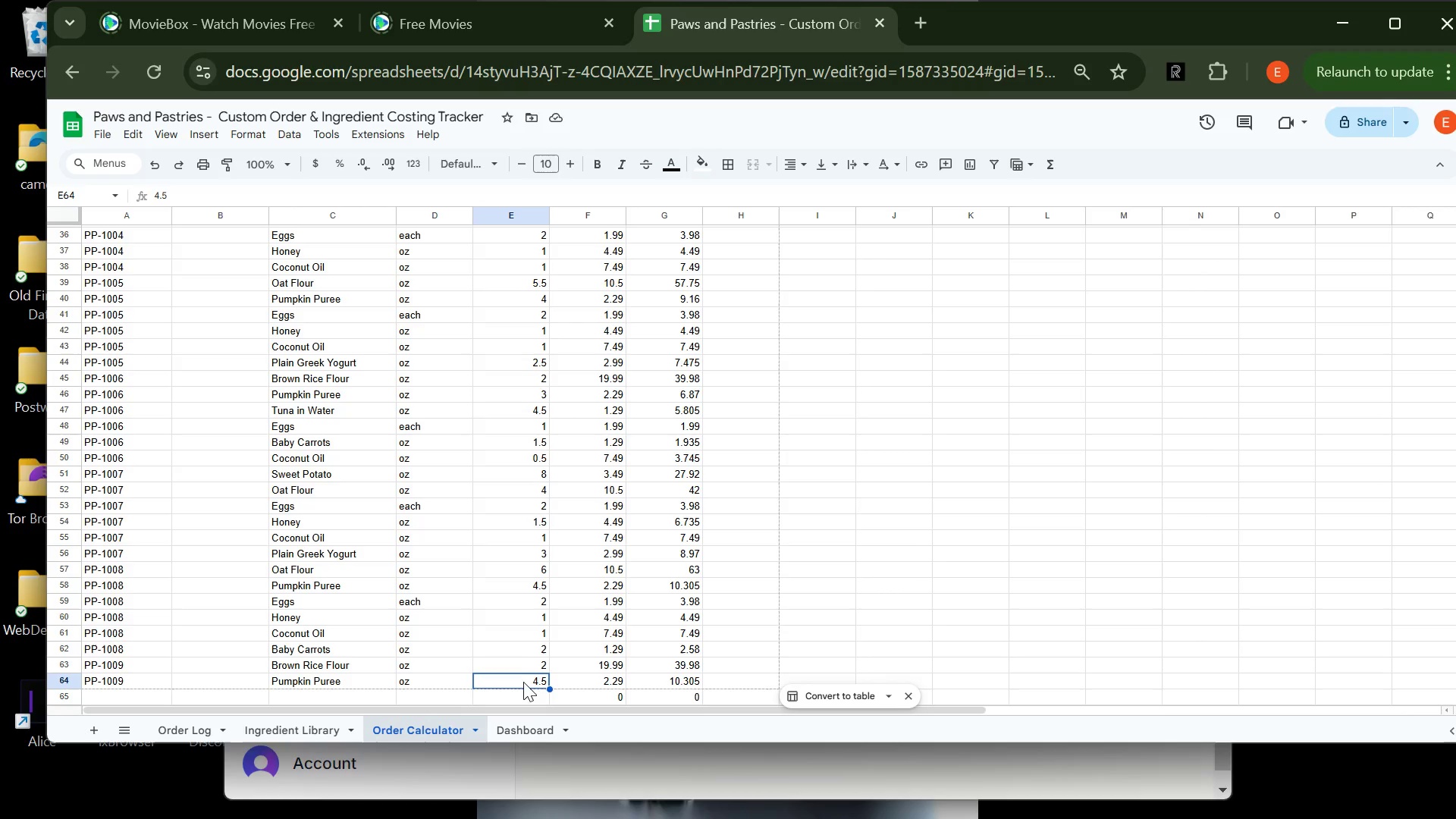 
key(2)
 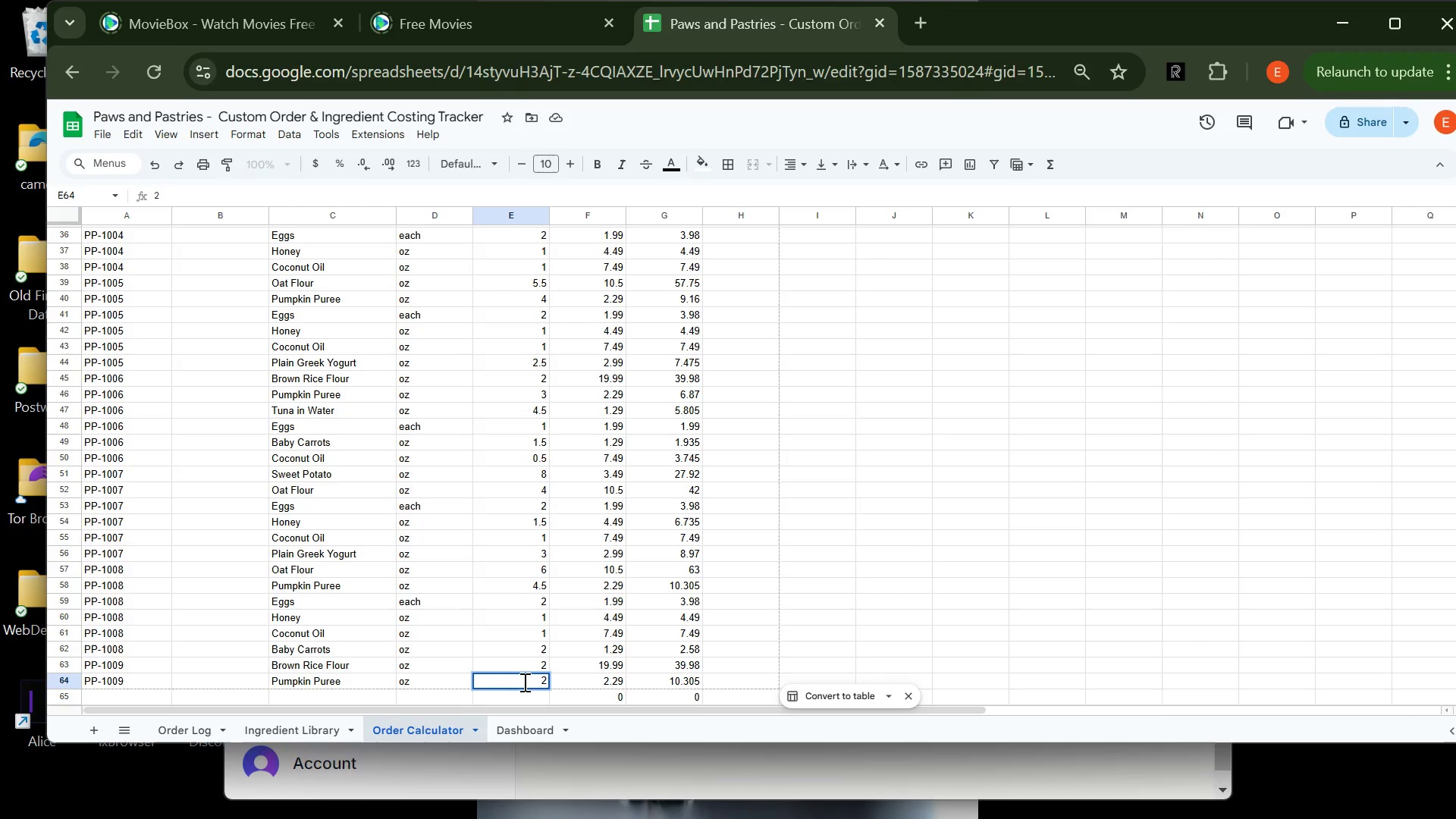 
key(Period)
 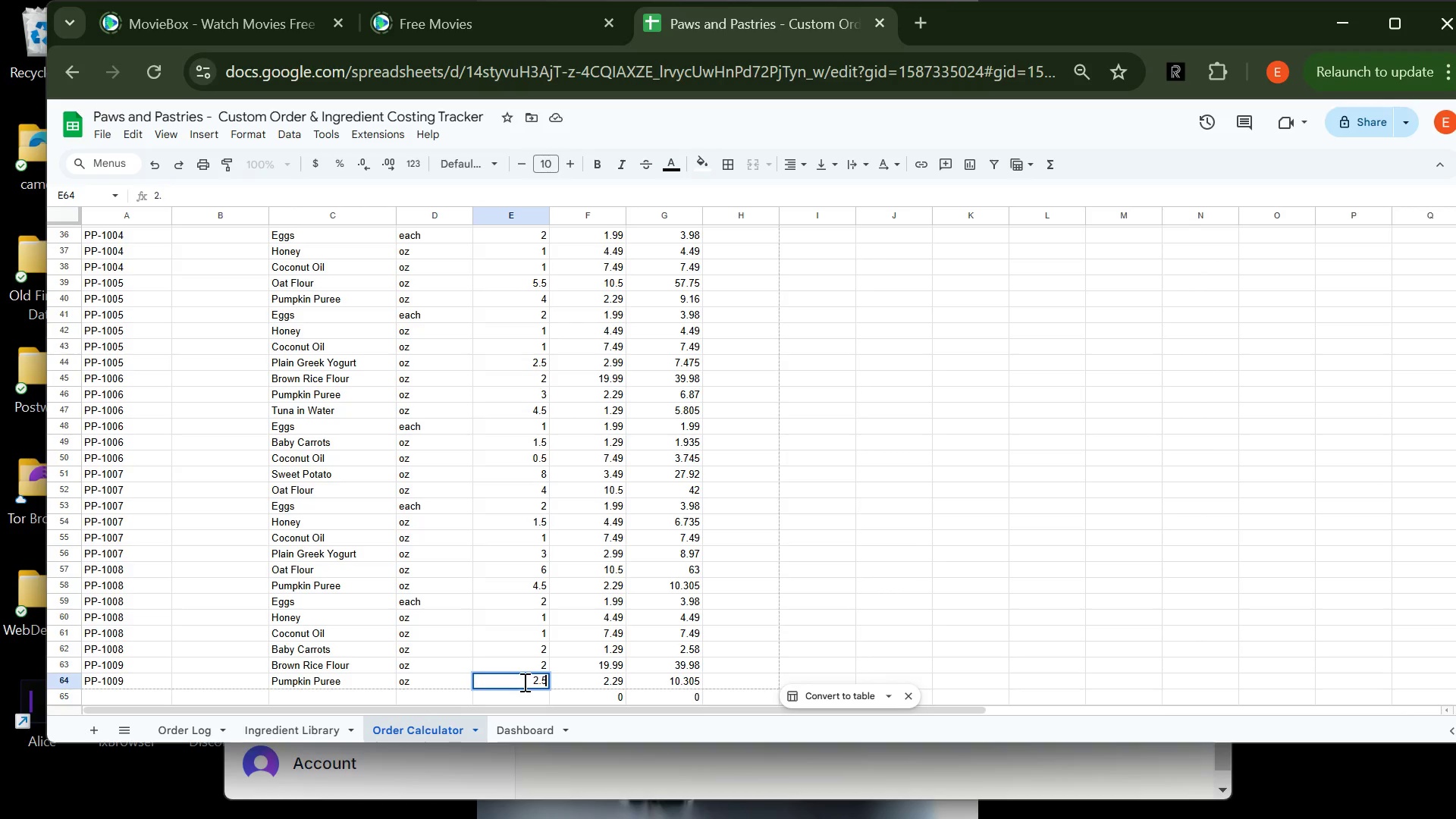 
key(5)
 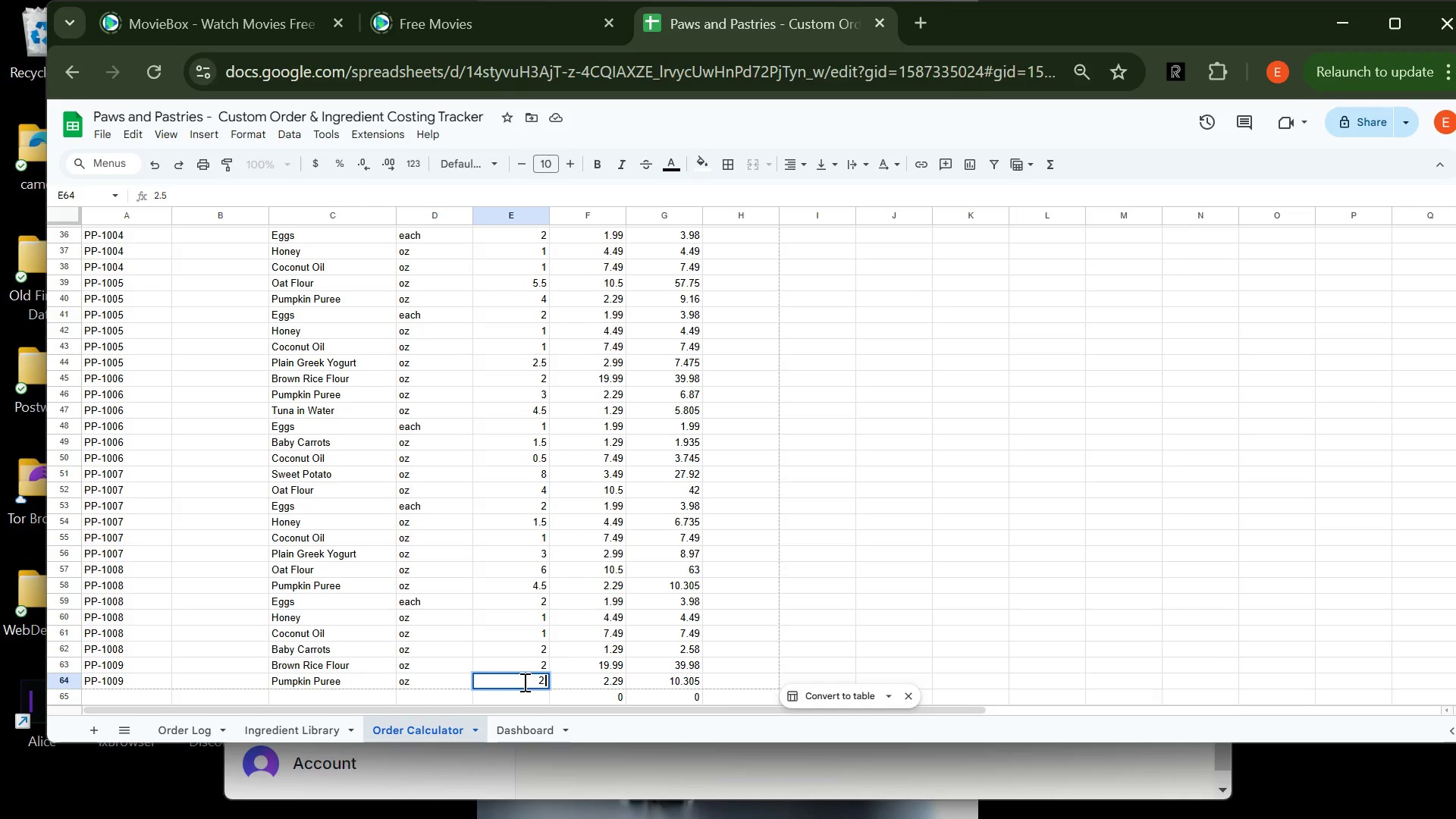 
key(Backspace)
 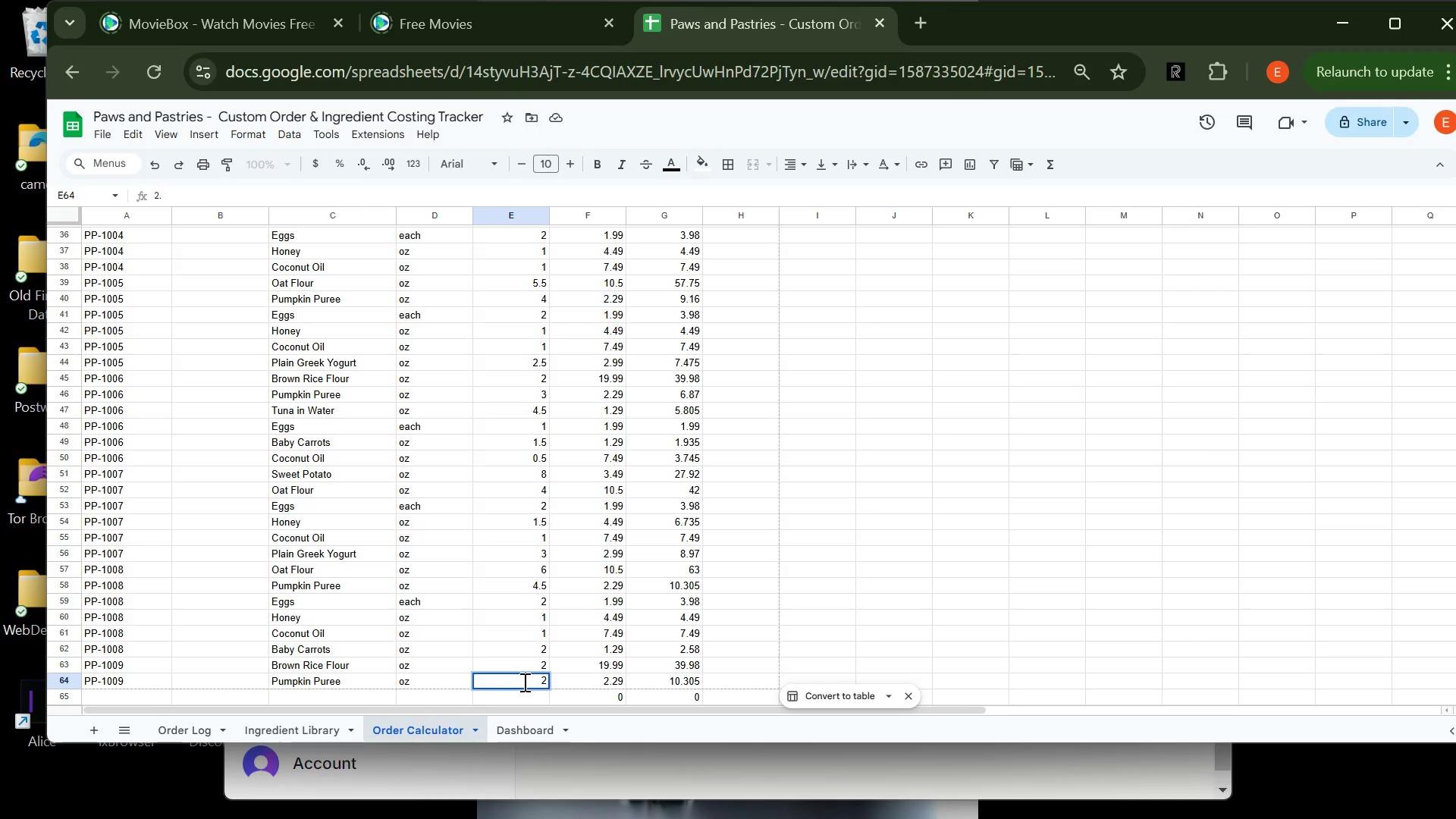 
key(Backspace)
 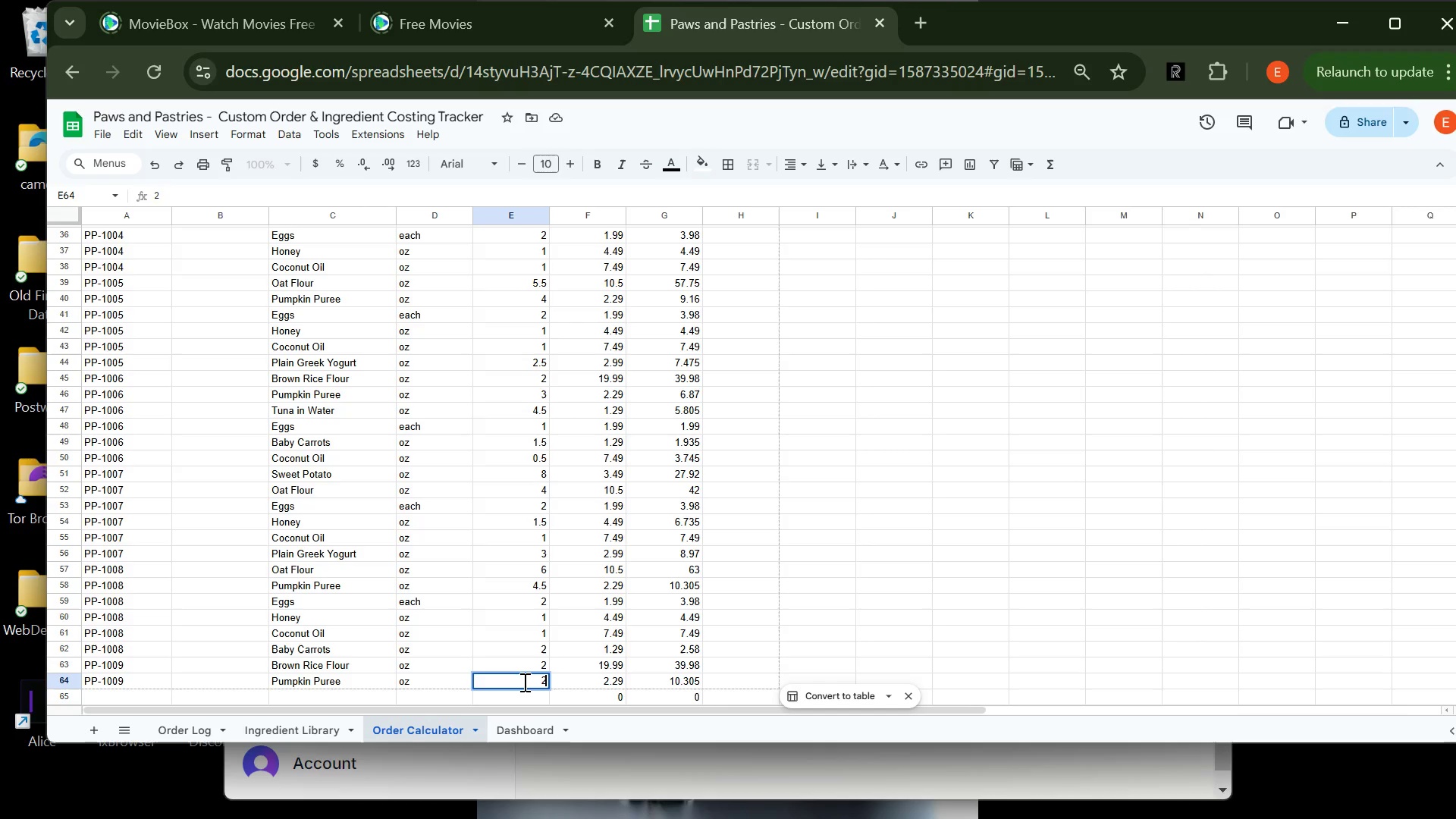 
key(Period)
 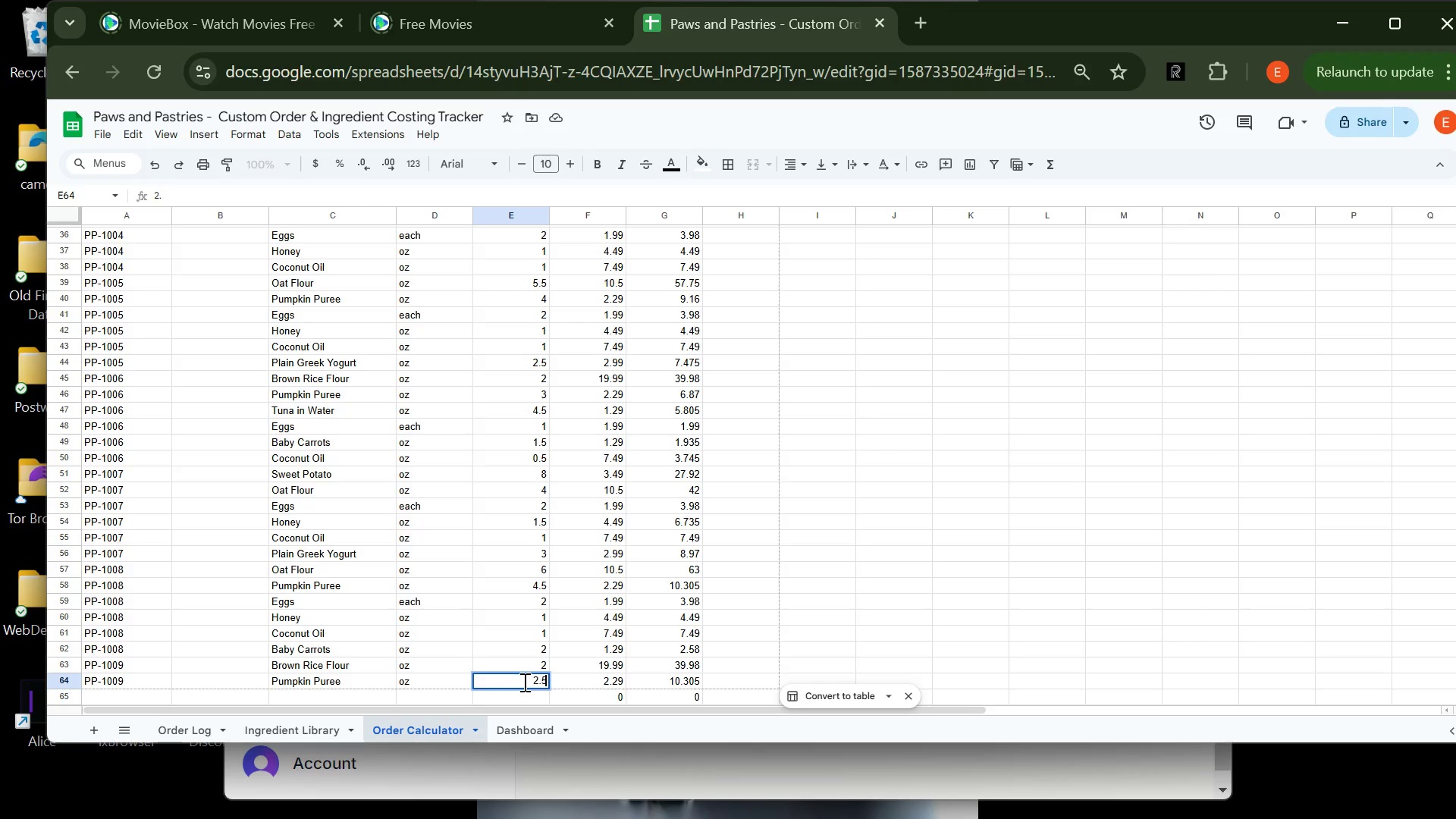 
key(5)
 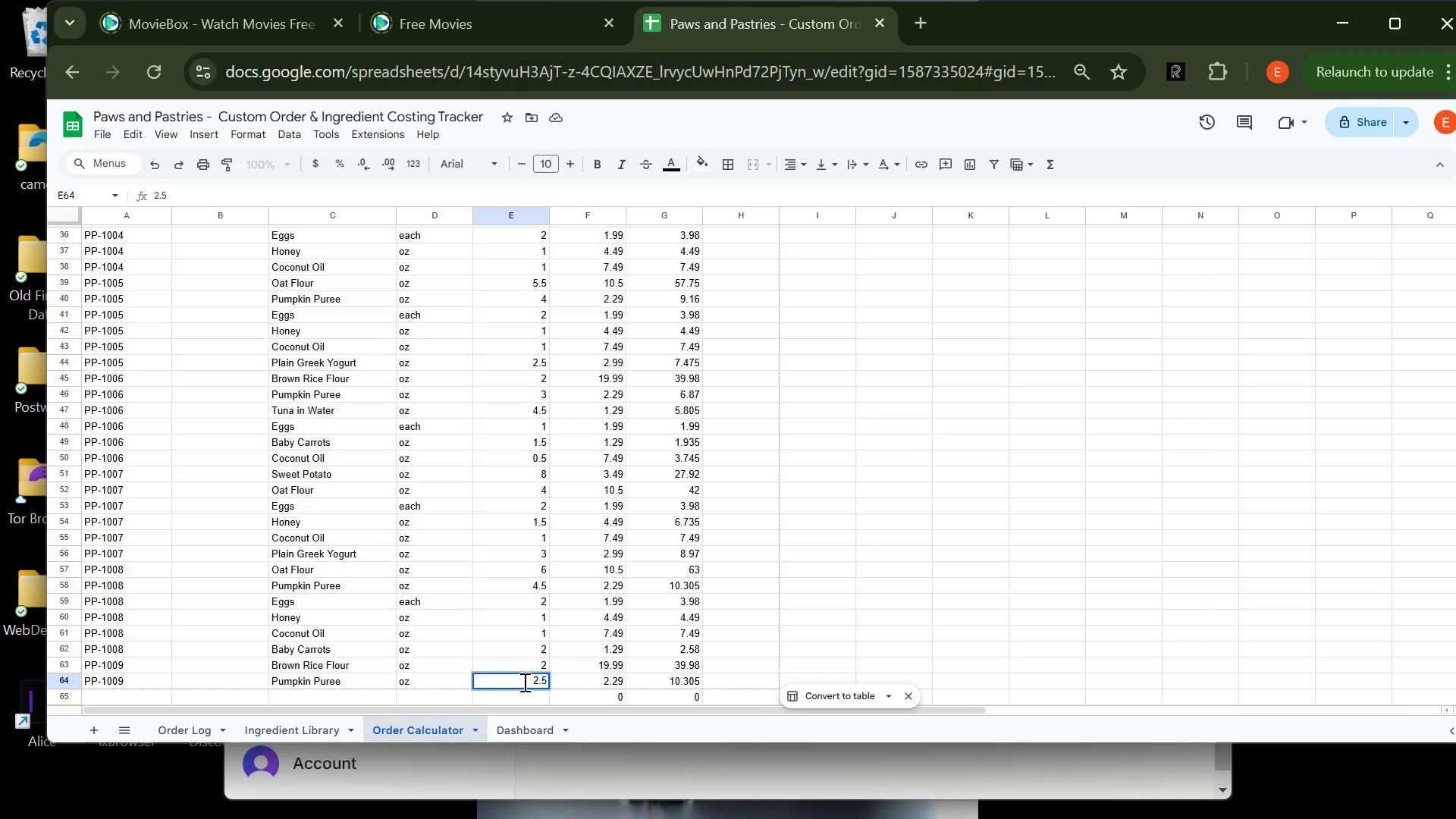 
key(Enter)
 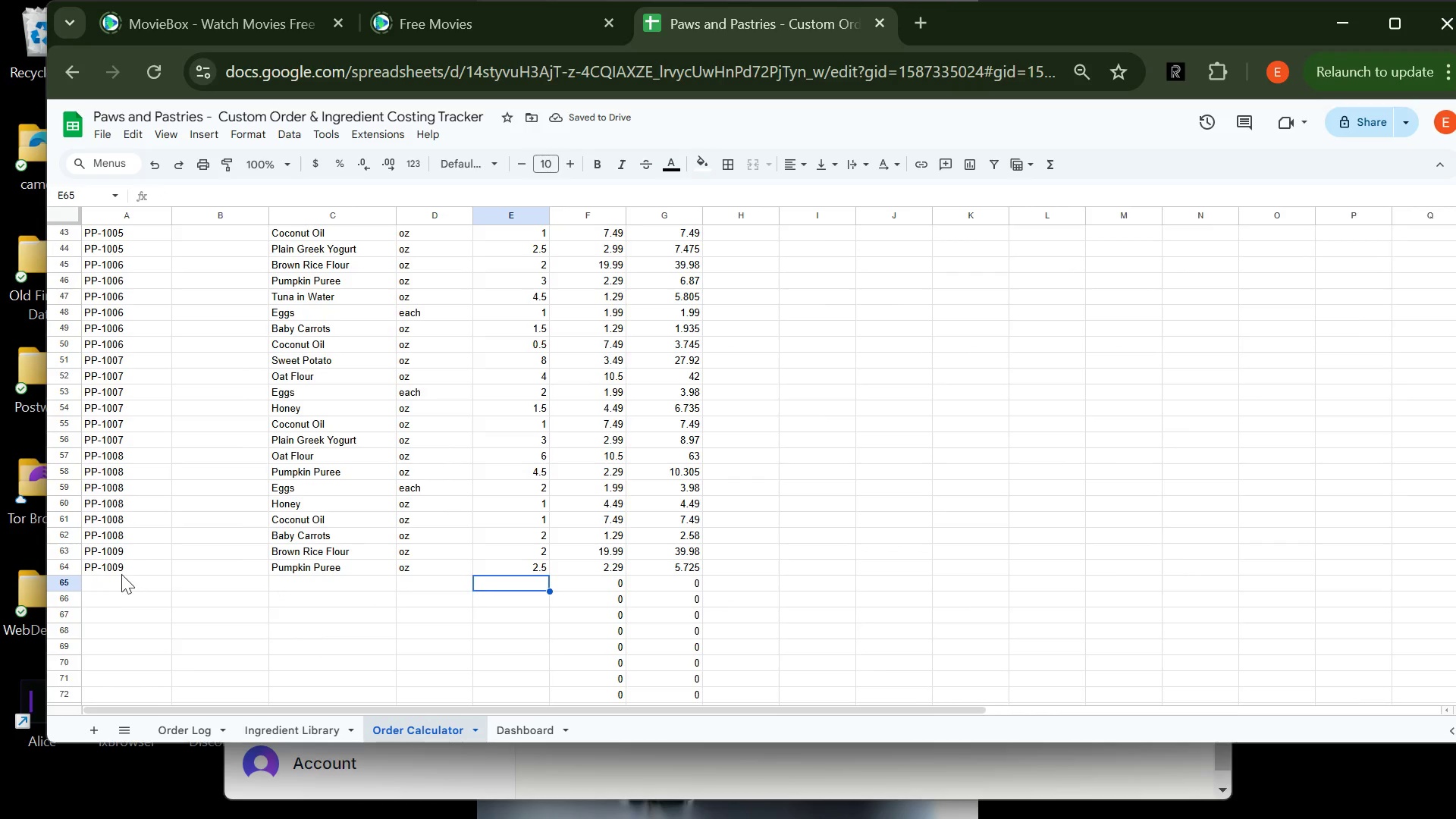 
left_click([120, 580])
 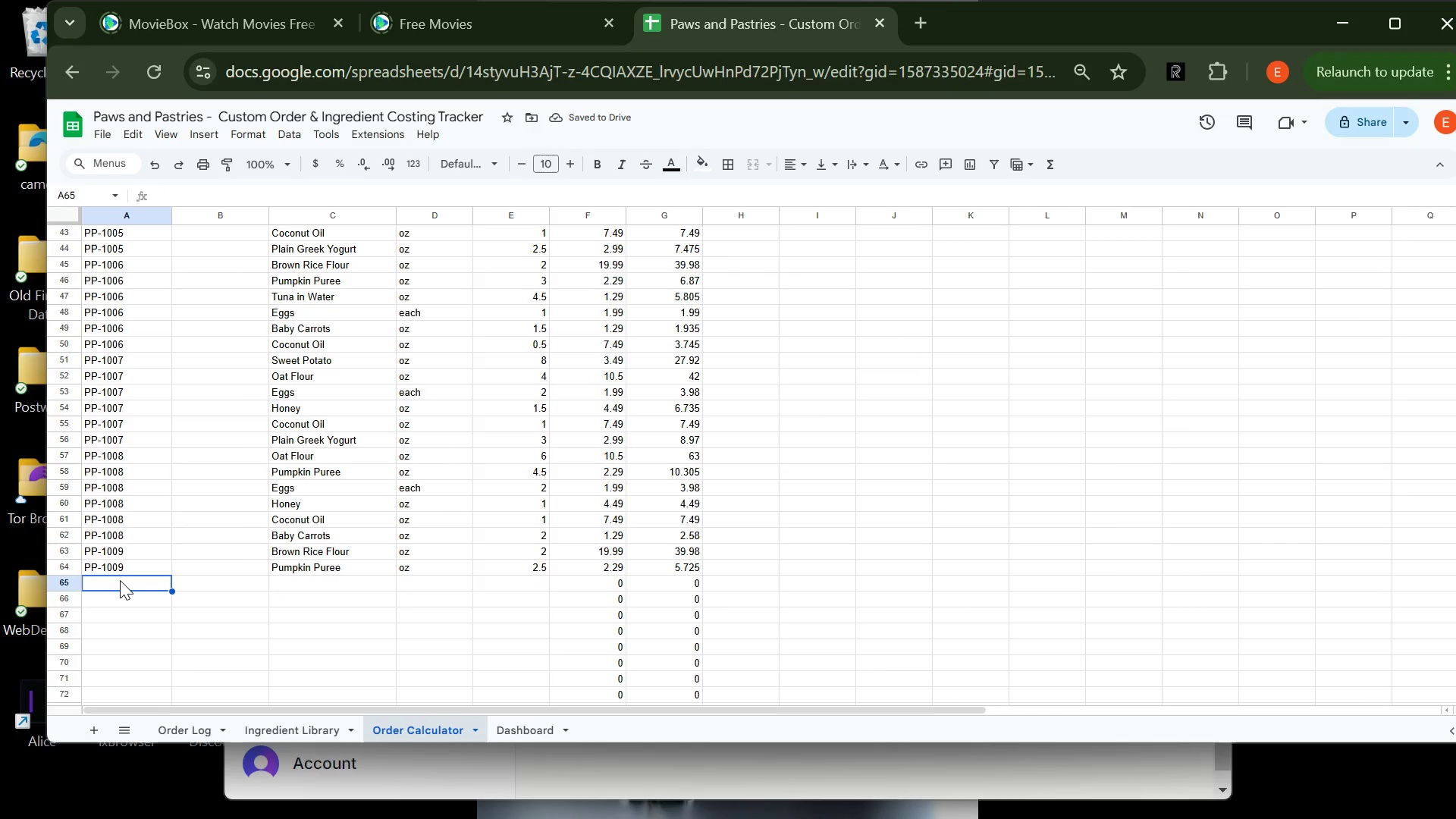 
type(pp)
key(Backspace)
key(Backspace)
type(PP)
 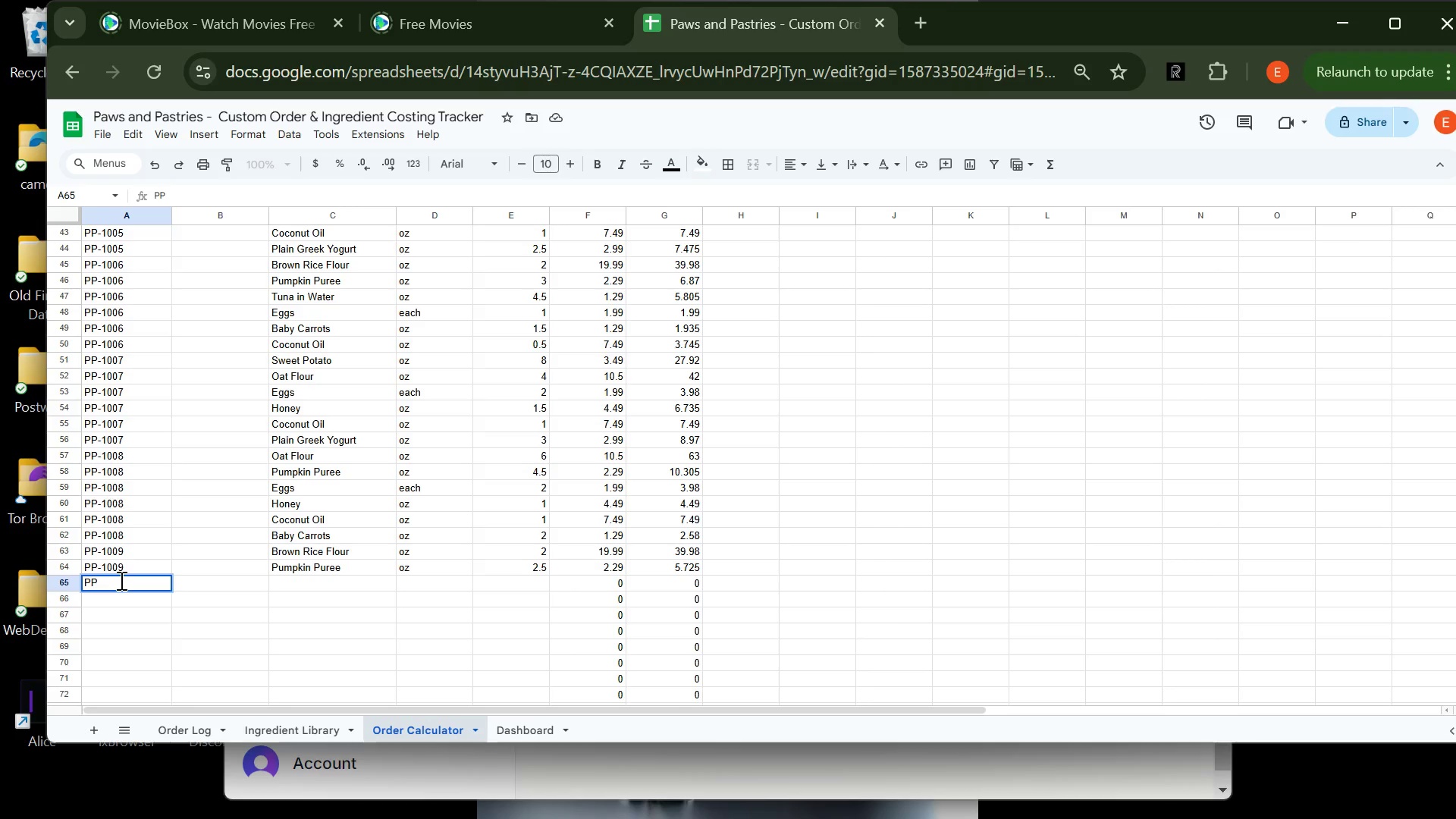 
type(-1009)
key(Tab)
key(Tab)
type(Tu)
key(Tab)
key(Tab)
type(4)
 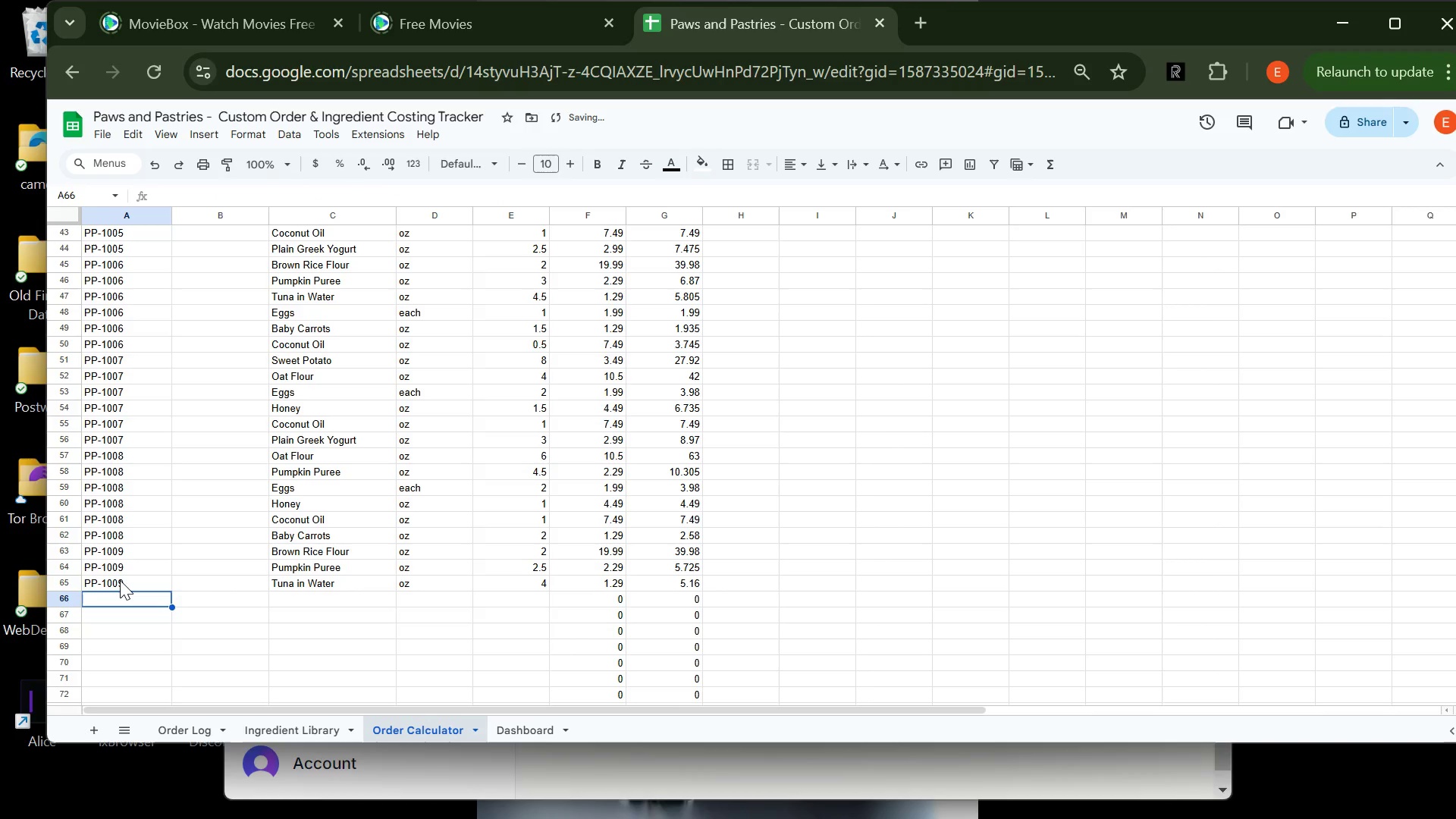 
 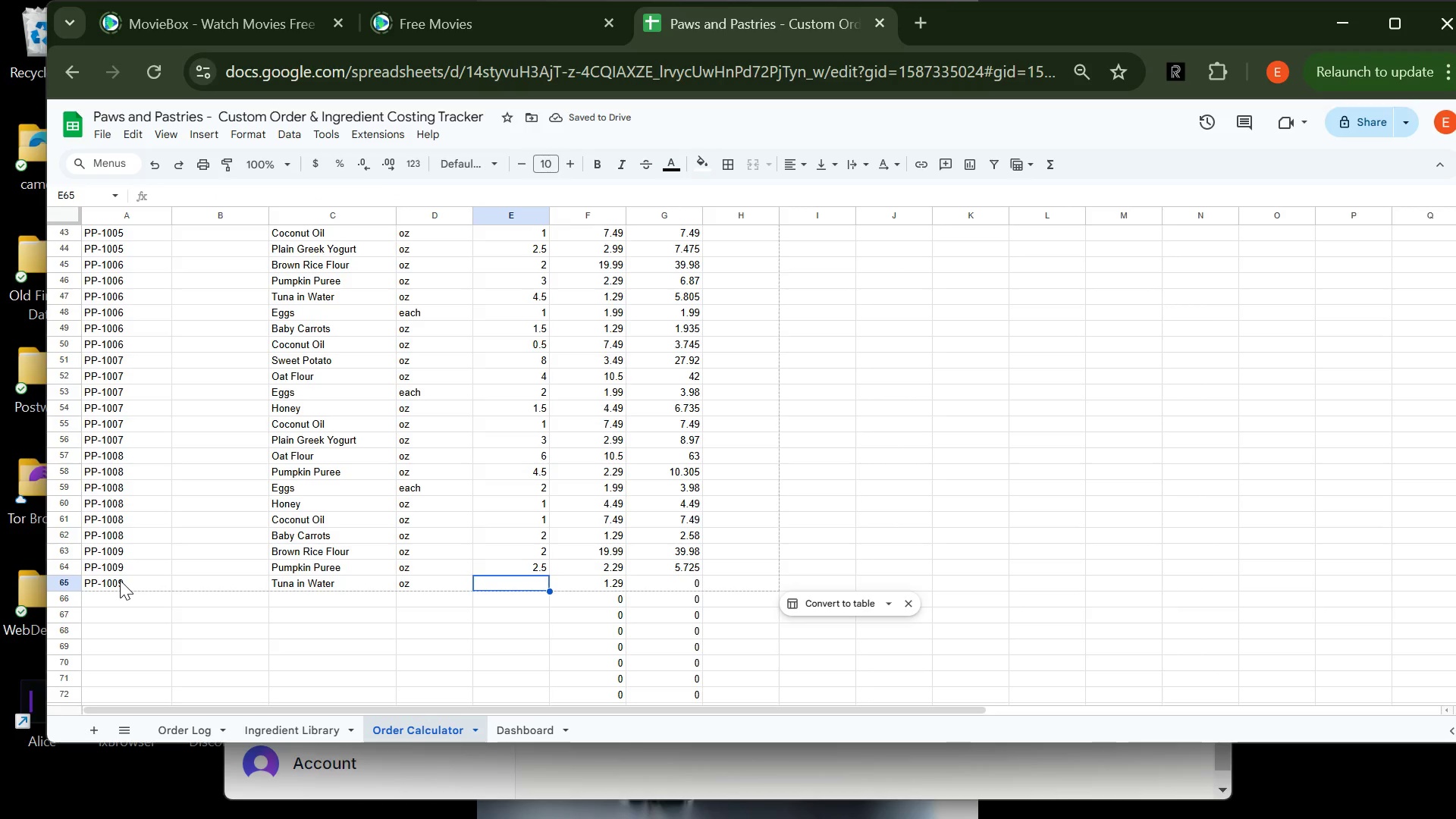 
key(Enter)
 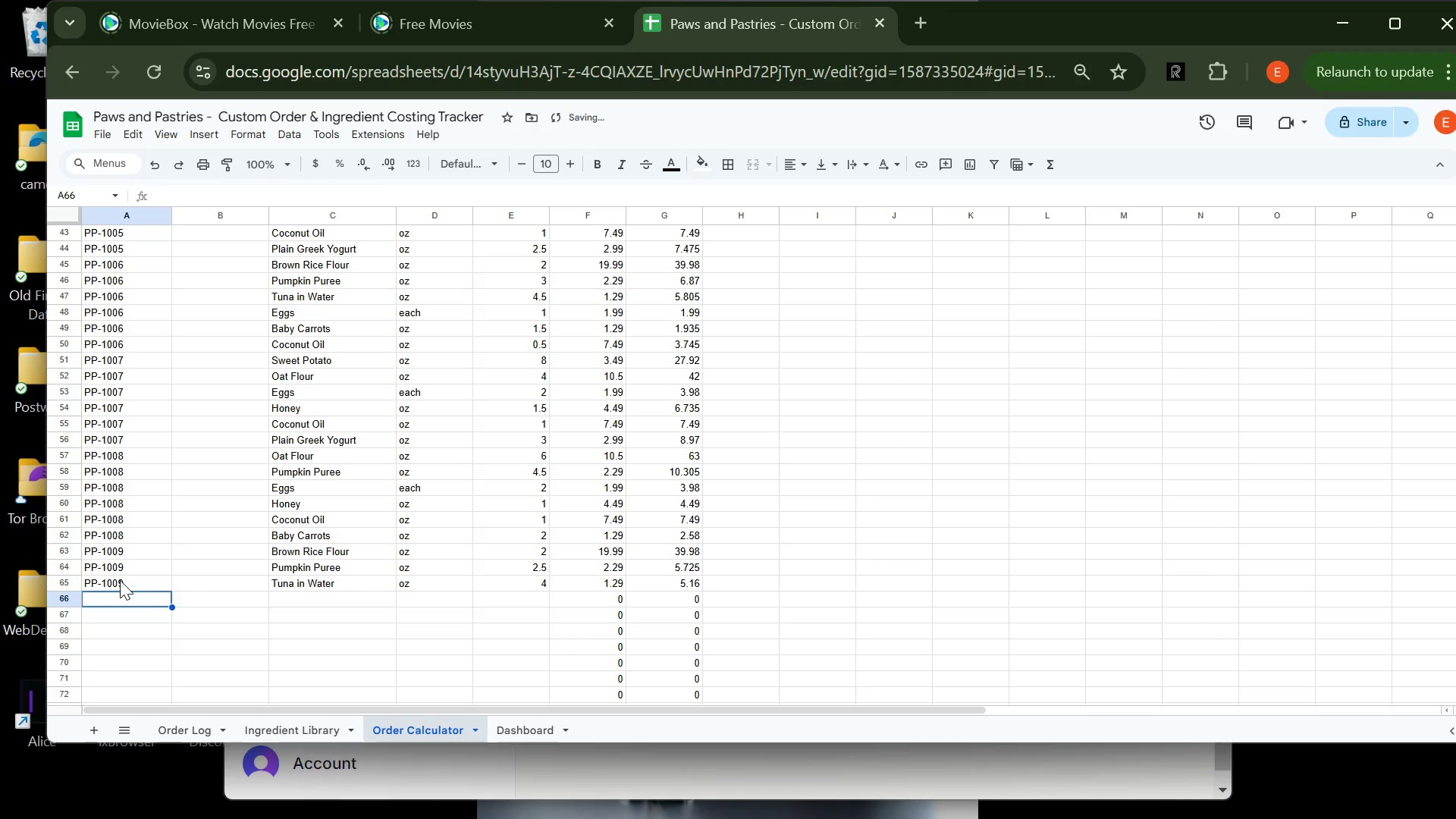 
type(PP-1009)
 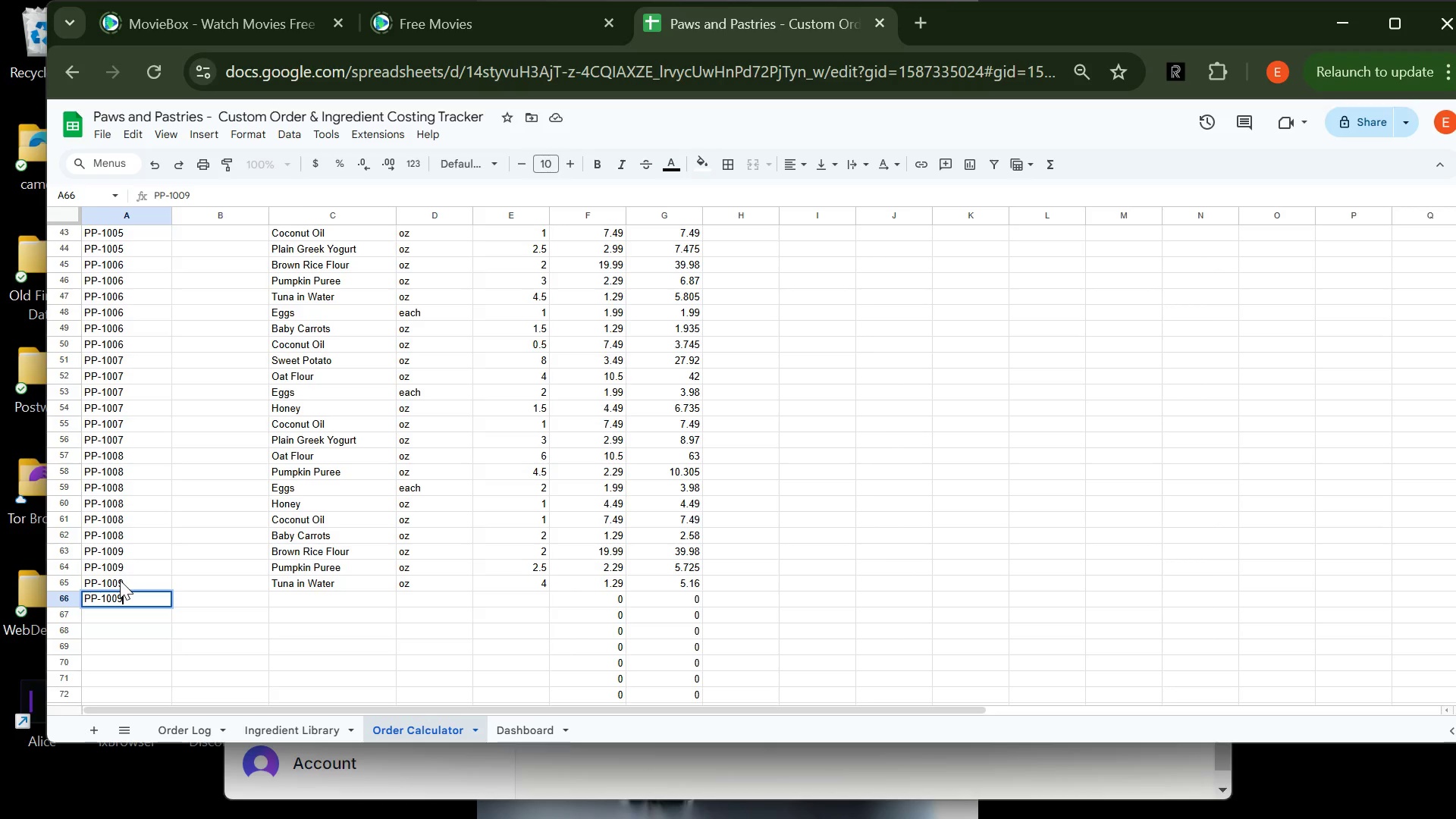 
key(Tab)
 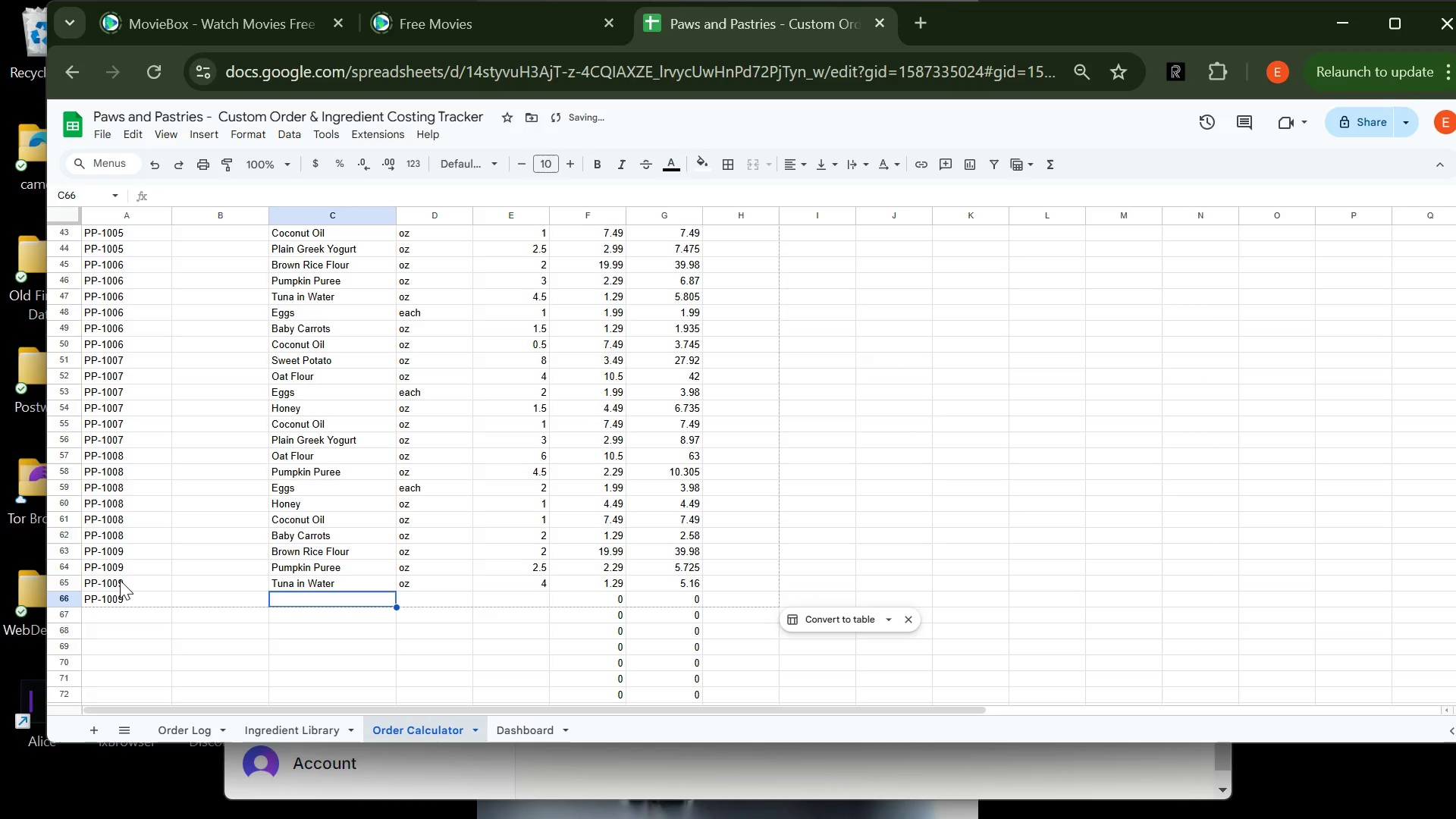 
key(Tab)
 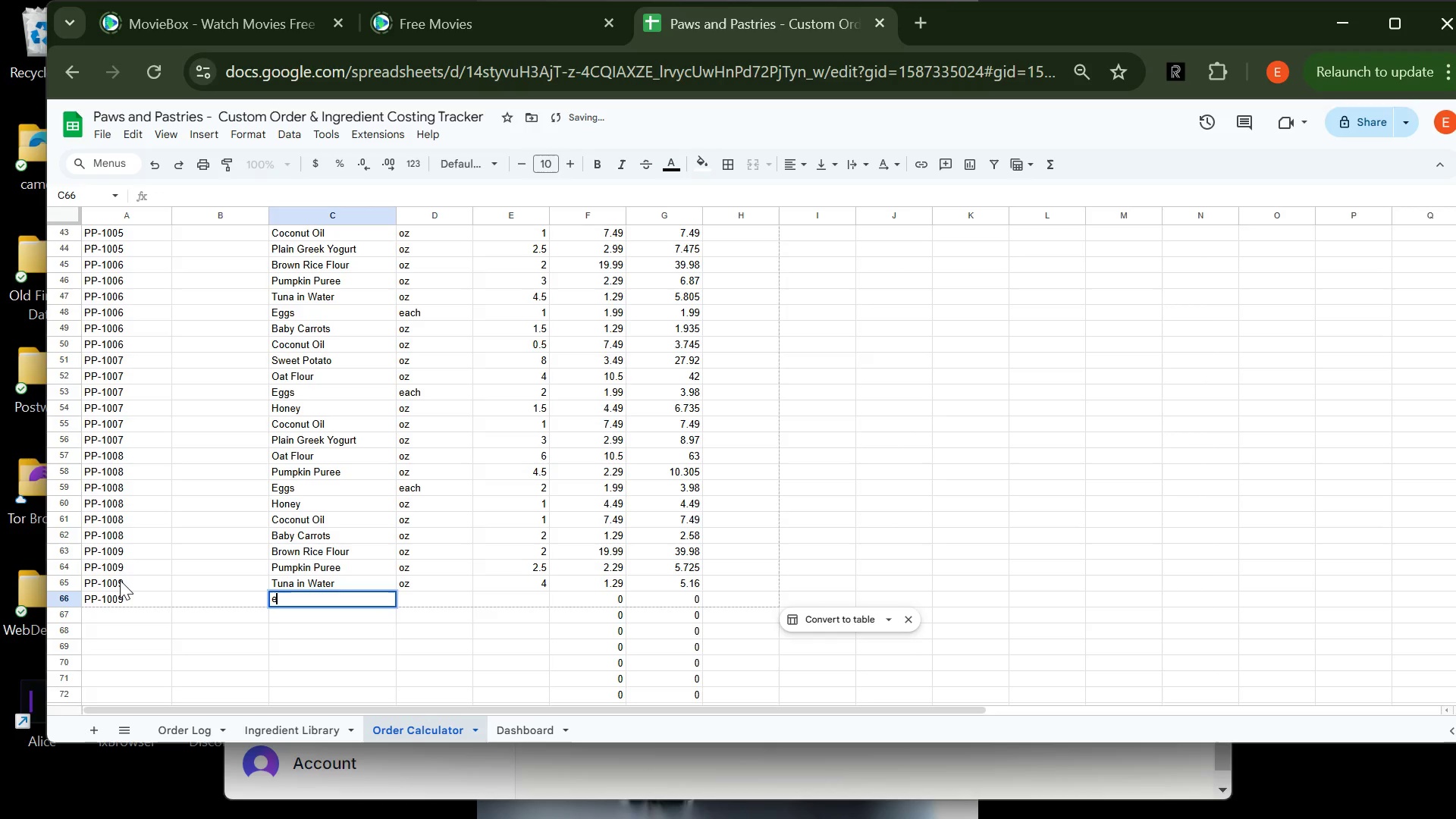 
key(E)
 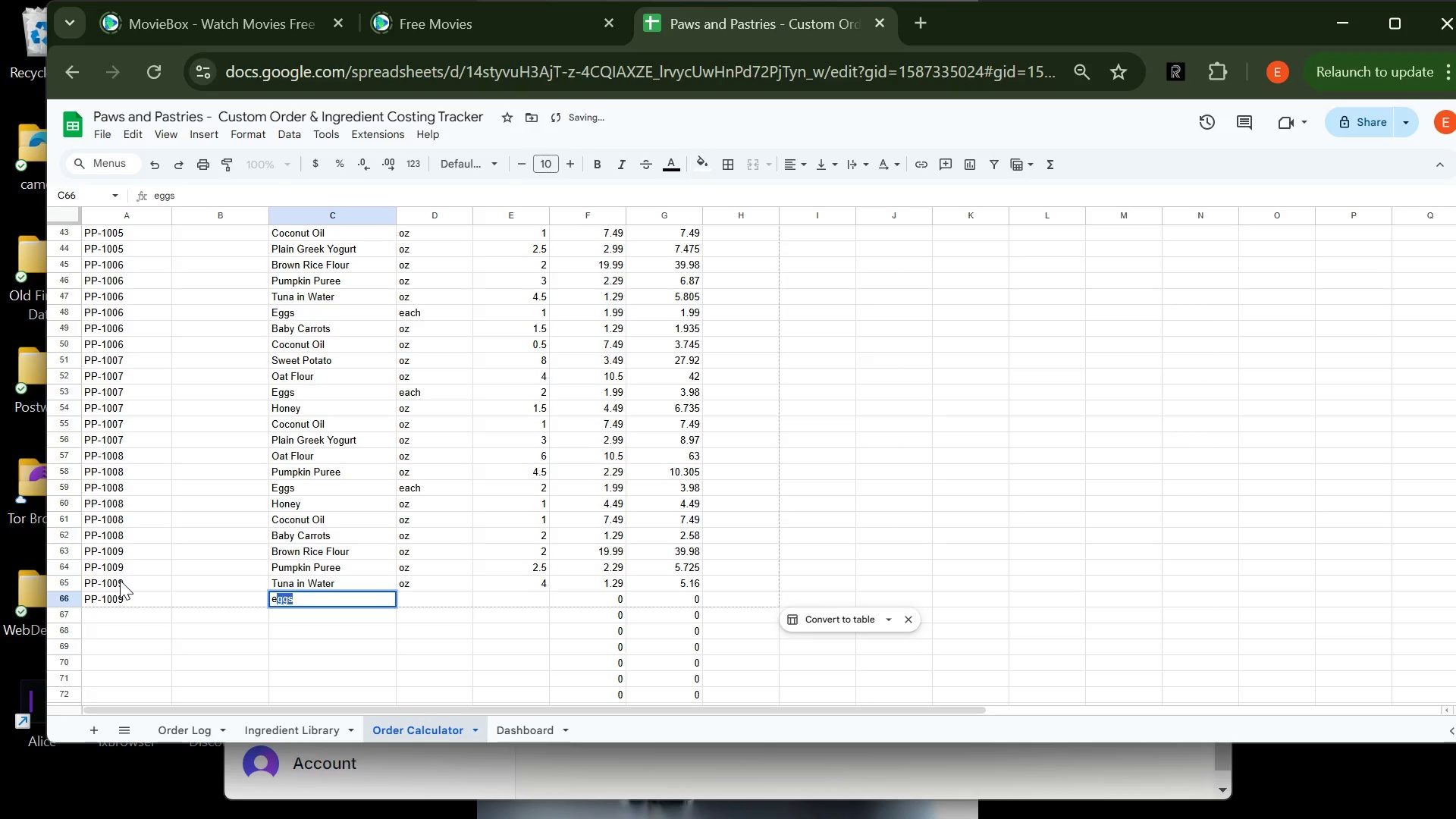 
key(Tab)
 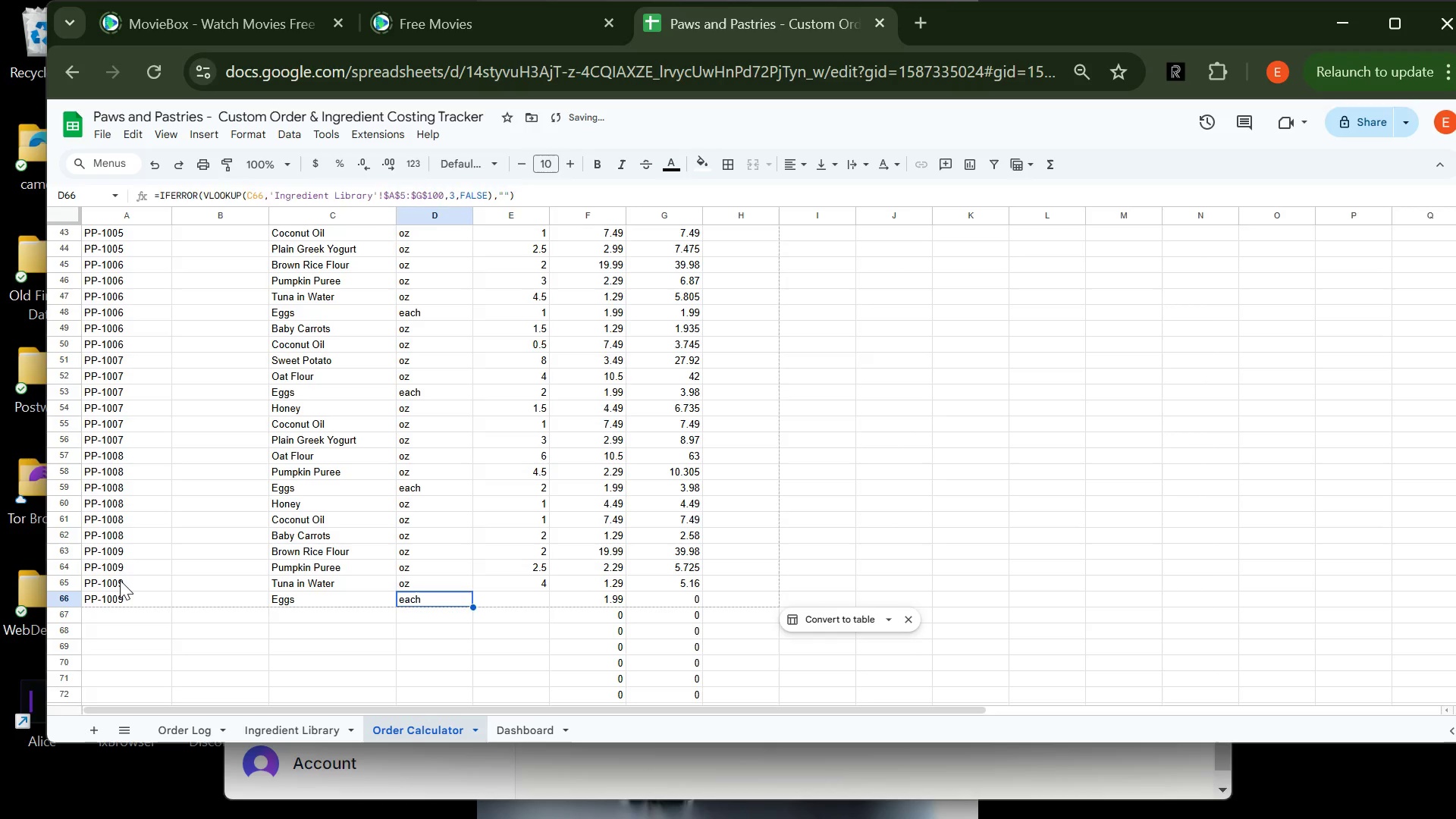 
key(Tab)
 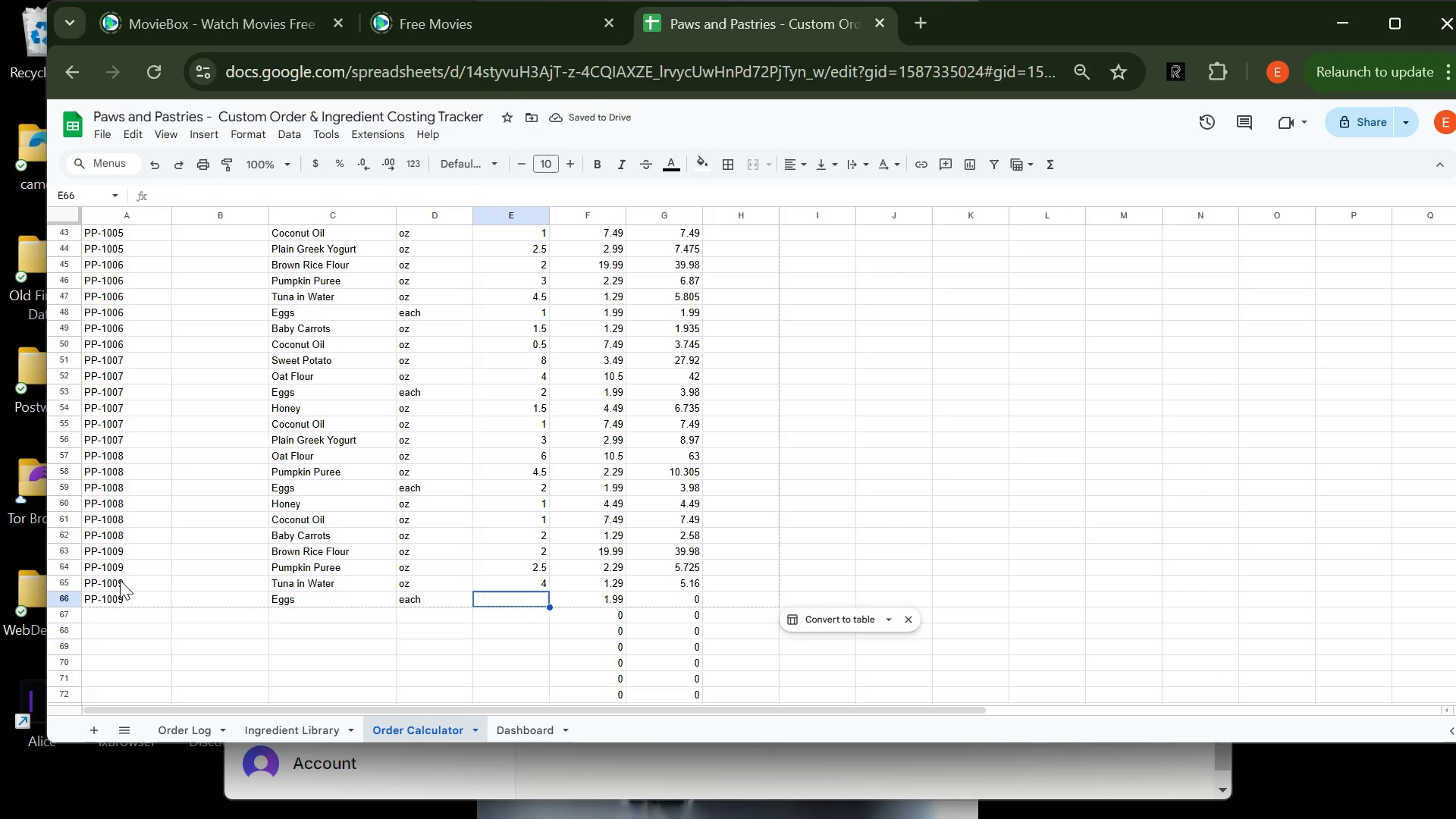 
key(1)
 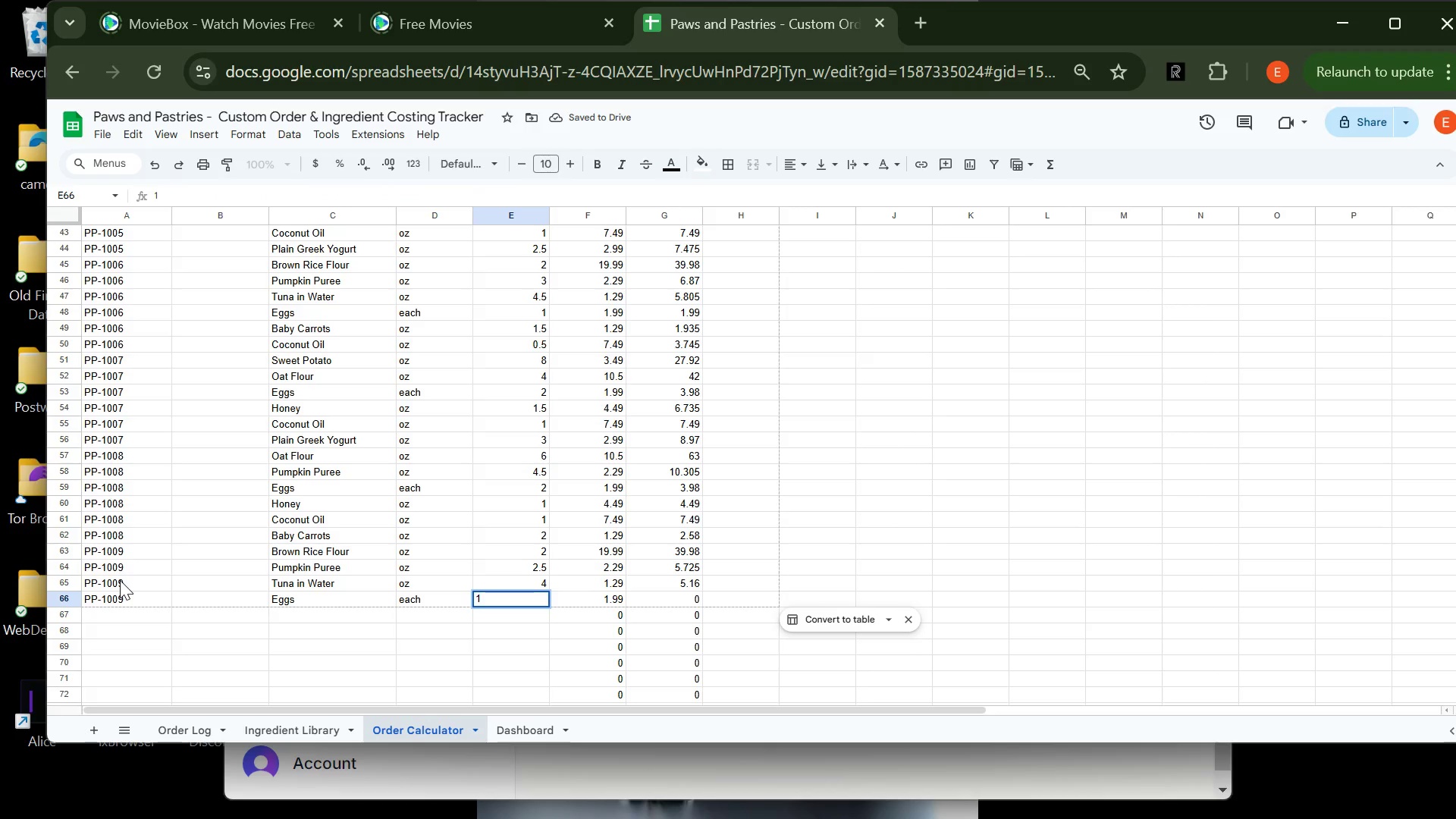 
key(Shift+ShiftRight)
 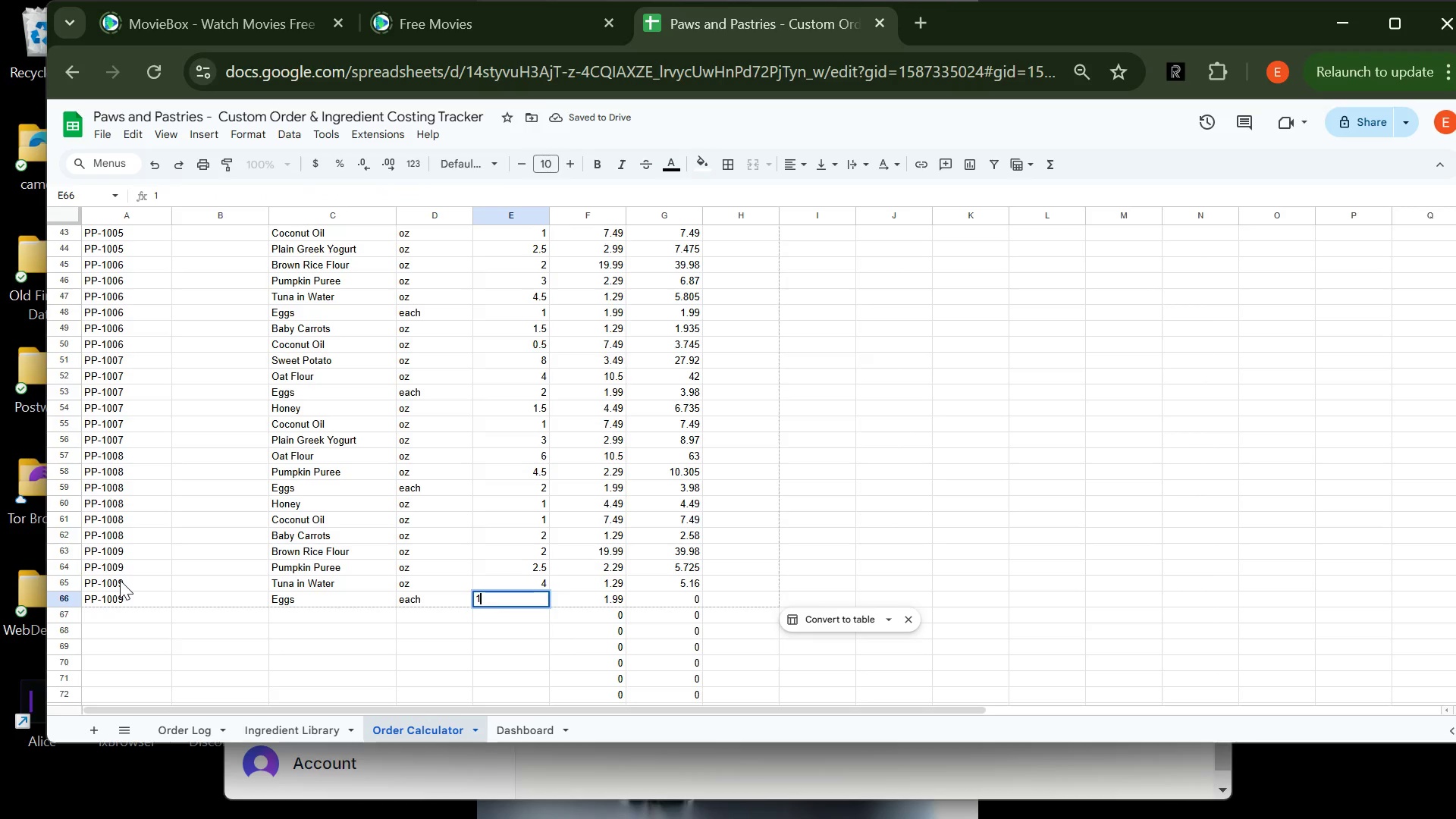 
key(Enter)
 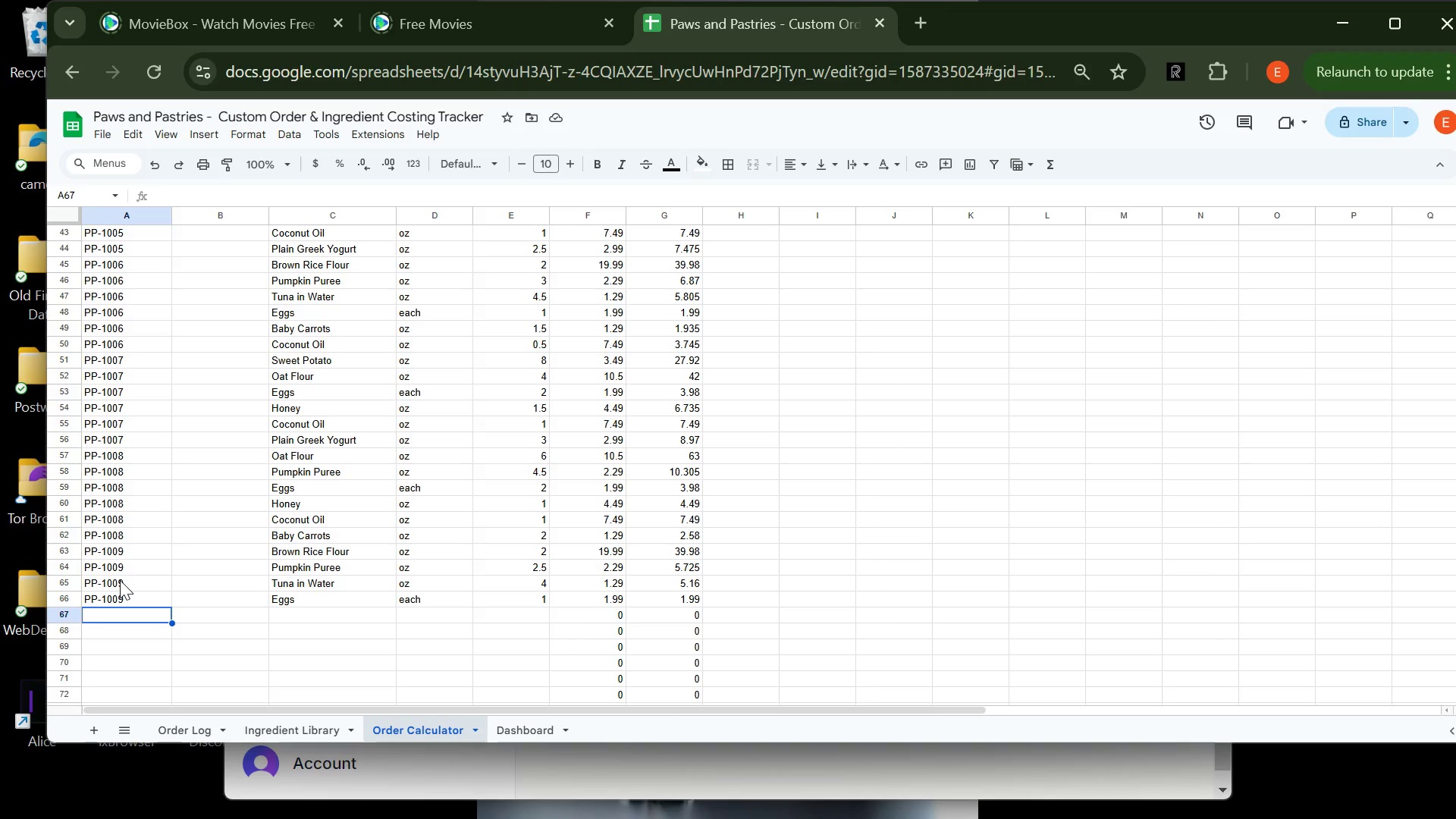 
wait(28.02)
 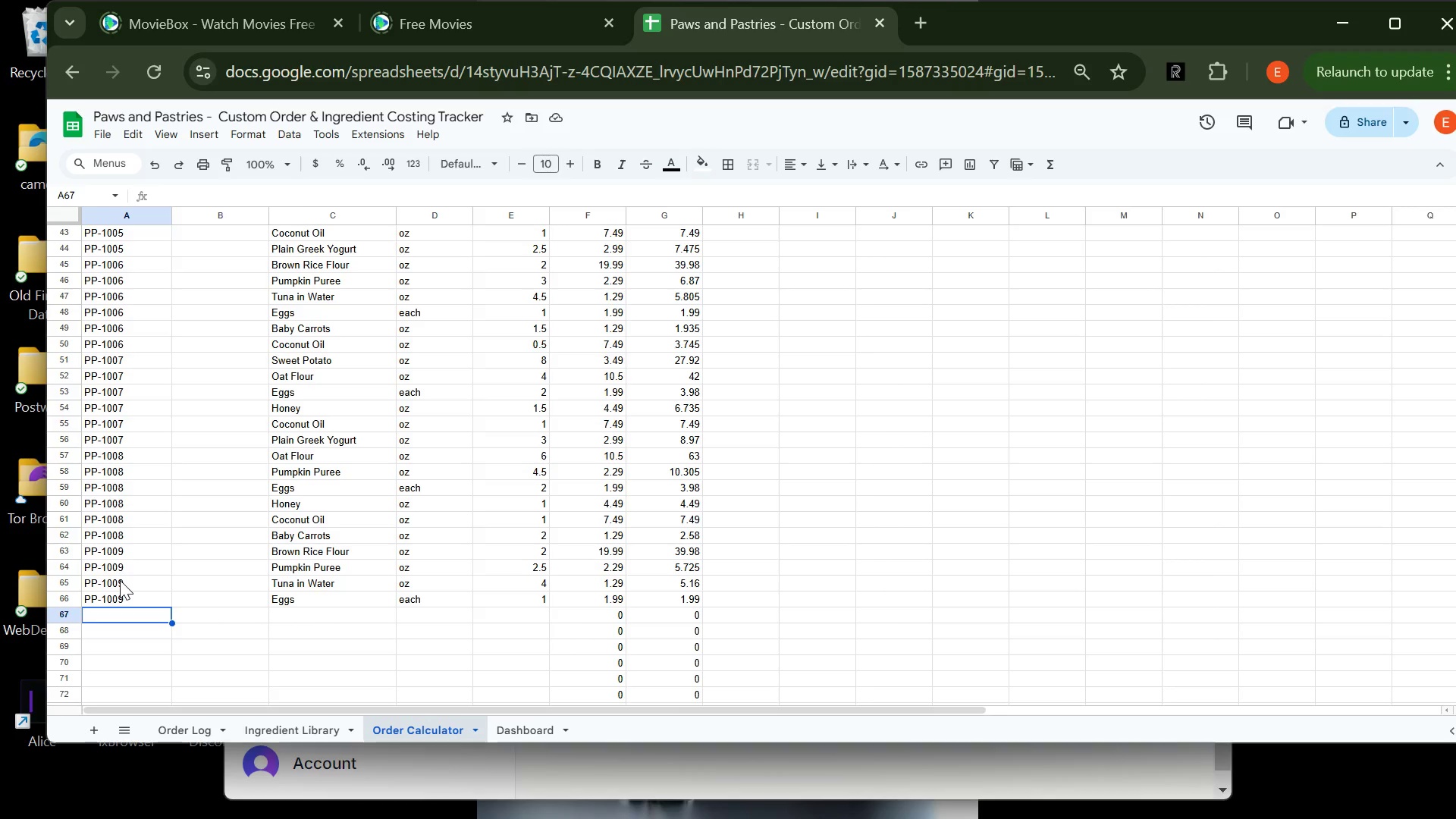 
type(pp)
key(Backspace)
key(Backspace)
type(PP-1009)
key(Tab)
key(Tab)
 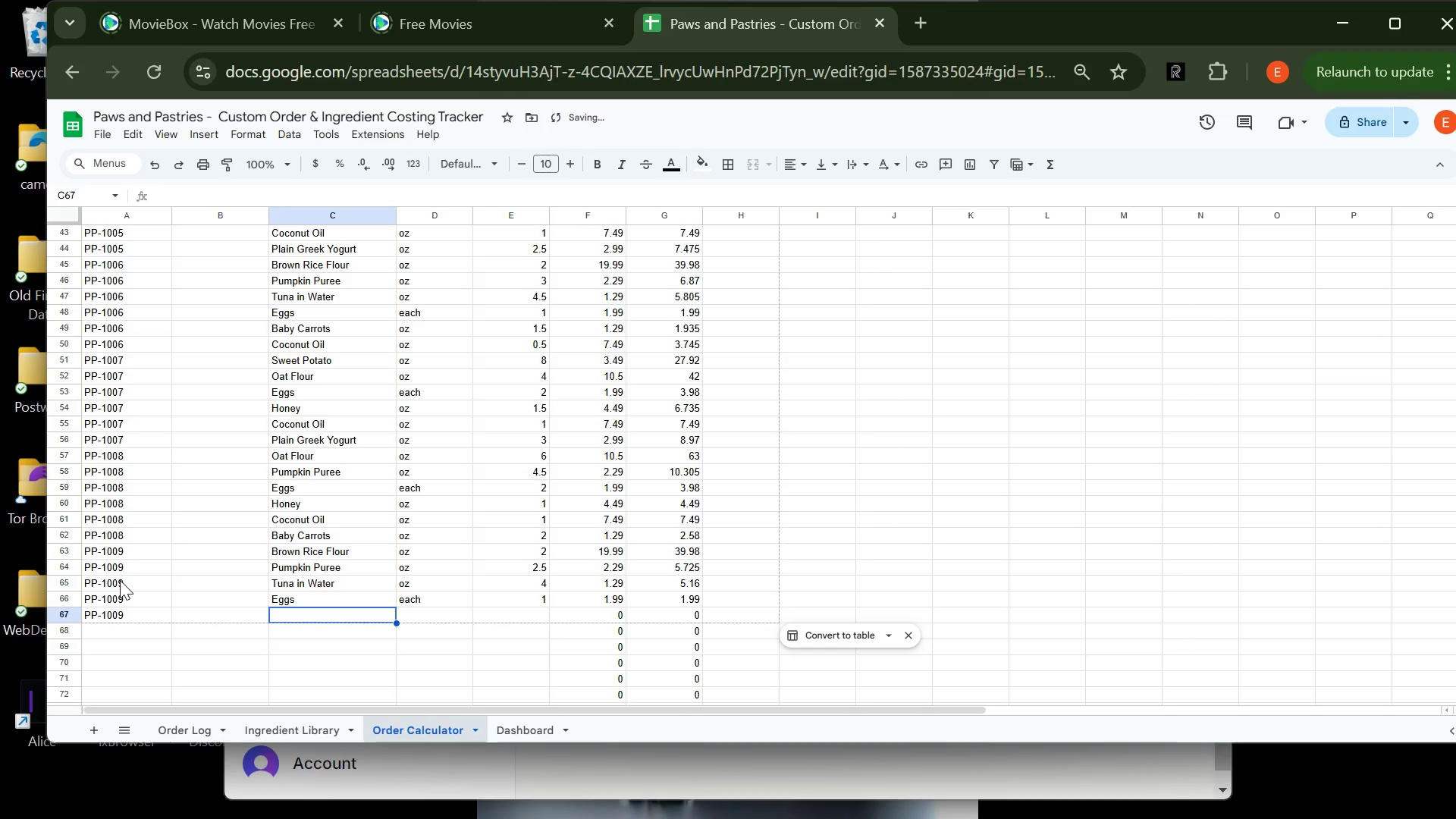 
type(Baby)
key(Tab)
key(Tab)
type(1)
 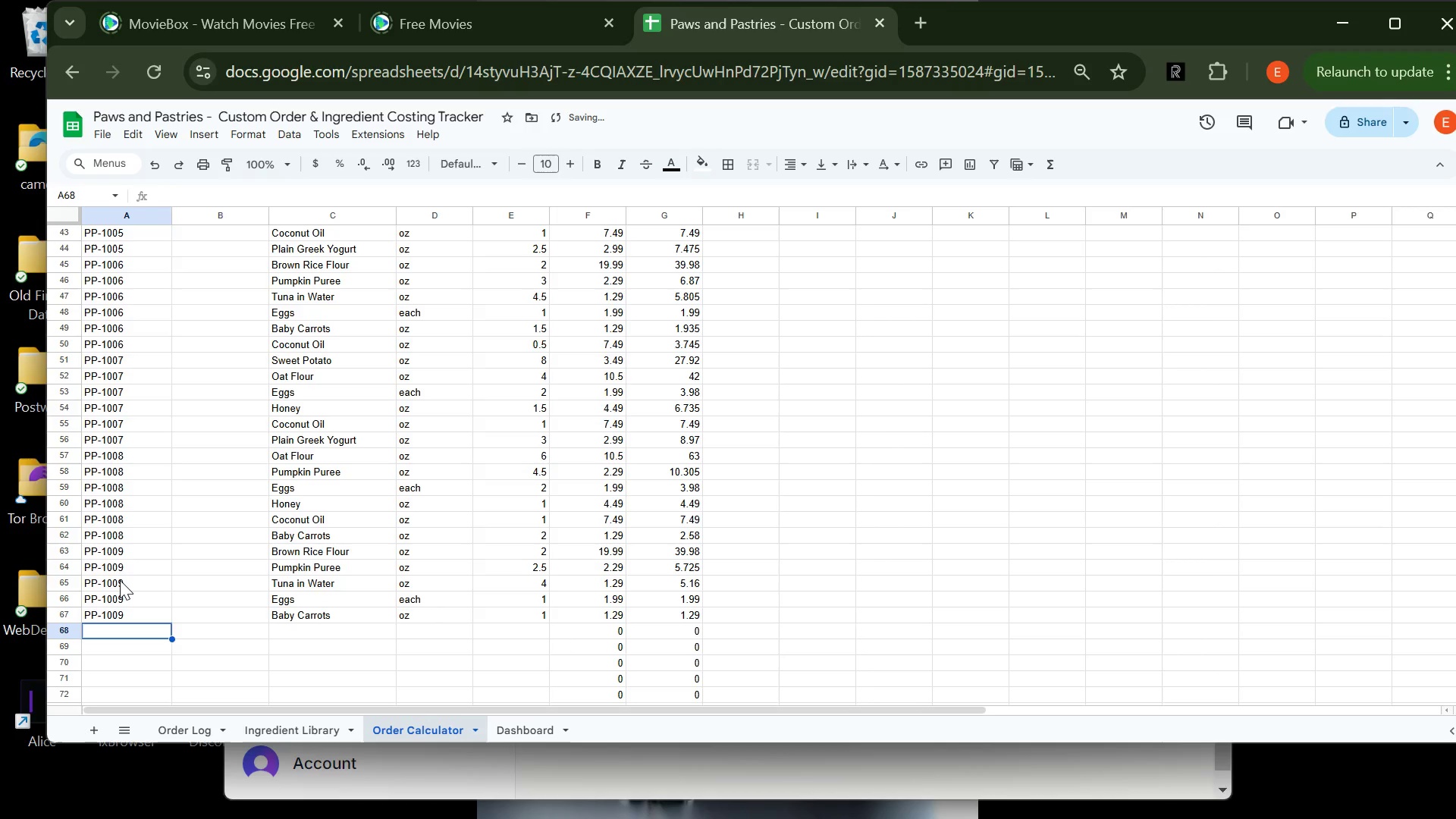 
key(Enter)
 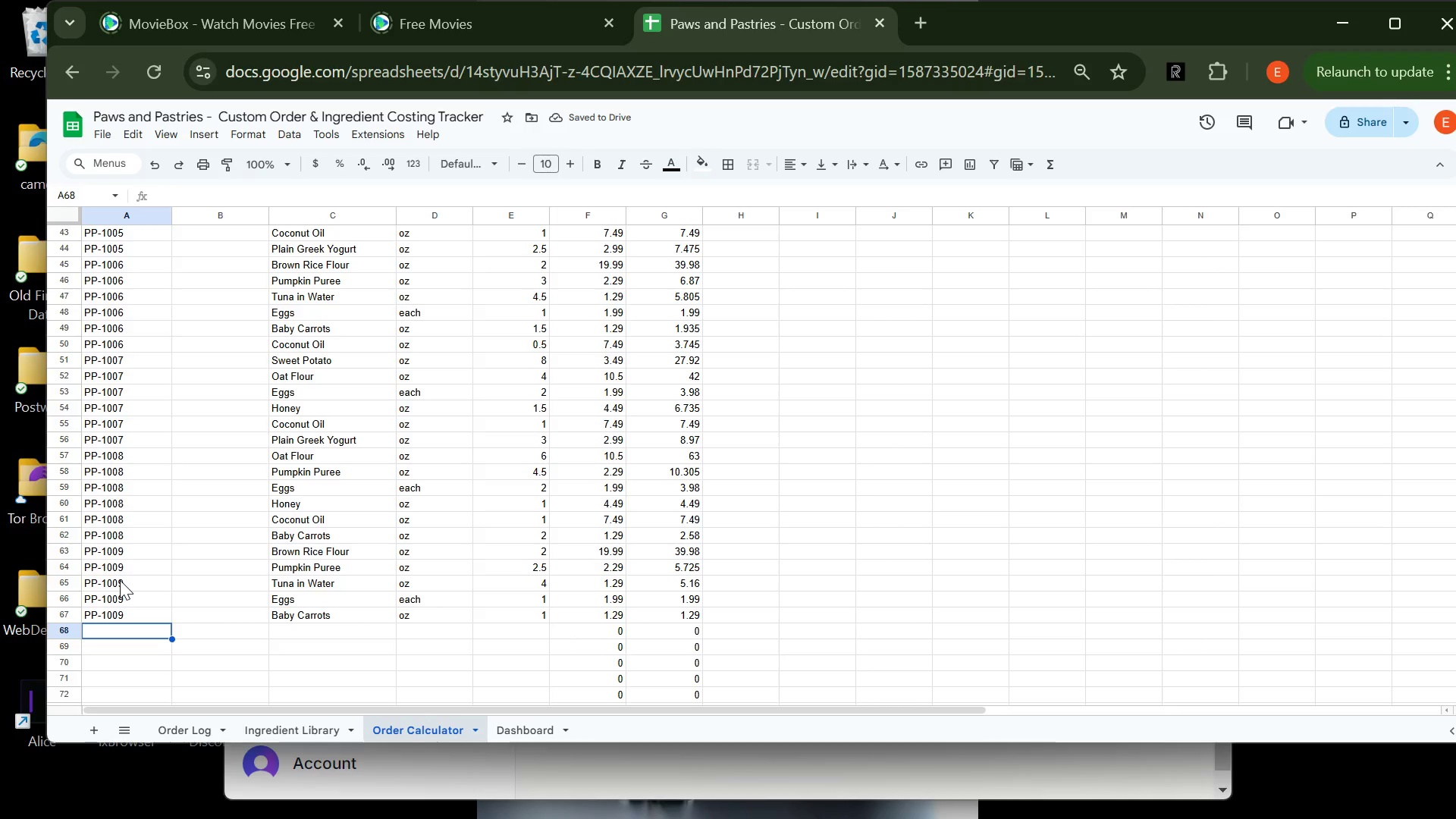 
wait(5.12)
 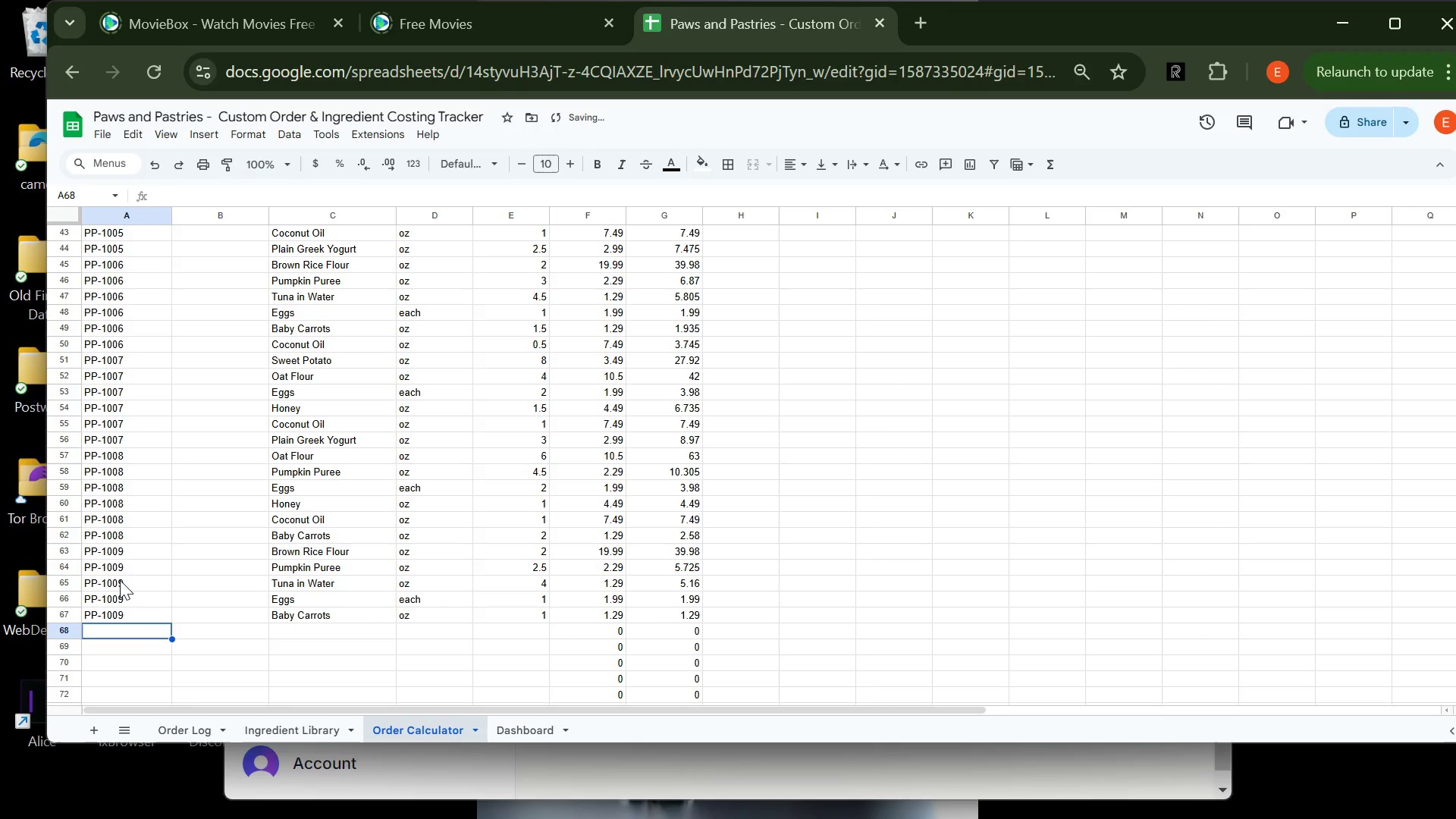 
type(PP-1009)
key(Tab)
 